 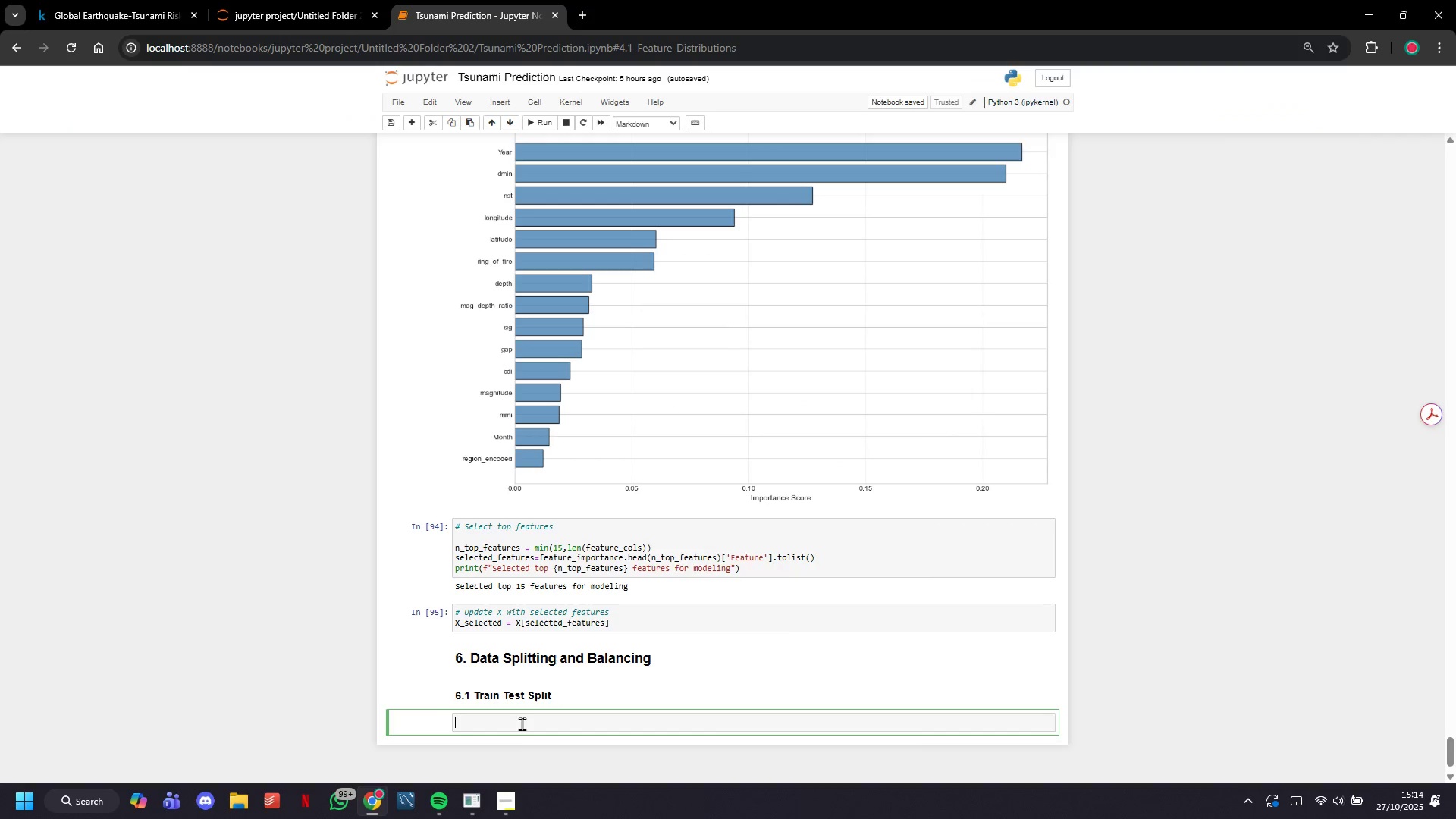 
type(Split data into training and testing te)
key(Backspace)
key(Backspace)
type(st)
key(Backspace)
type(ets with stratification to maintain cal)
key(Backspace)
key(Backspace)
type(lass distribution)
 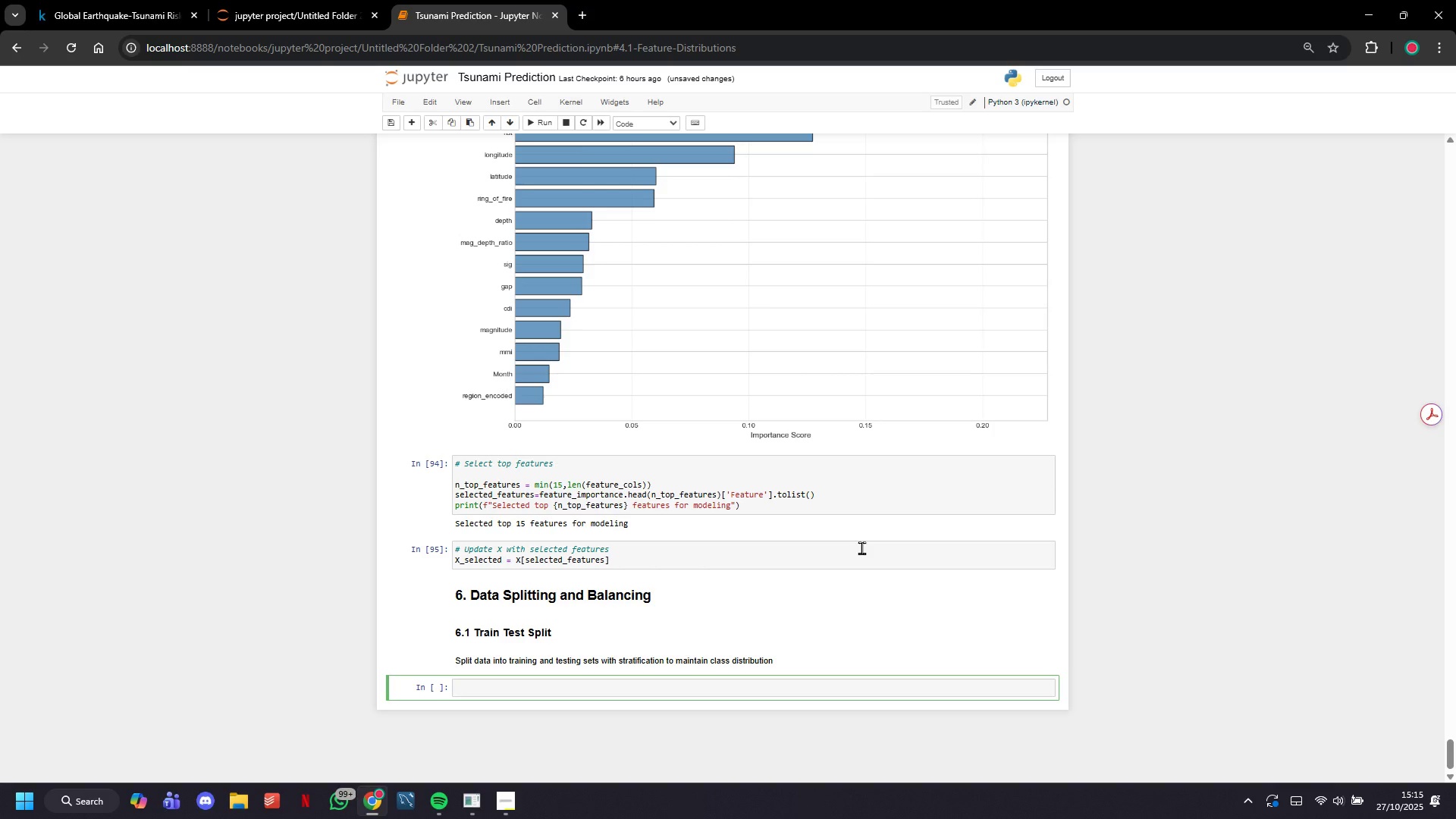 
wait(7.12)
 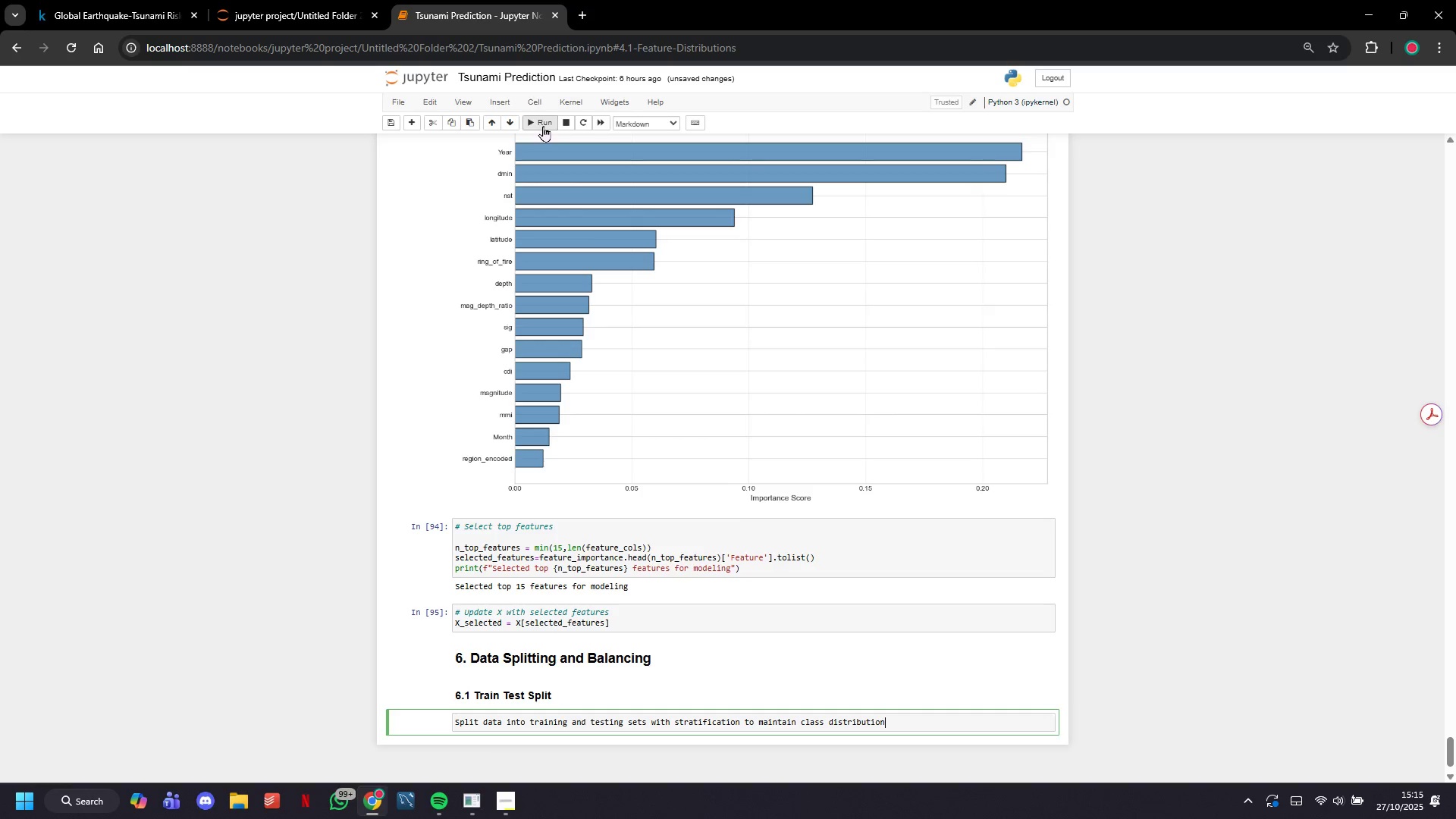 
type(X_train, y_test, y_ta)
key(Backspace)
type(ra)
 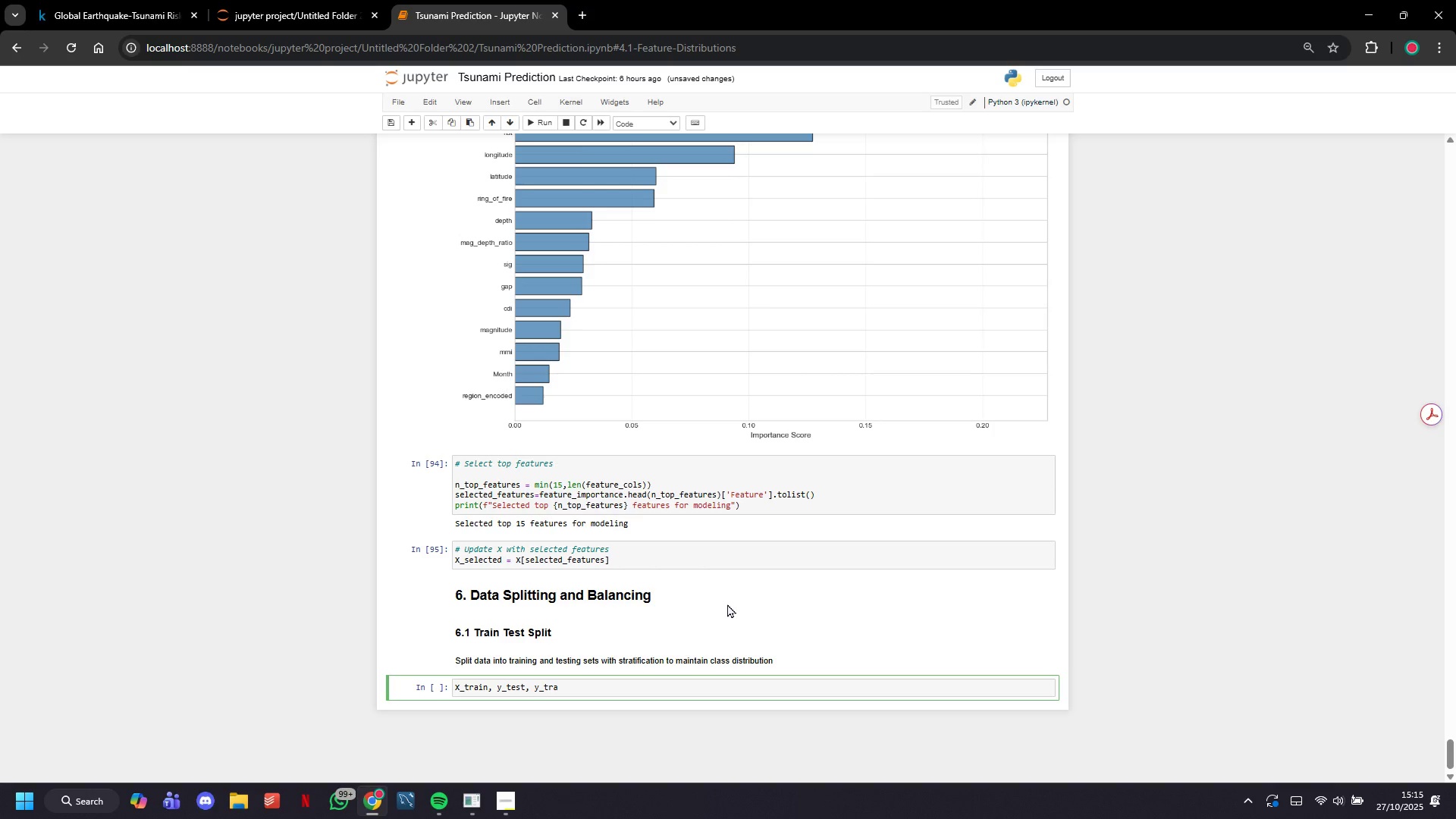 
hold_key(key=ArrowLeft, duration=0.77)
 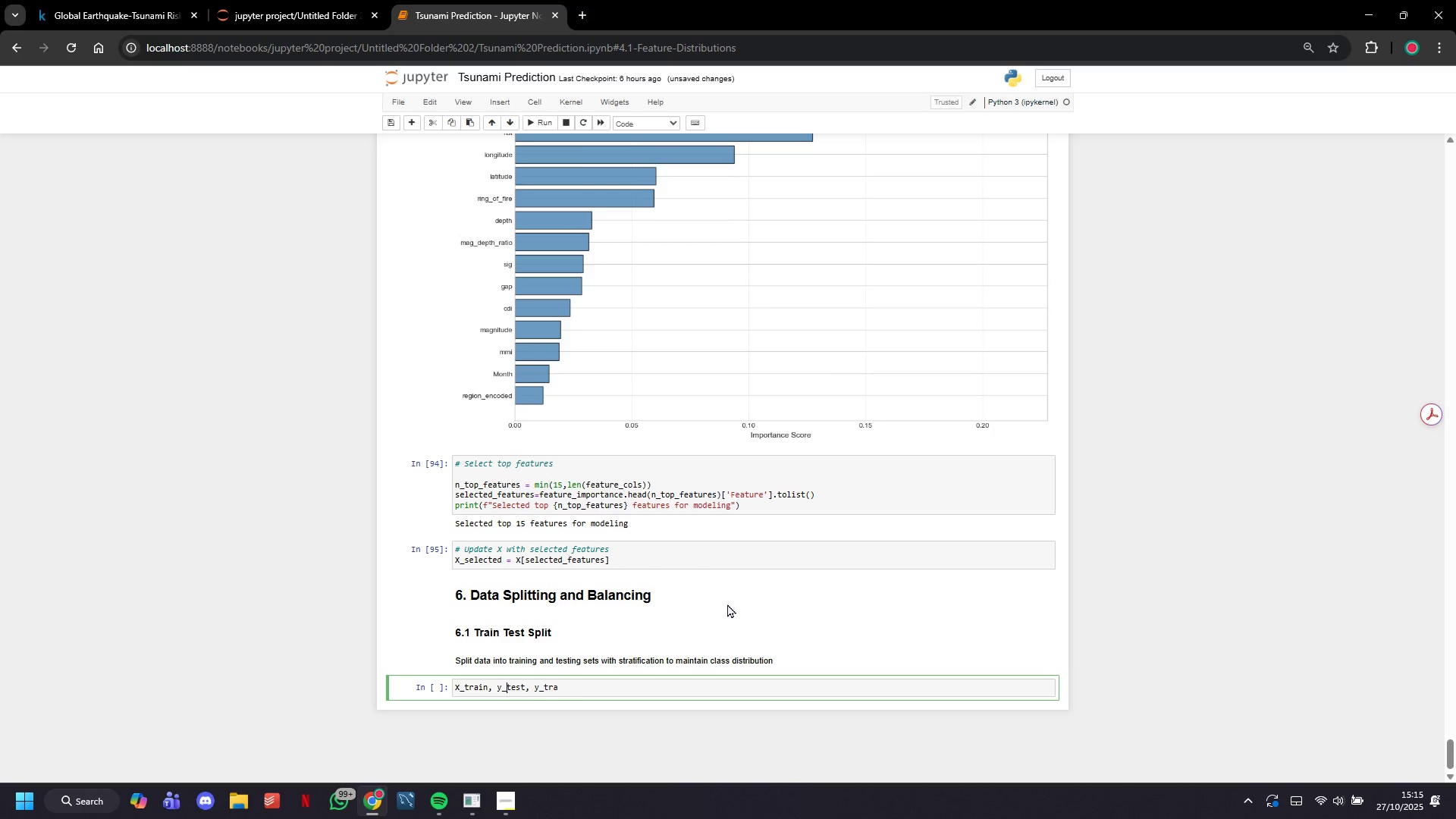 
key(ArrowLeft)
 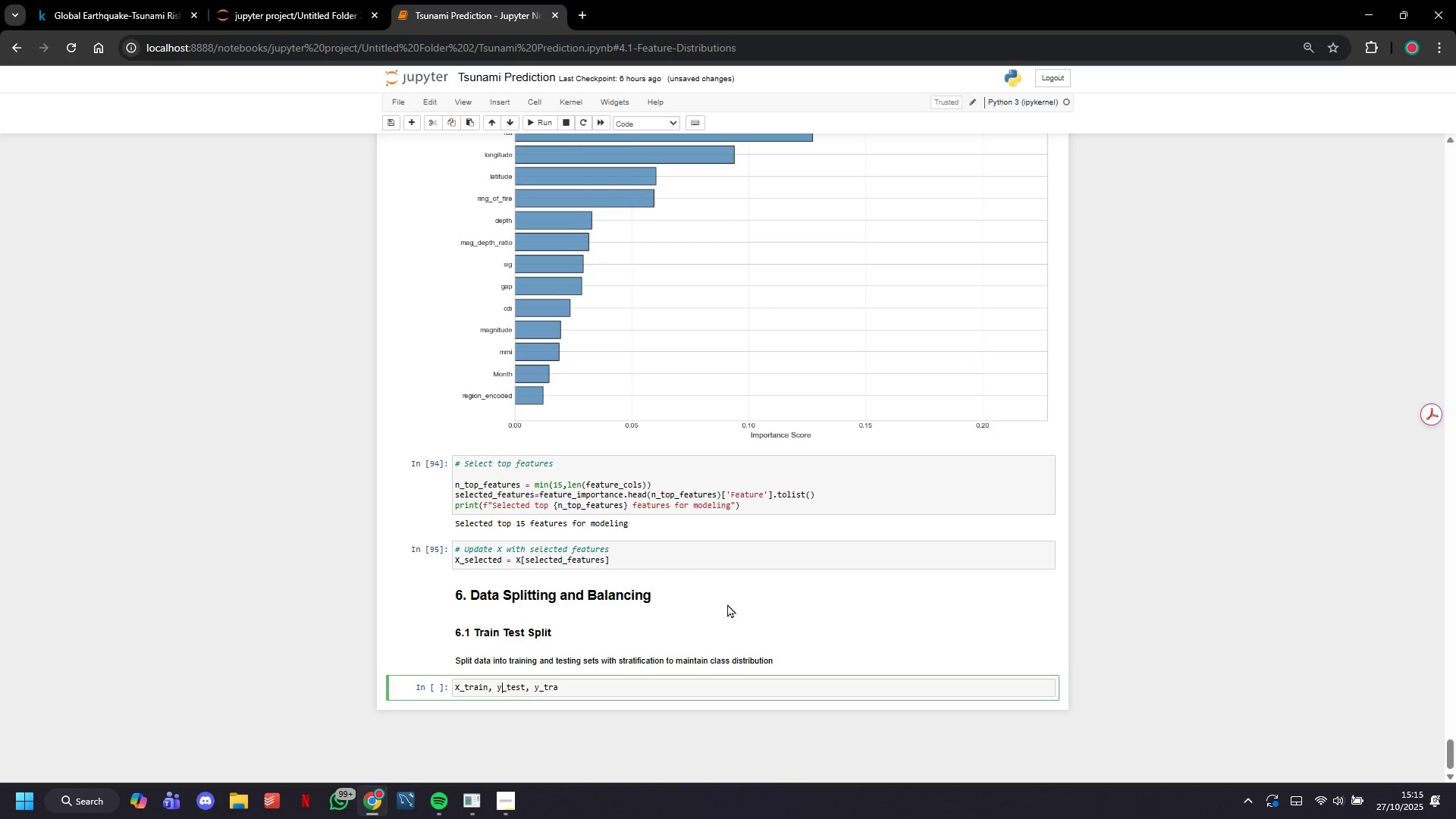 
key(ArrowLeft)
 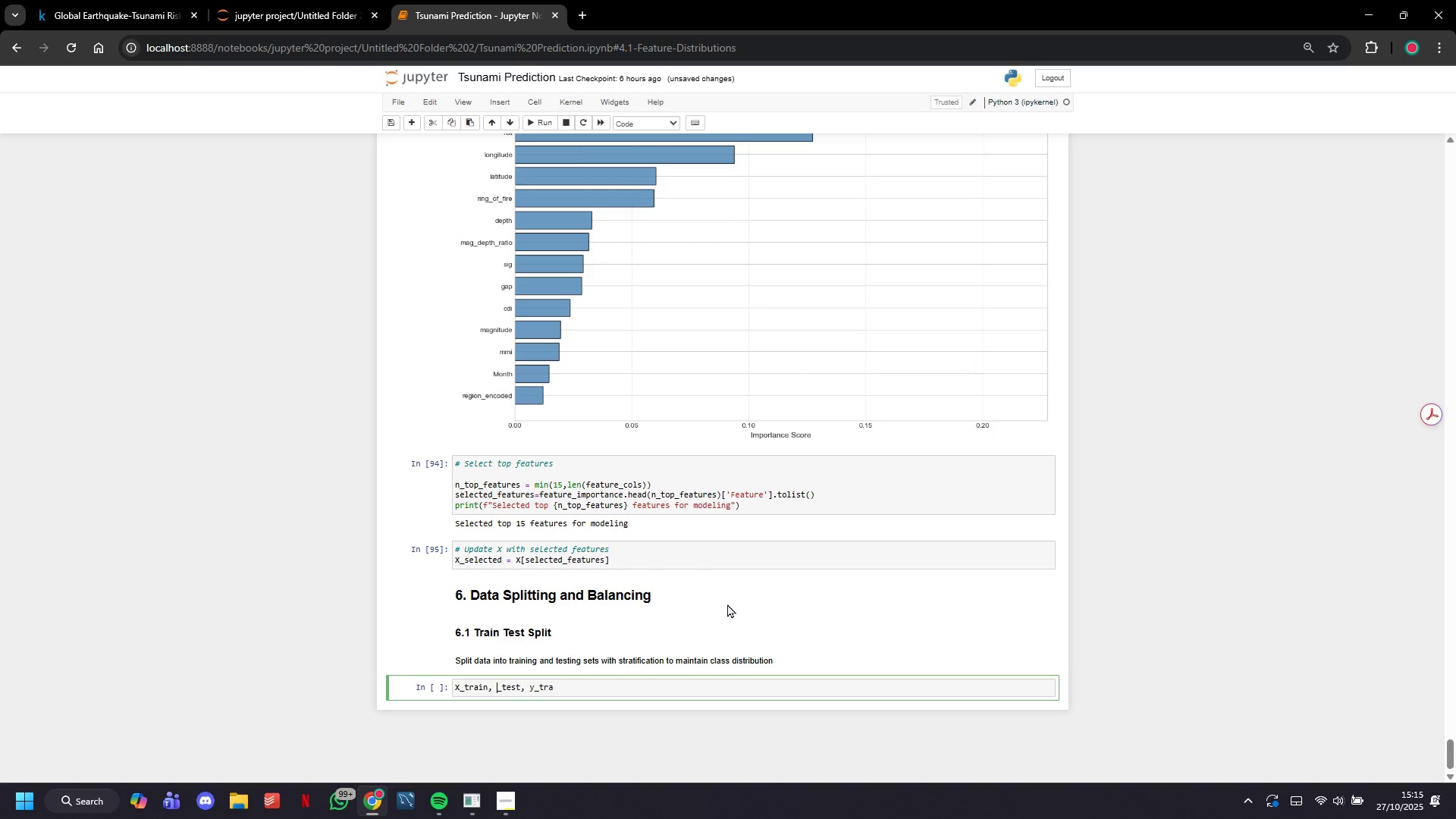 
key(Backspace)
type(Xin, y_test = train_test_split(X_selected, y, test_size=0,)
key(Backspace)
type(.2, random_state=42, stratify )
key(Backspace)
type(=7)
key(Backspace)
type(y)
 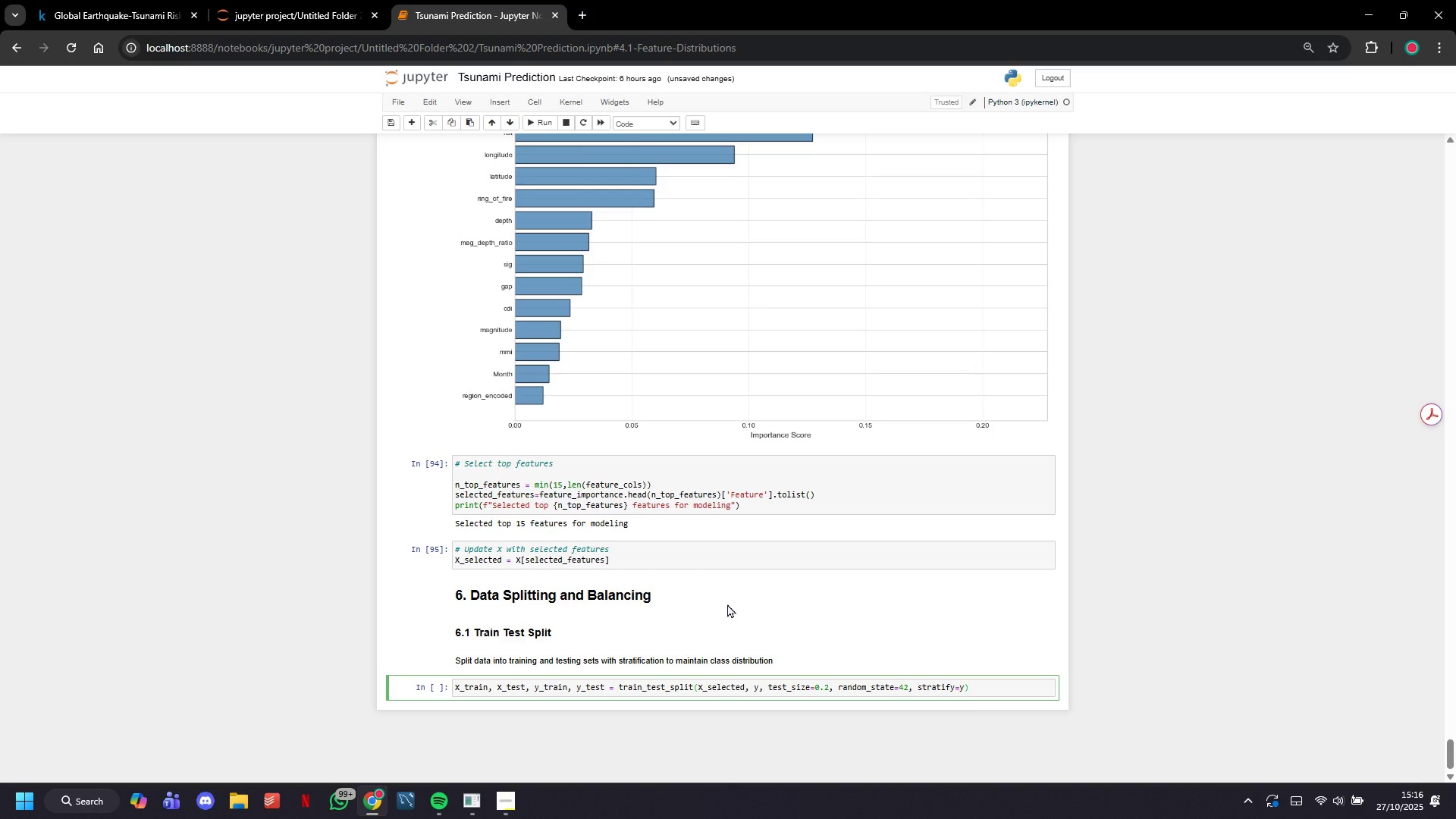 
hold_key(key=ArrowRight, duration=1.12)
 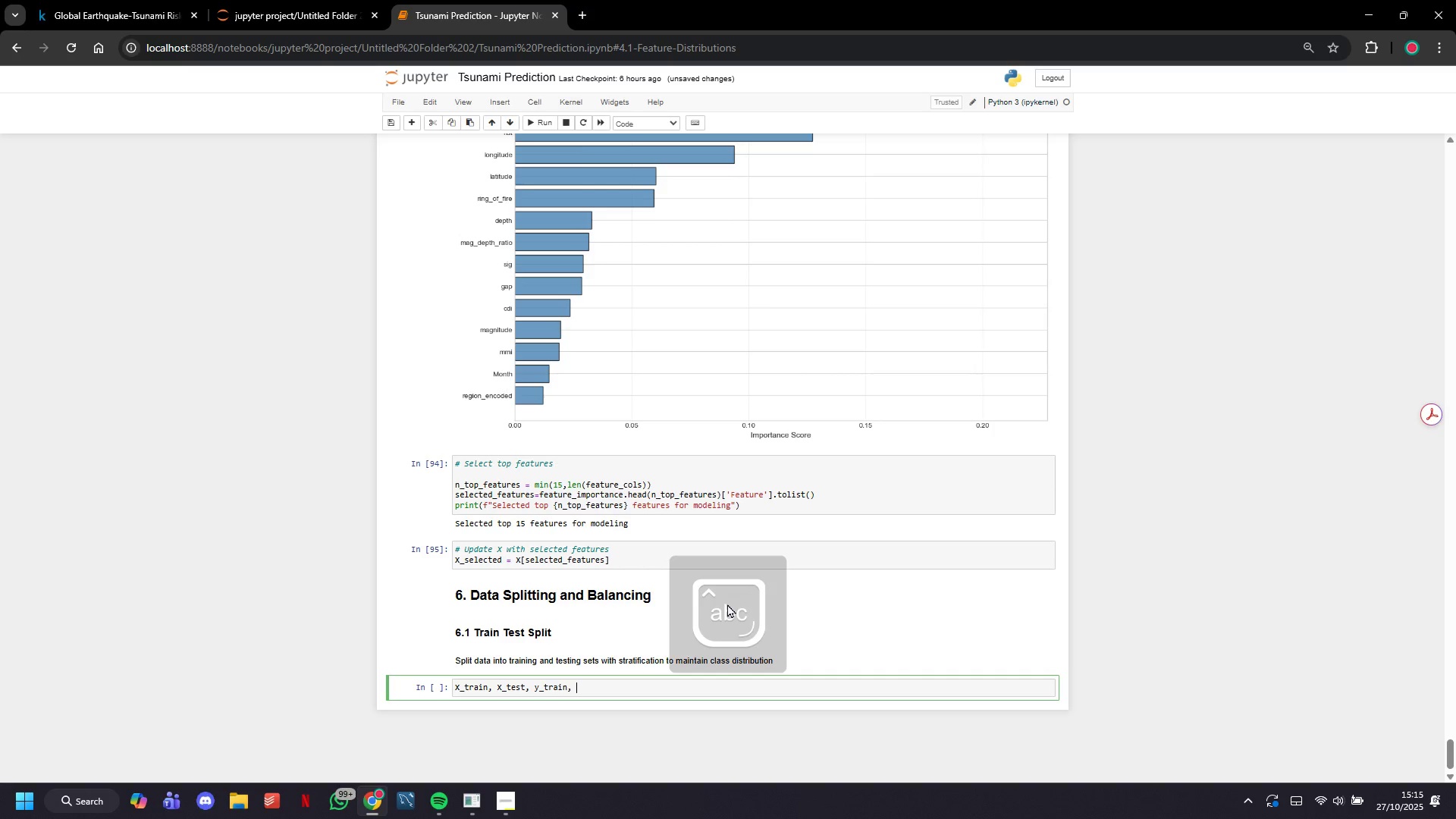 
key(ArrowRight)
 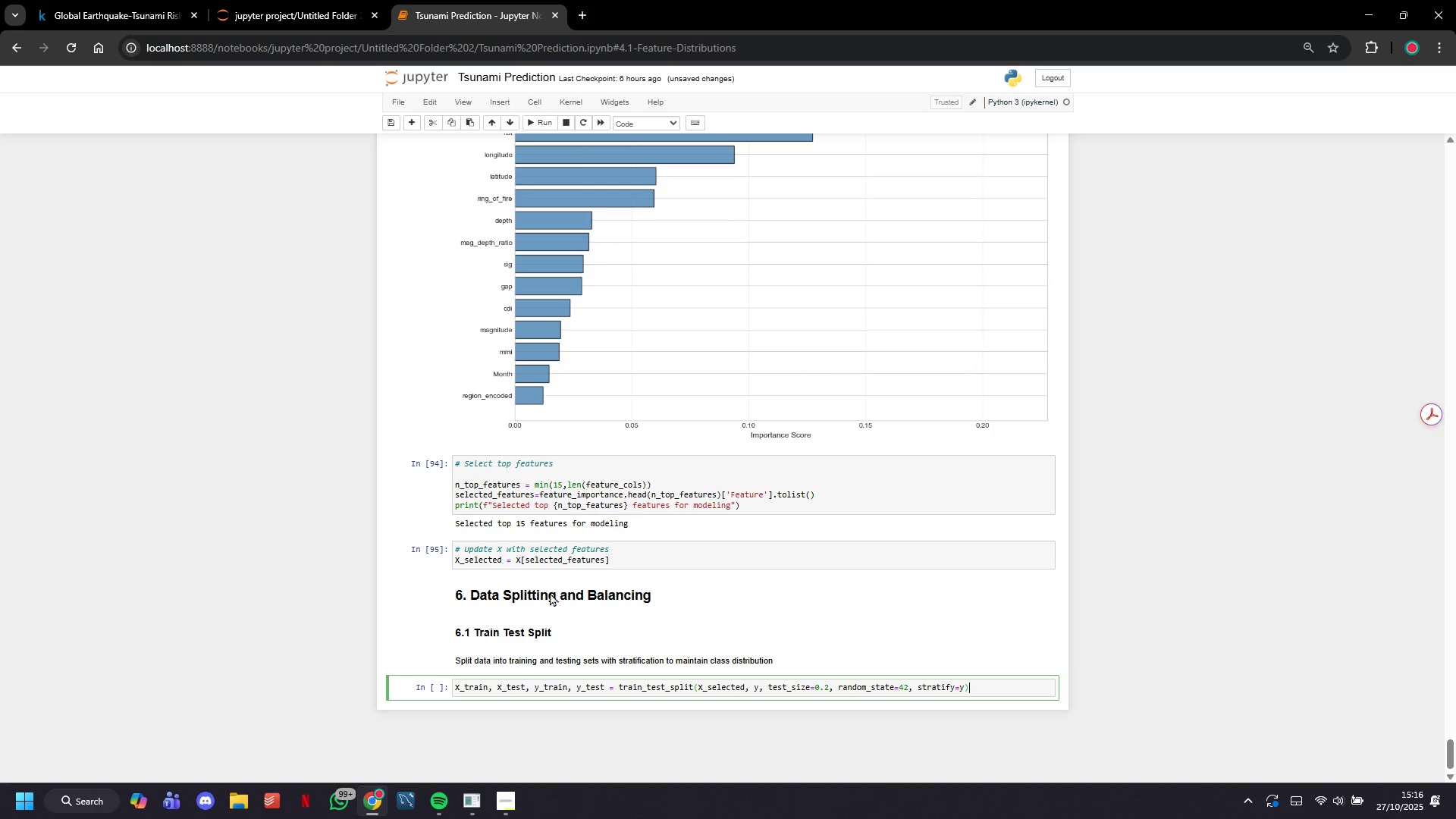 
left_click([543, 127])
 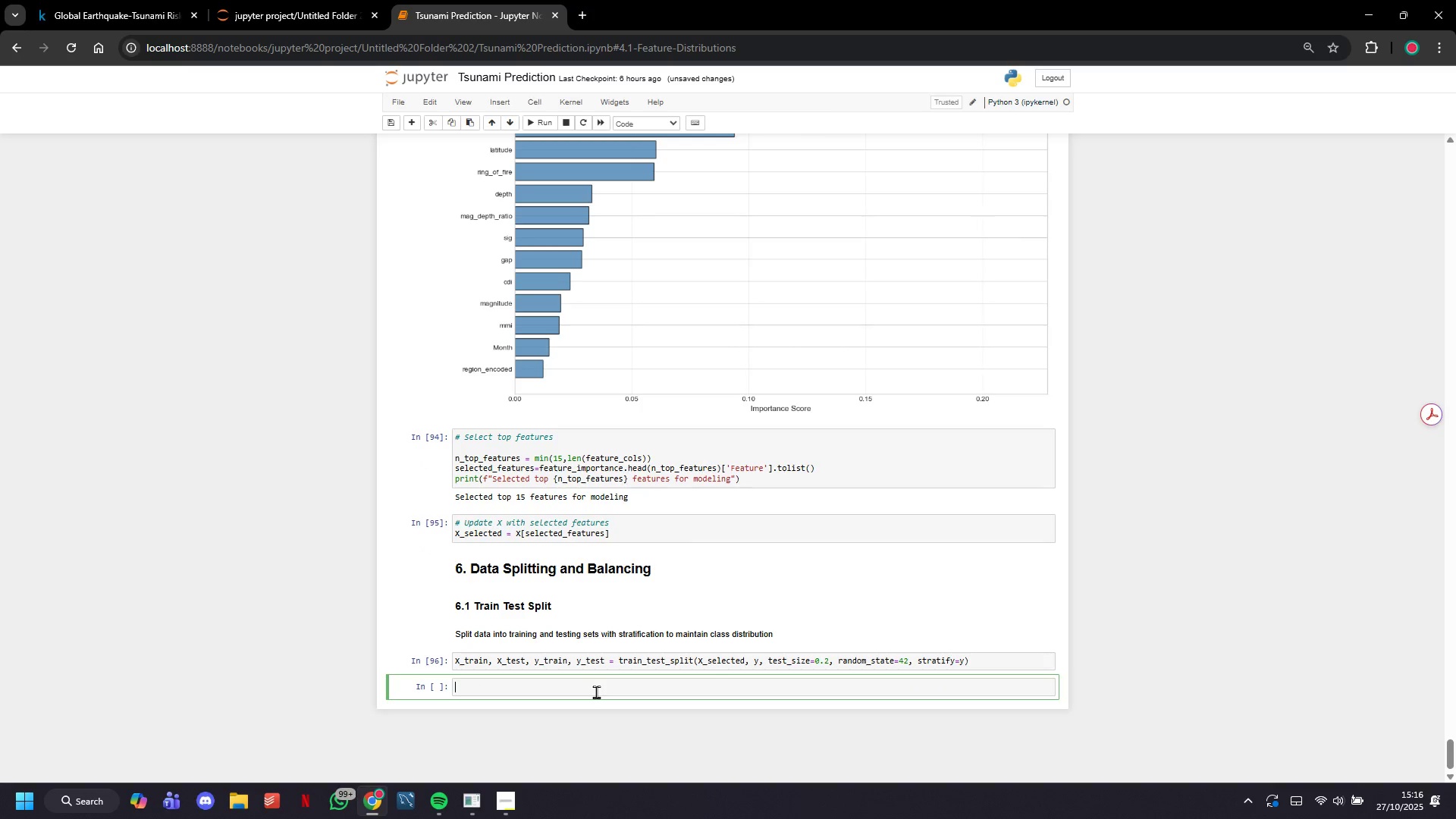 
type(print(f"")
 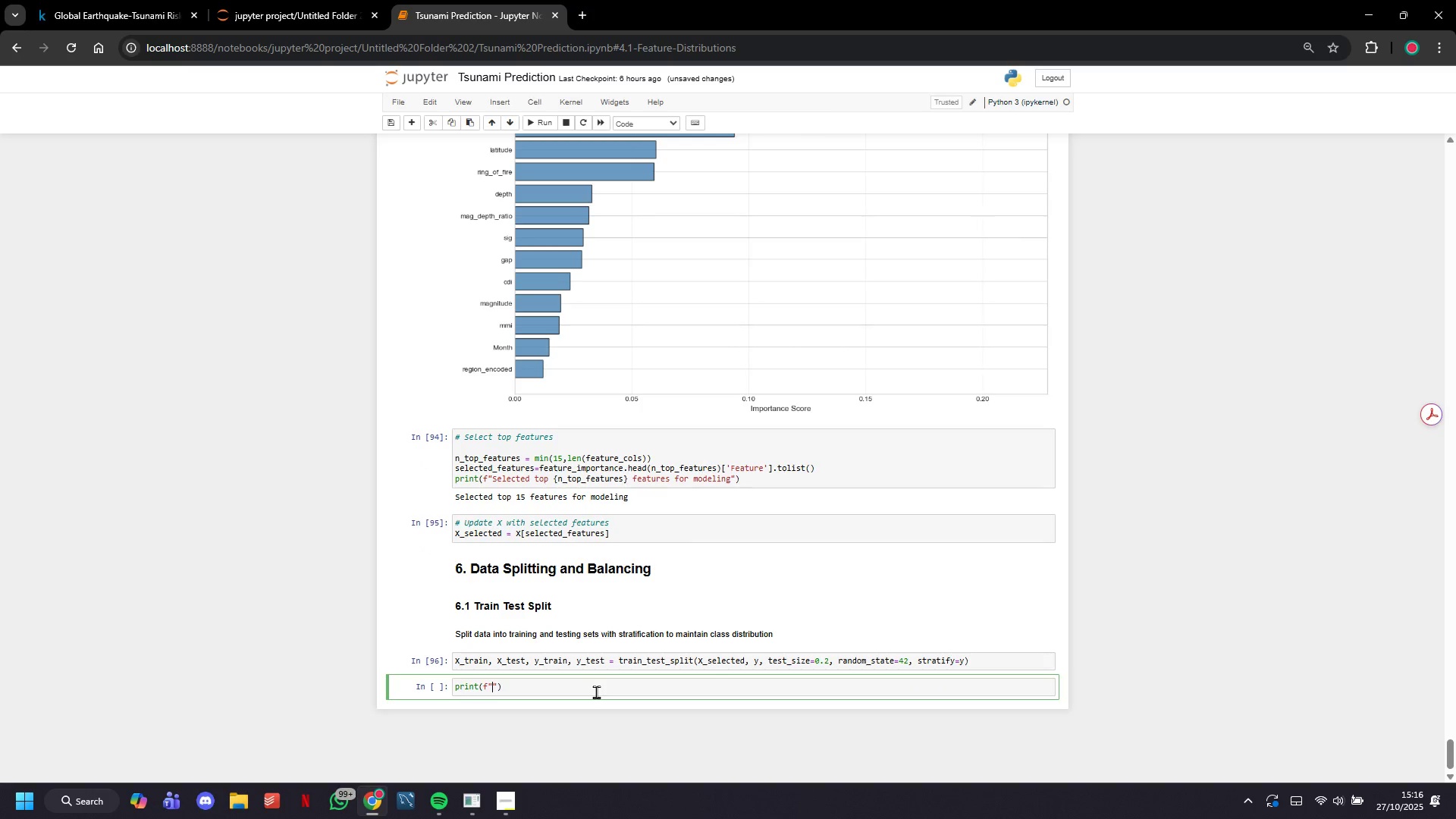 
 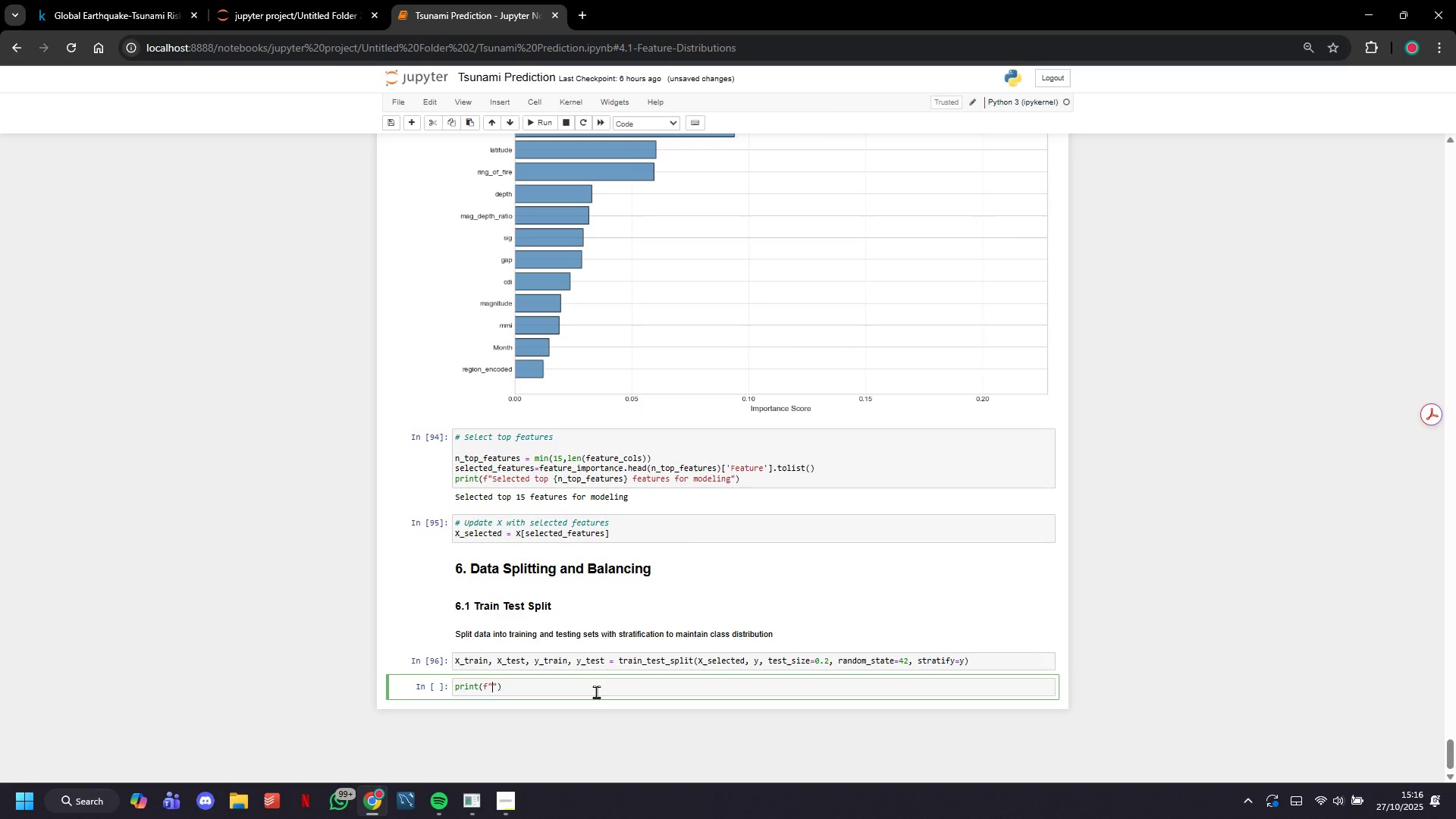 
key(ArrowLeft)
 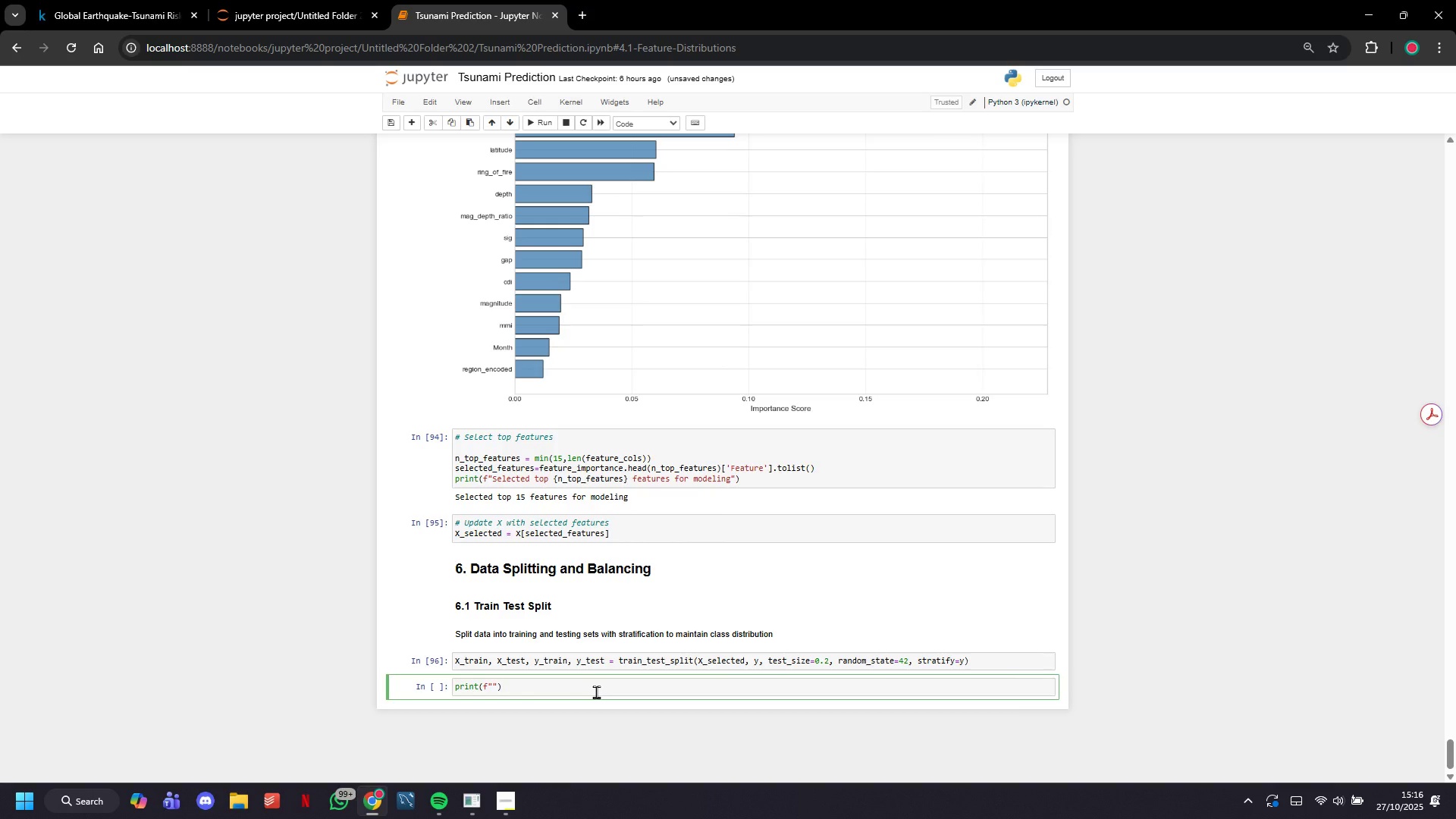 
wait(13.2)
 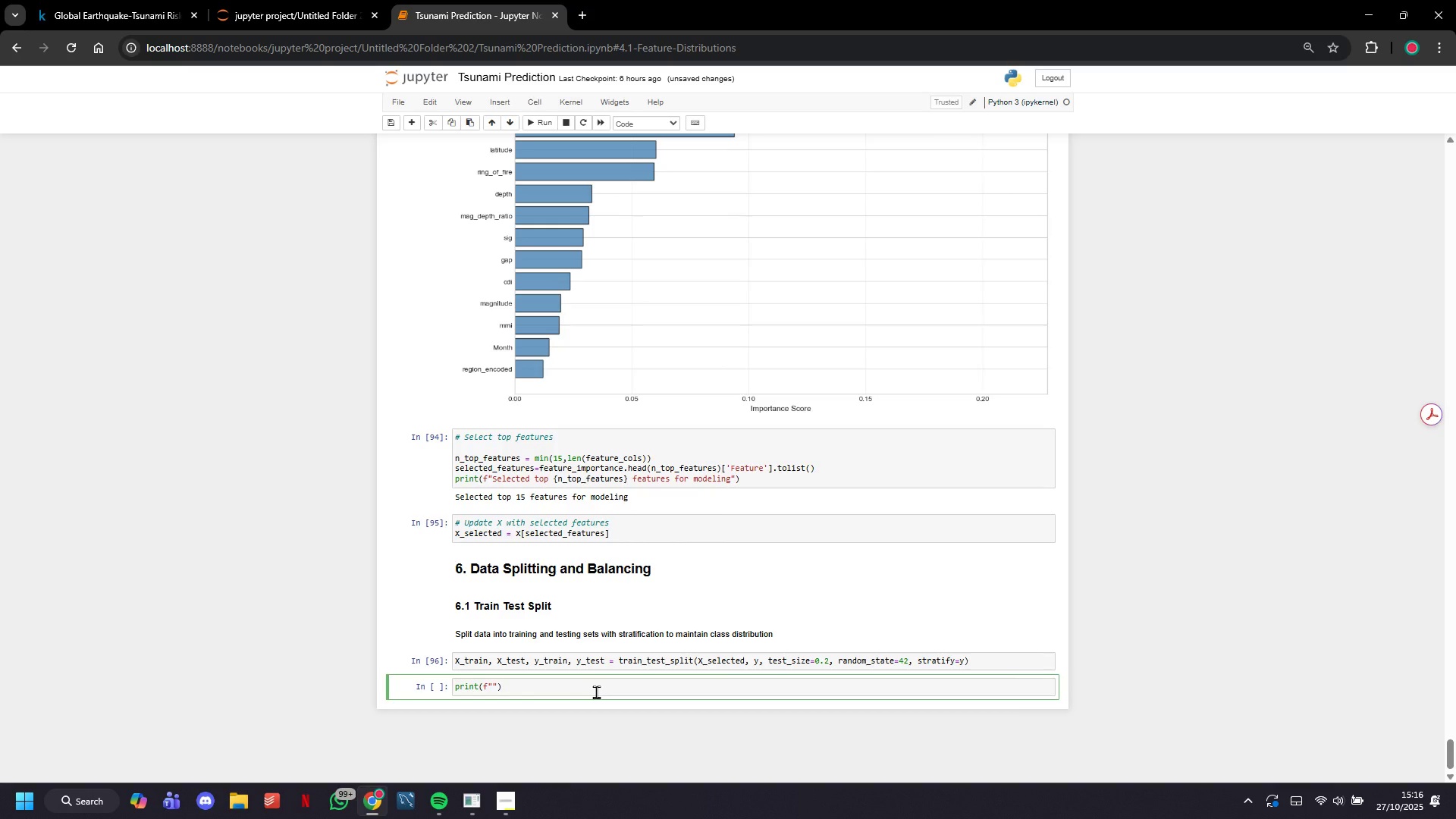 
type(Training set: {len(X_train)
 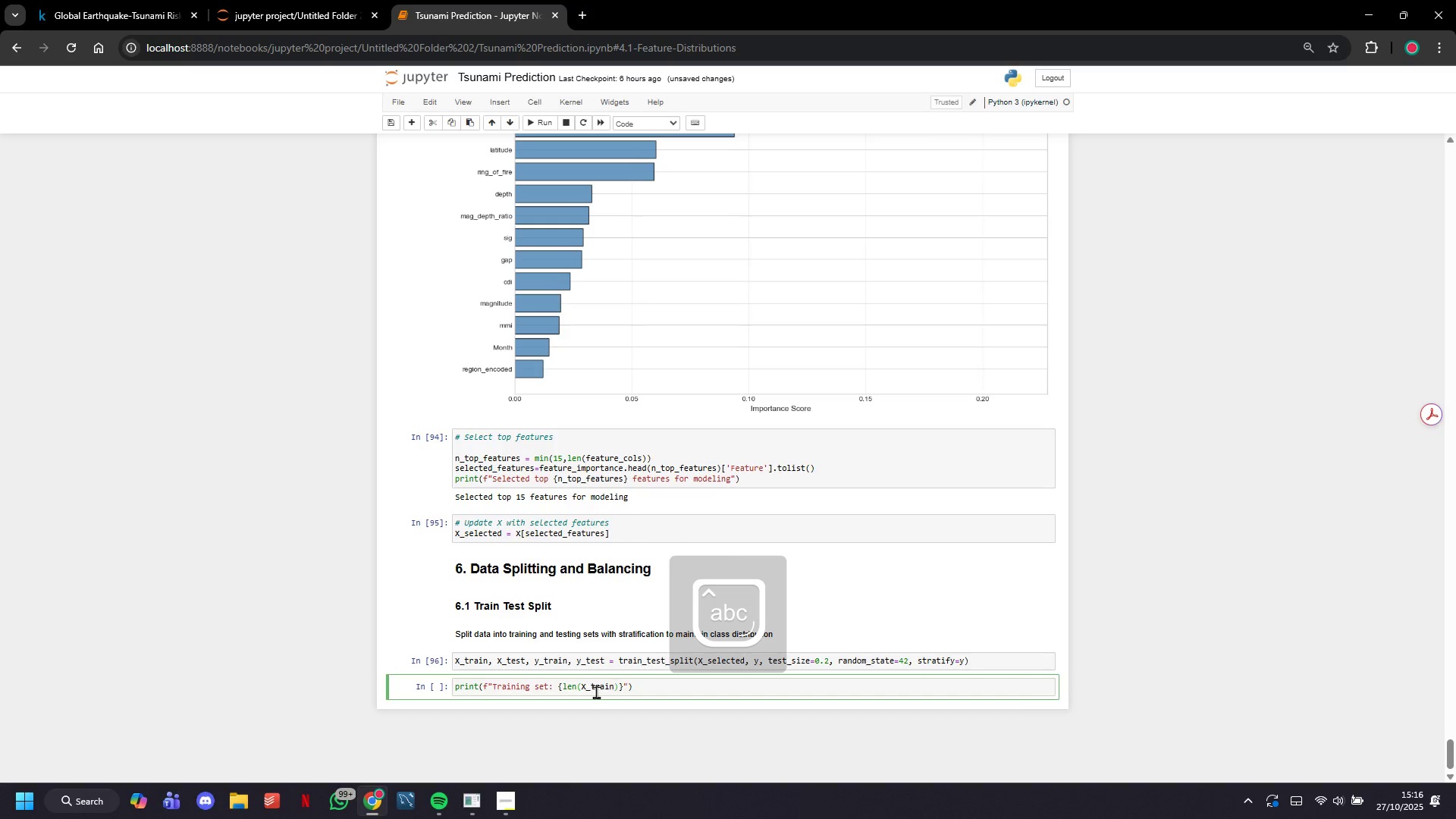 
key(ArrowRight)
 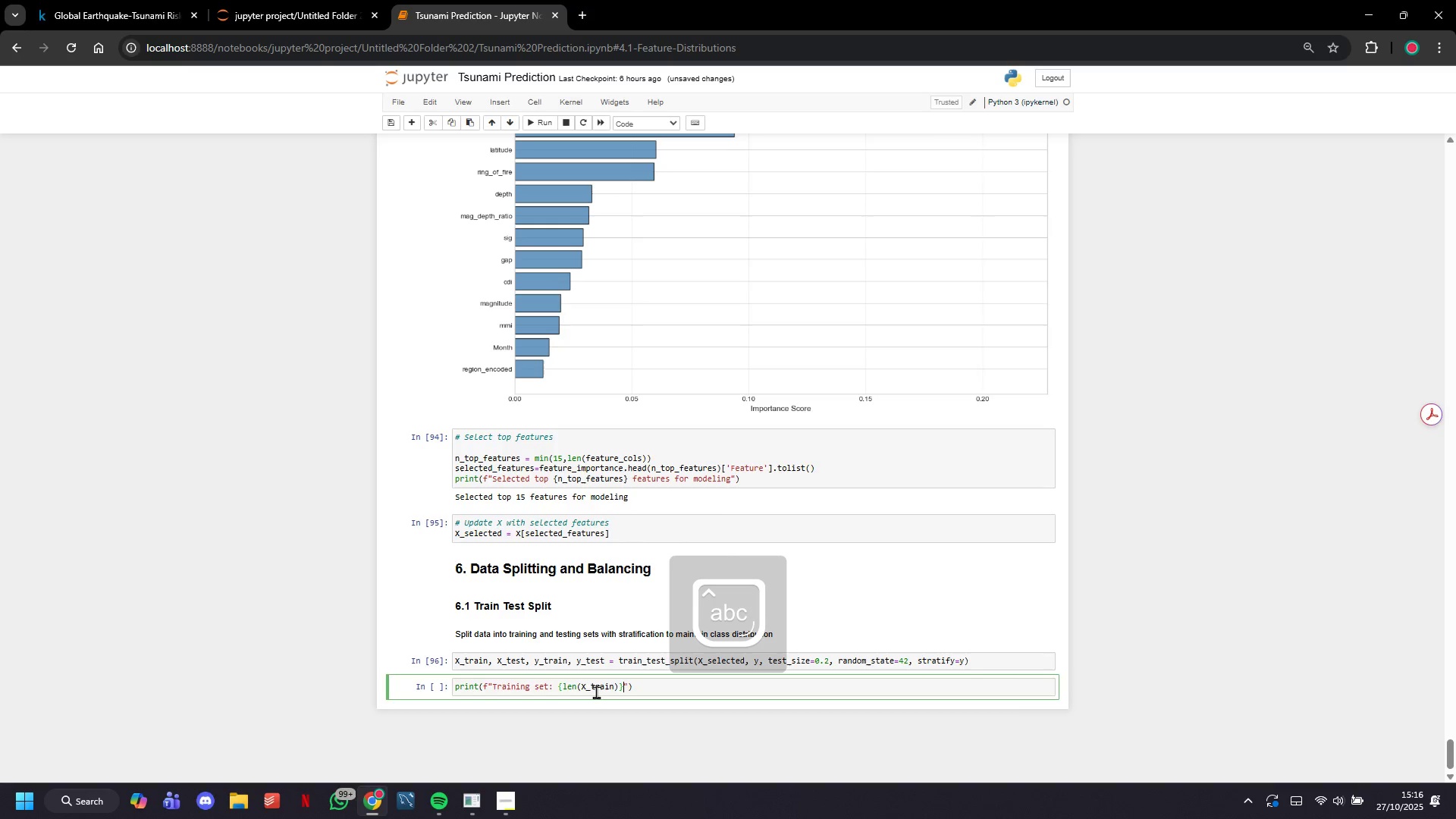 
key(ArrowRight)
 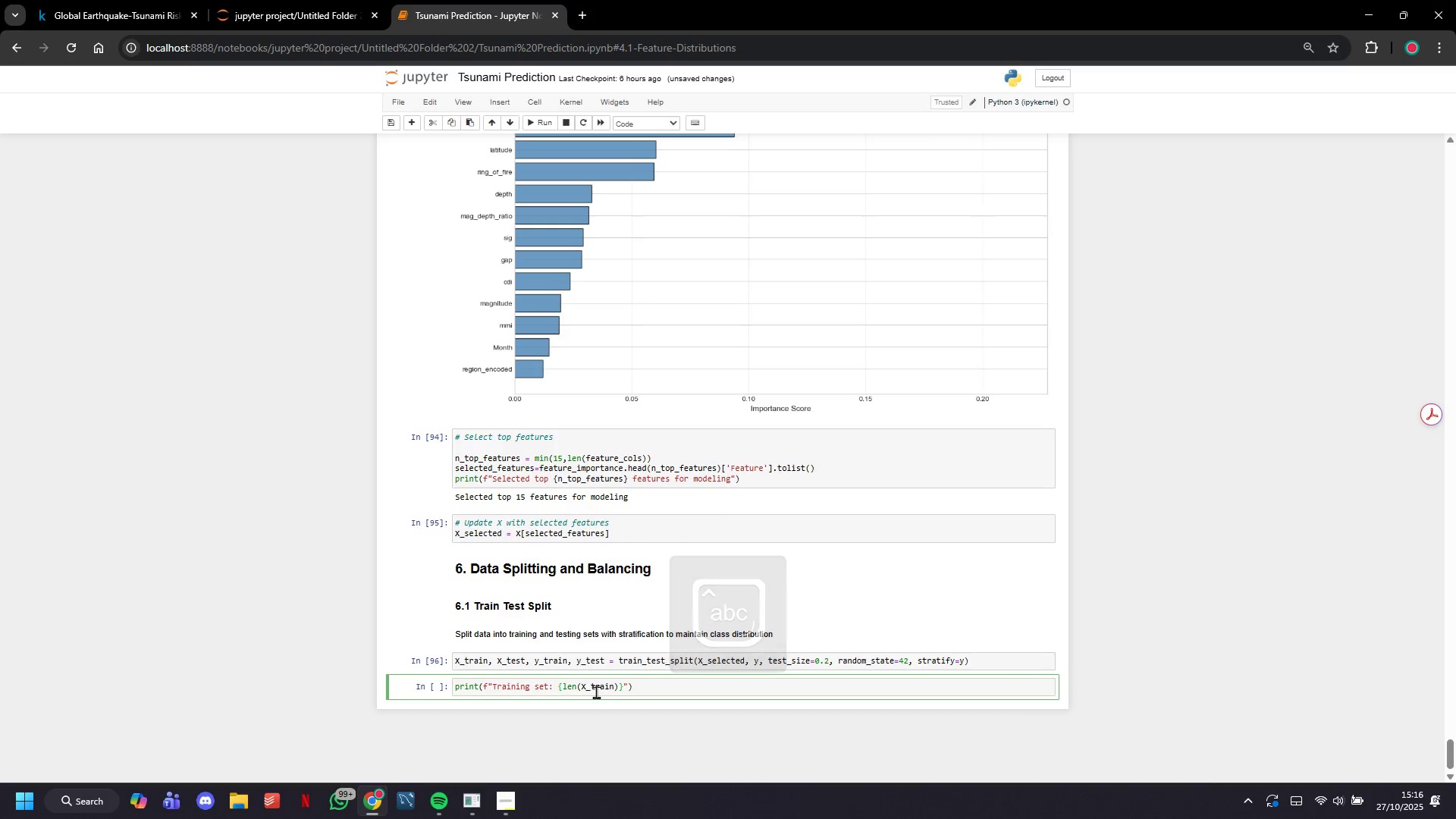 
type( sampels ({len(X_train)
 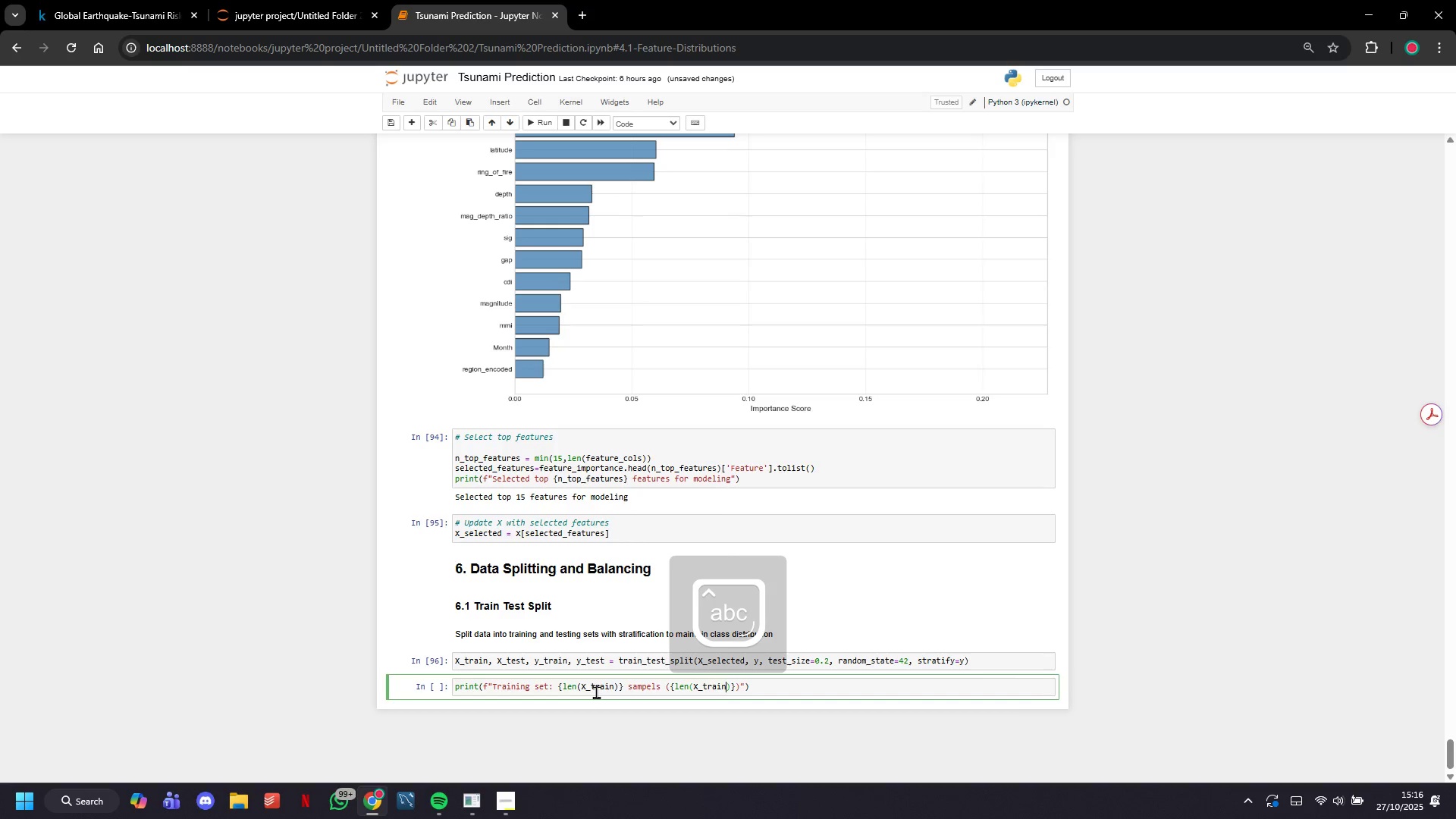 
key(ArrowRight)
 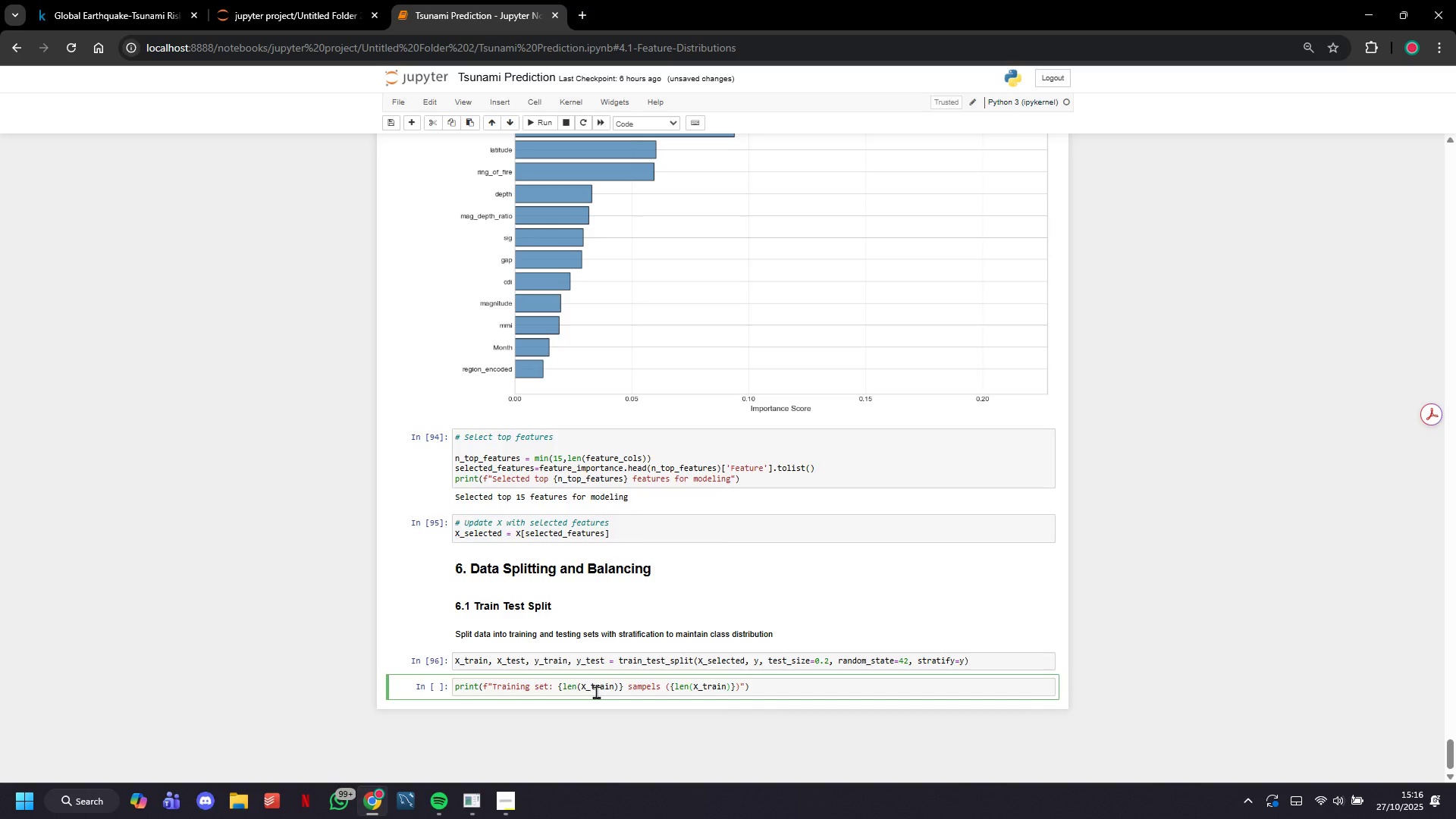 
type(/len(X_selected)
 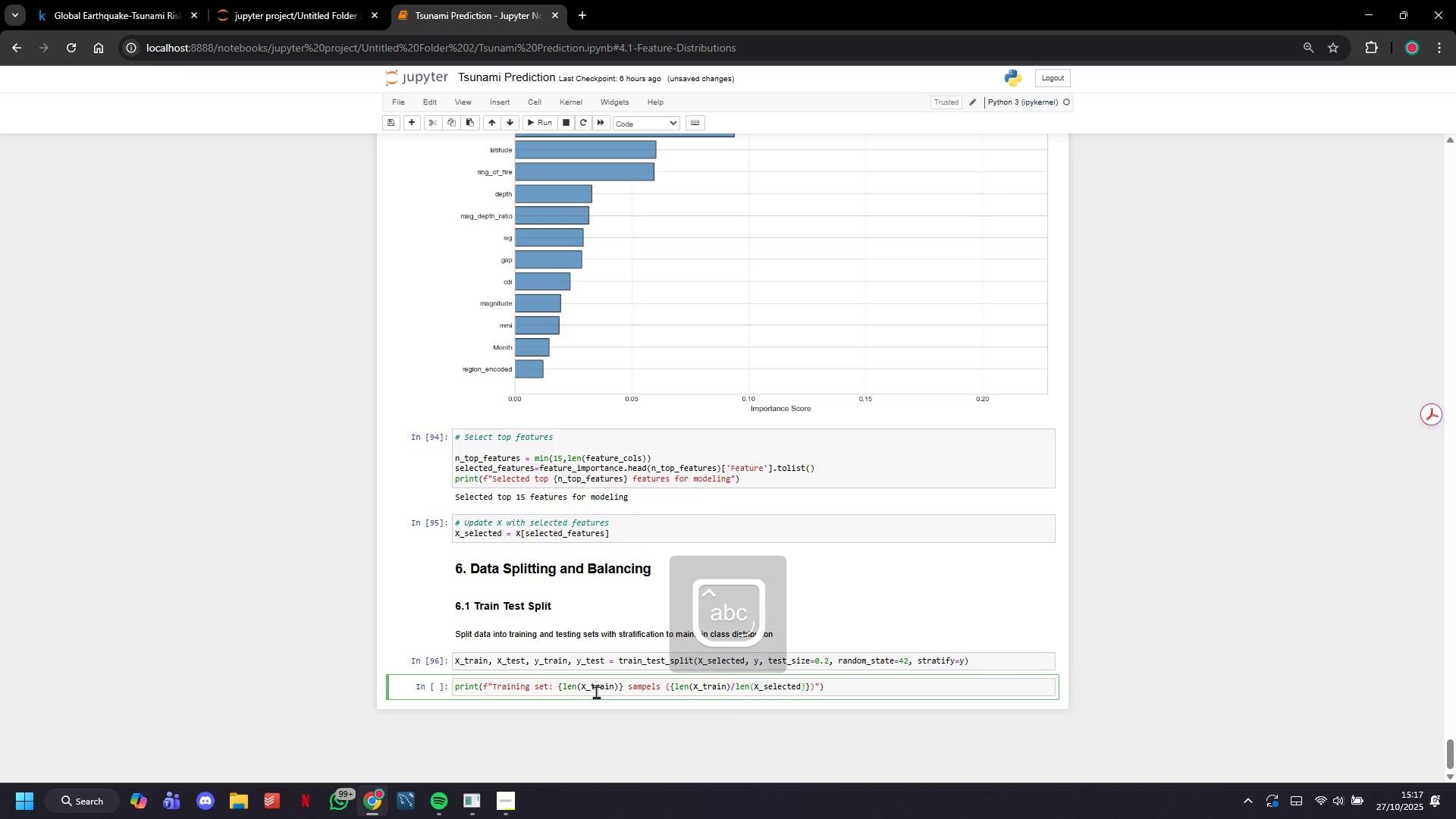 
key(ArrowRight)
 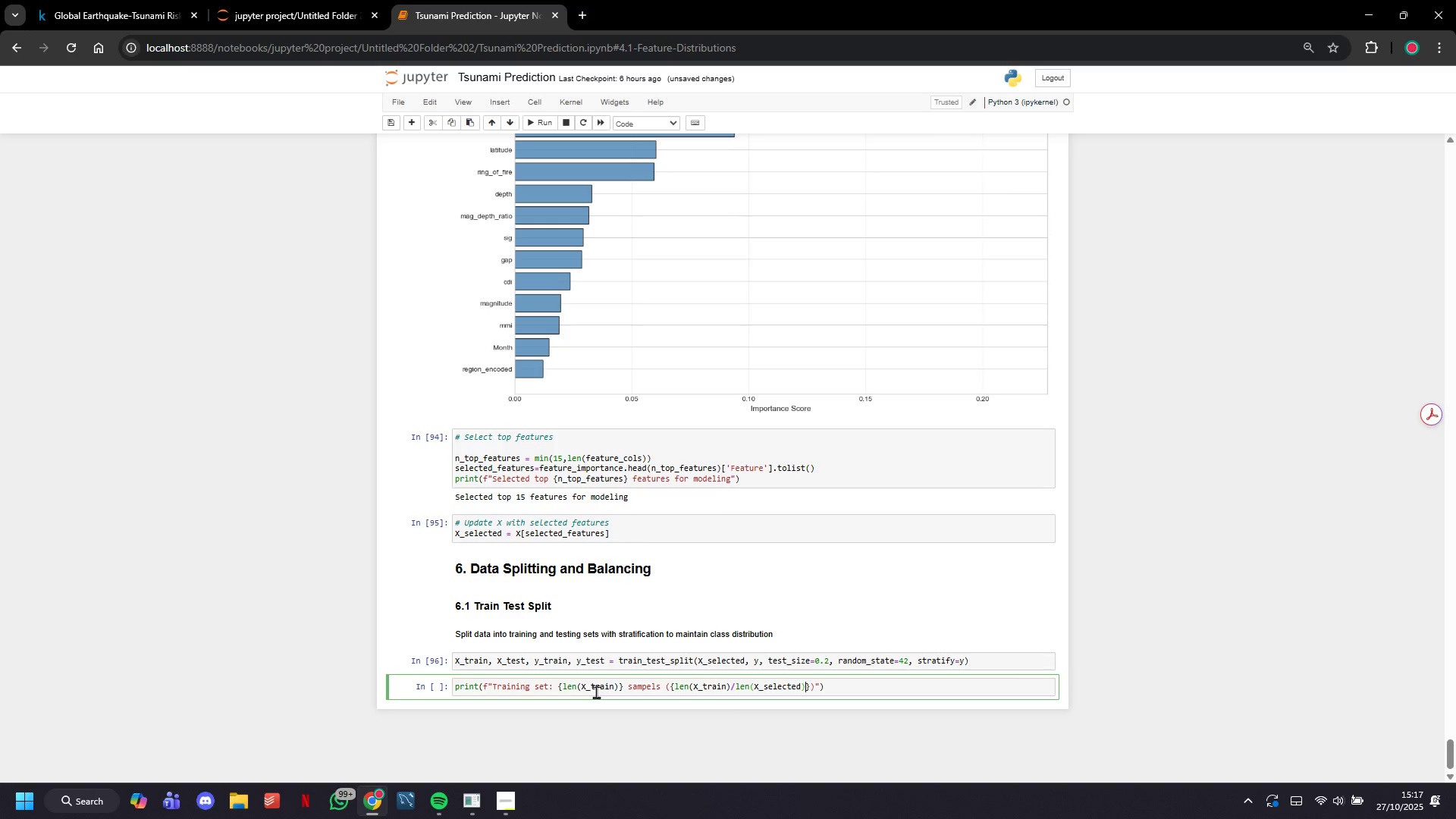 
type(*100:.1f)
 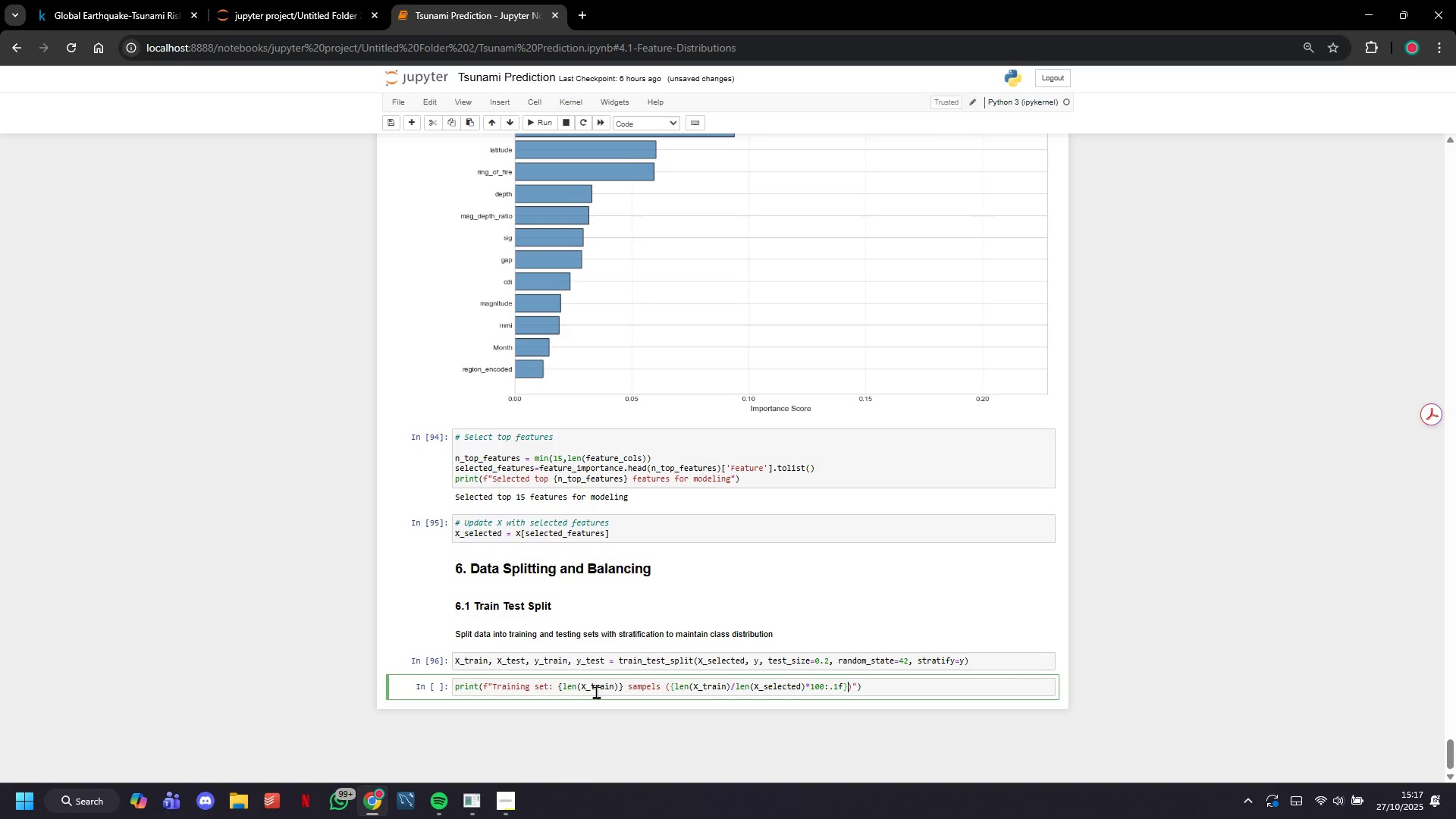 
 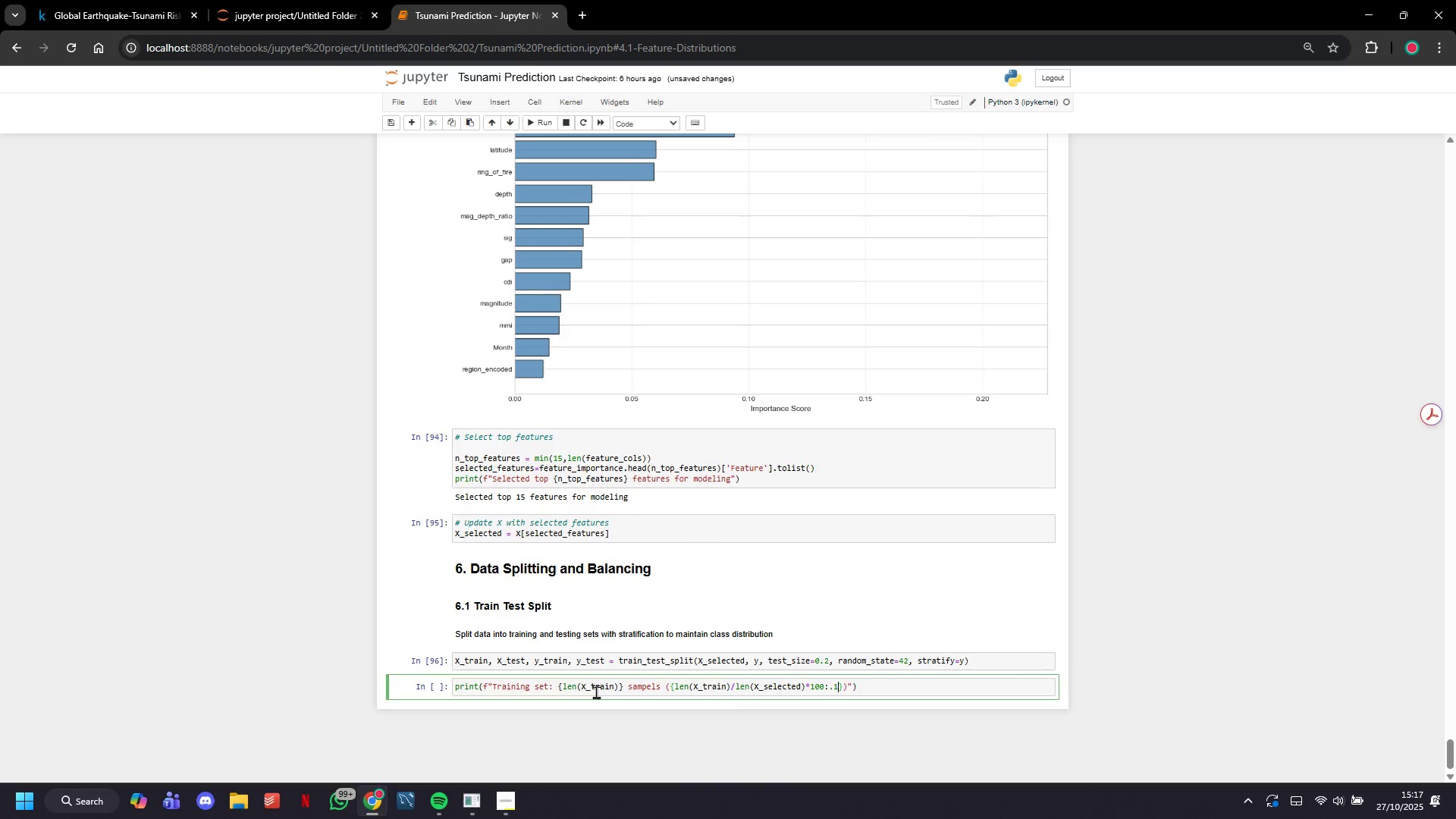 
key(ArrowRight)
 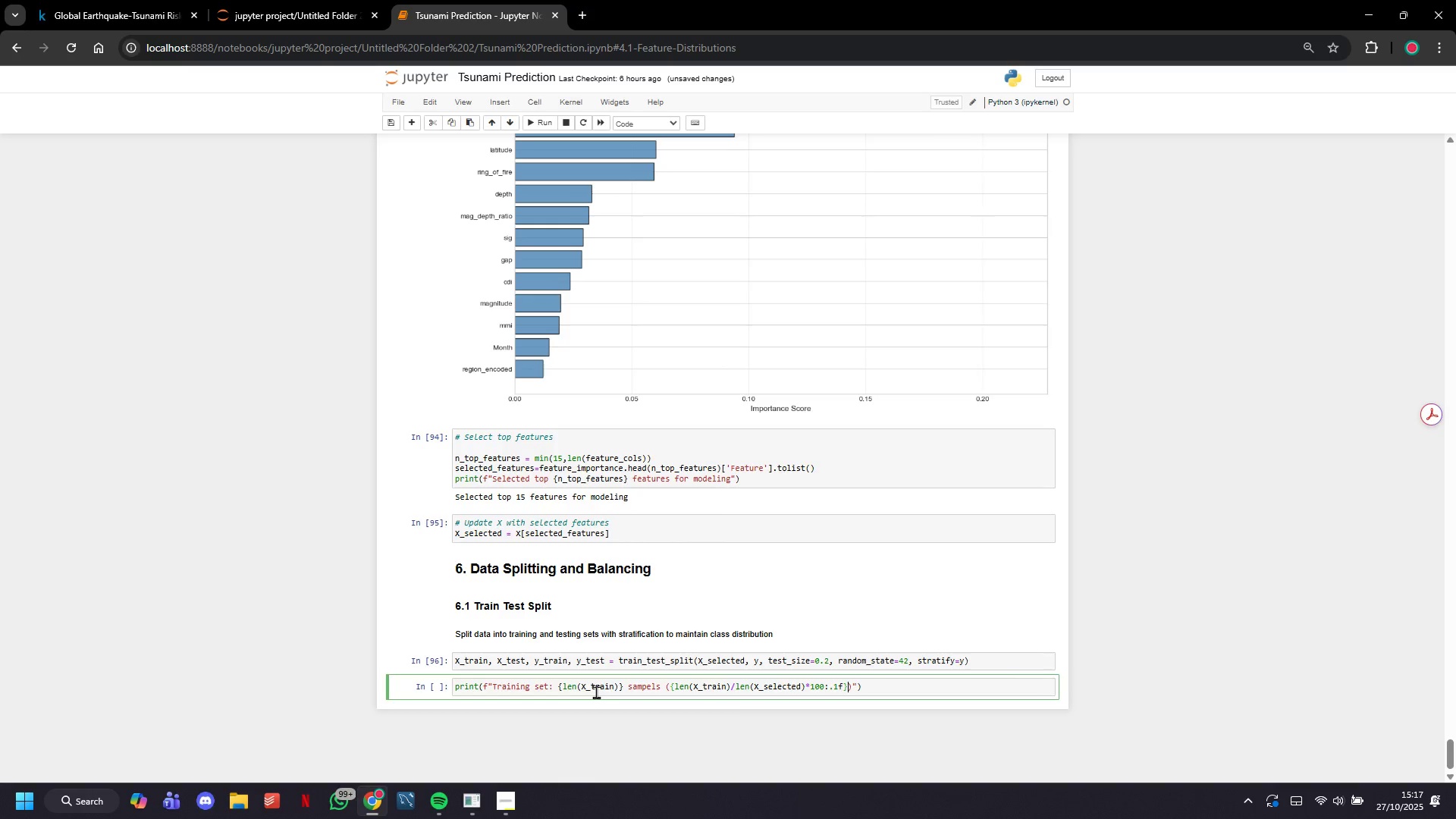 
key(ArrowRight)
 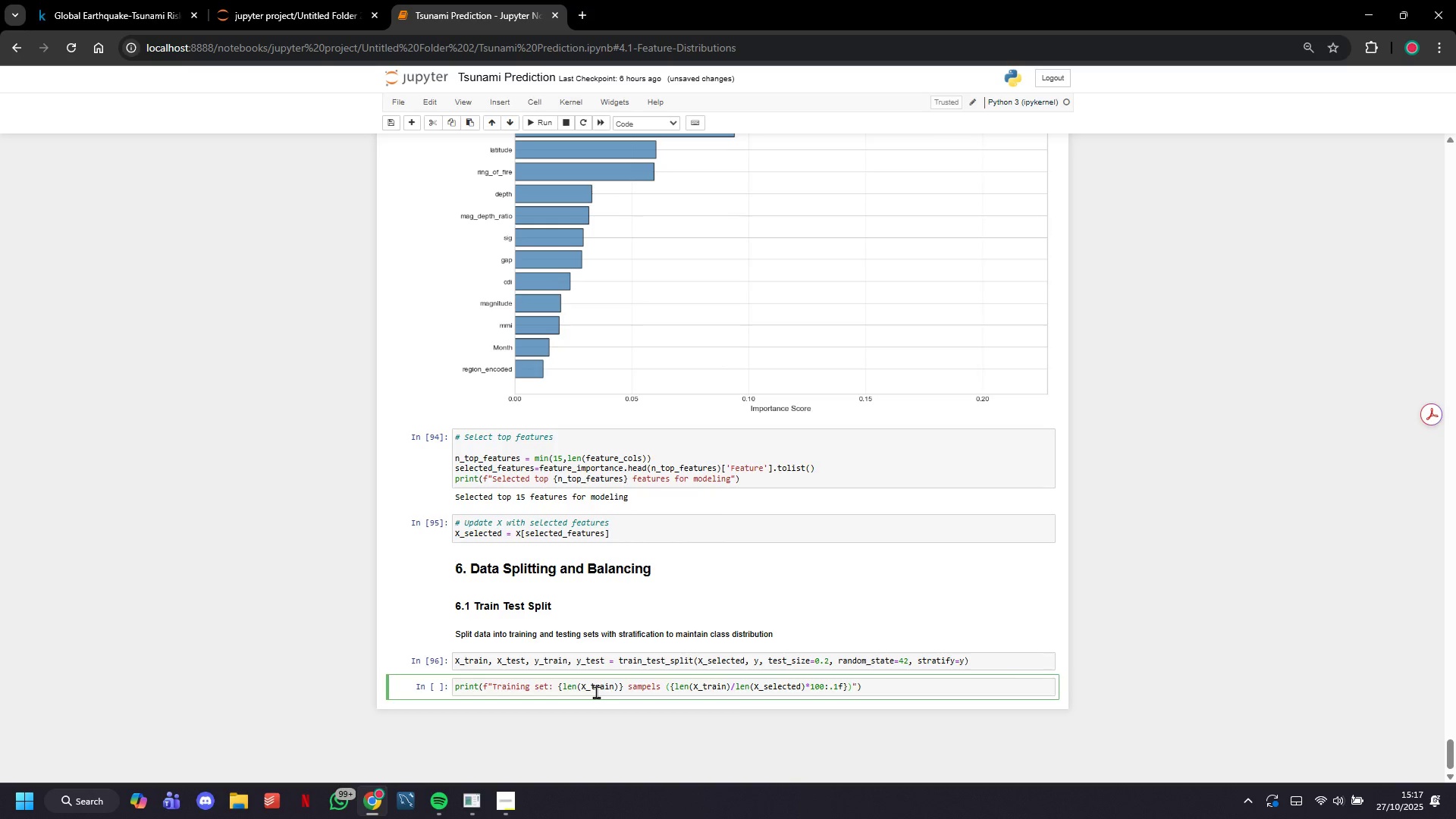 
key(ArrowRight)
 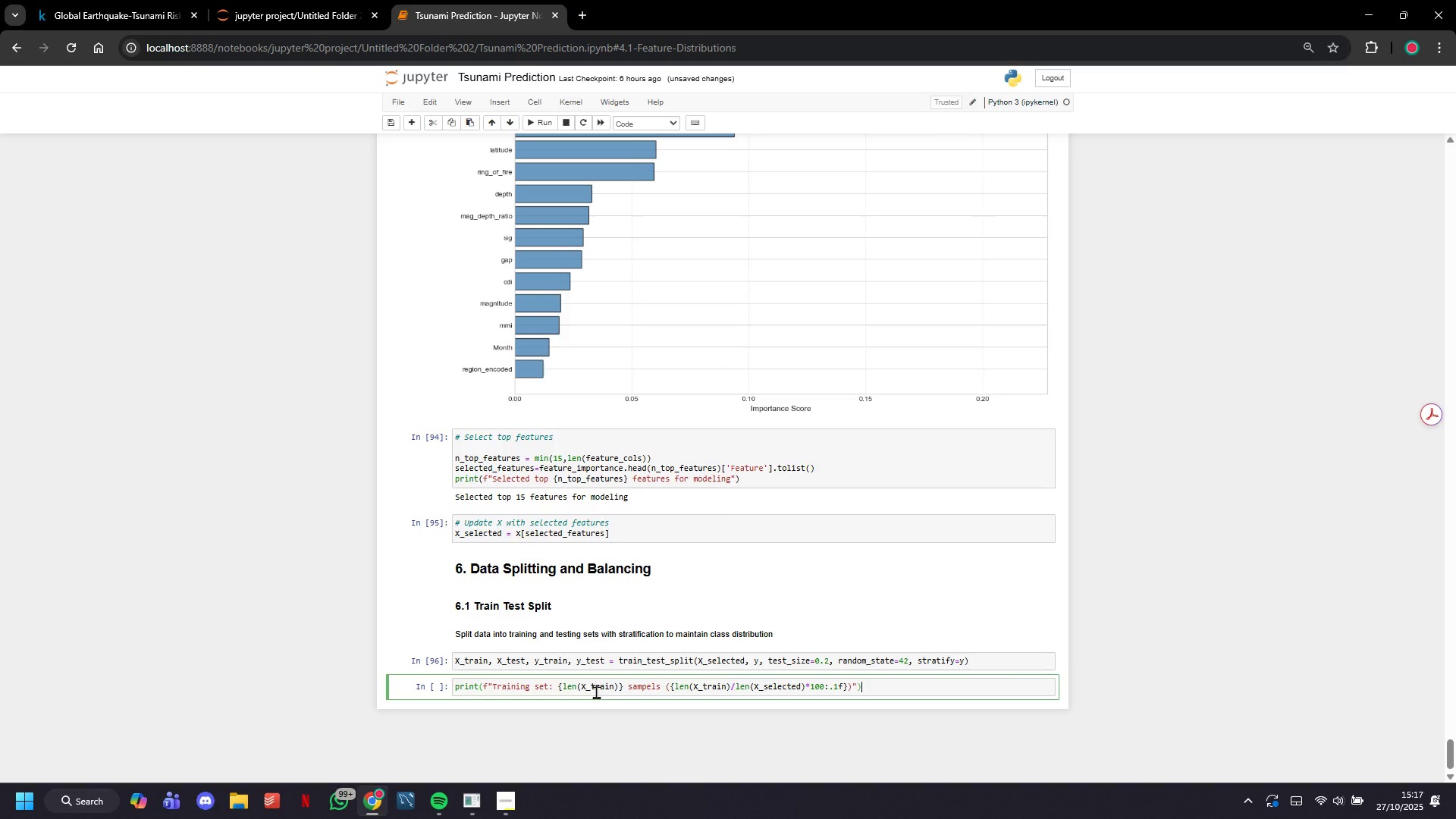 
key(ArrowRight)
 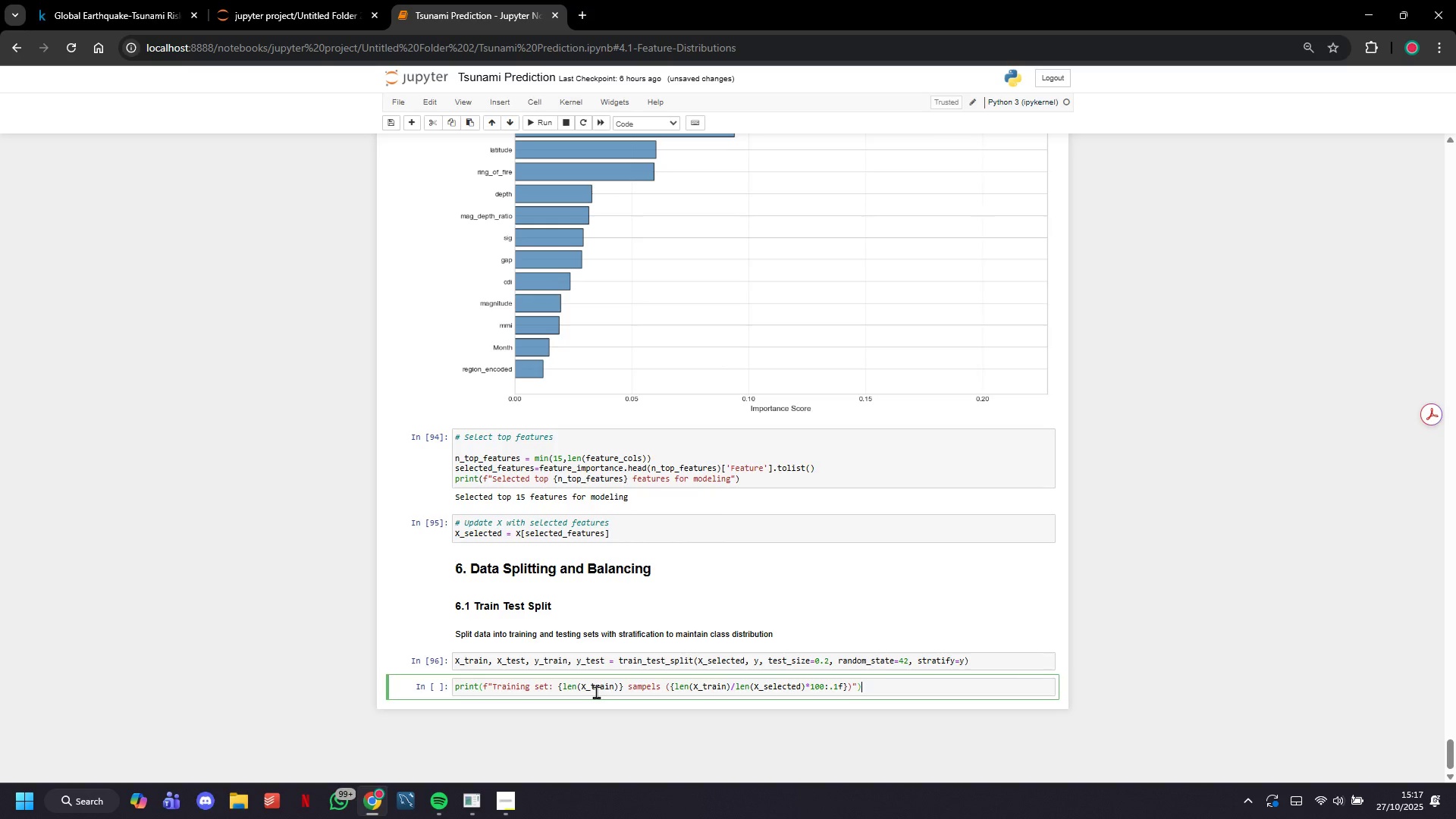 
key(Enter)
 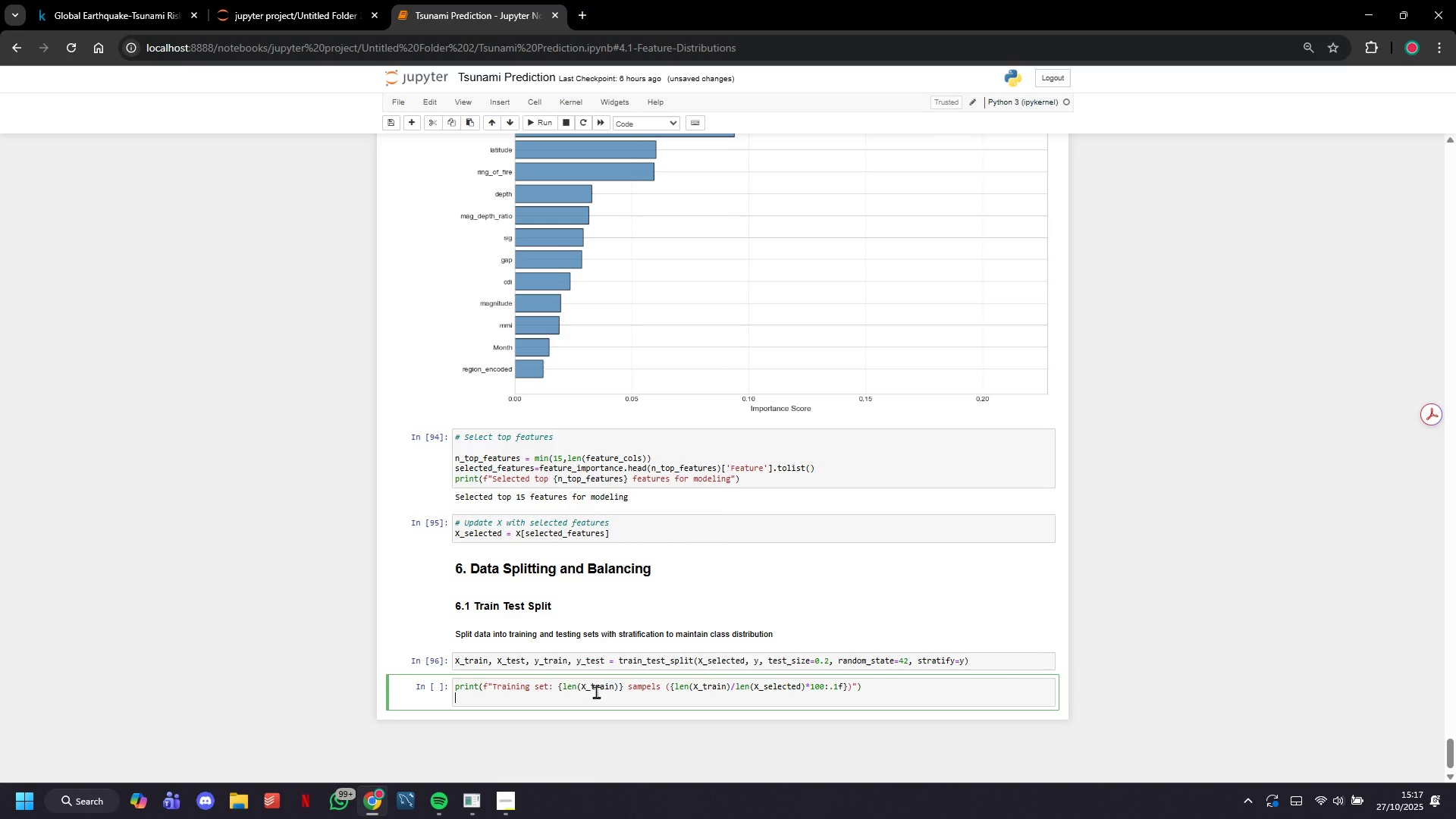 
hold_key(key=ArrowLeft, duration=0.51)
 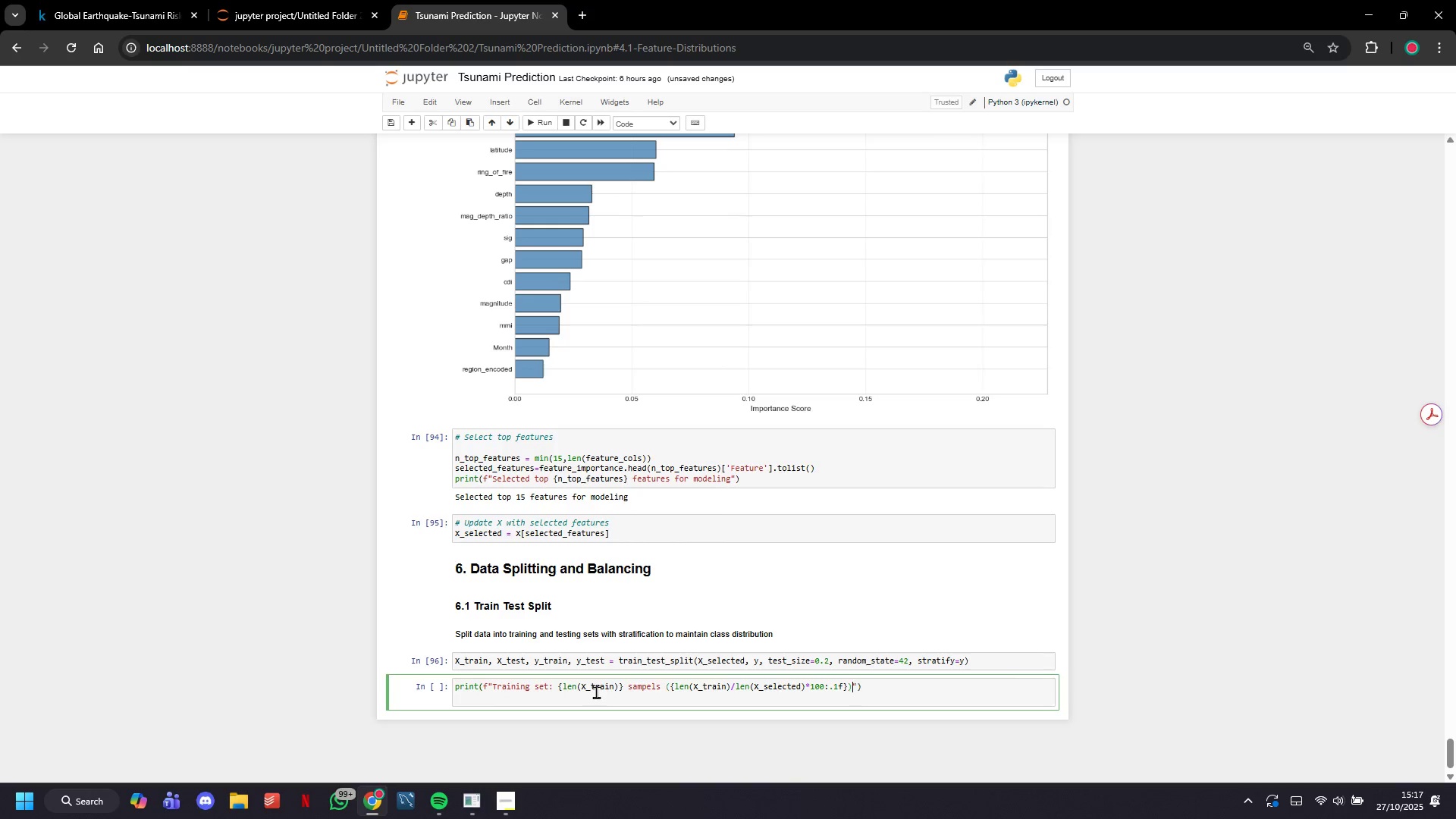 
key(ArrowLeft)
 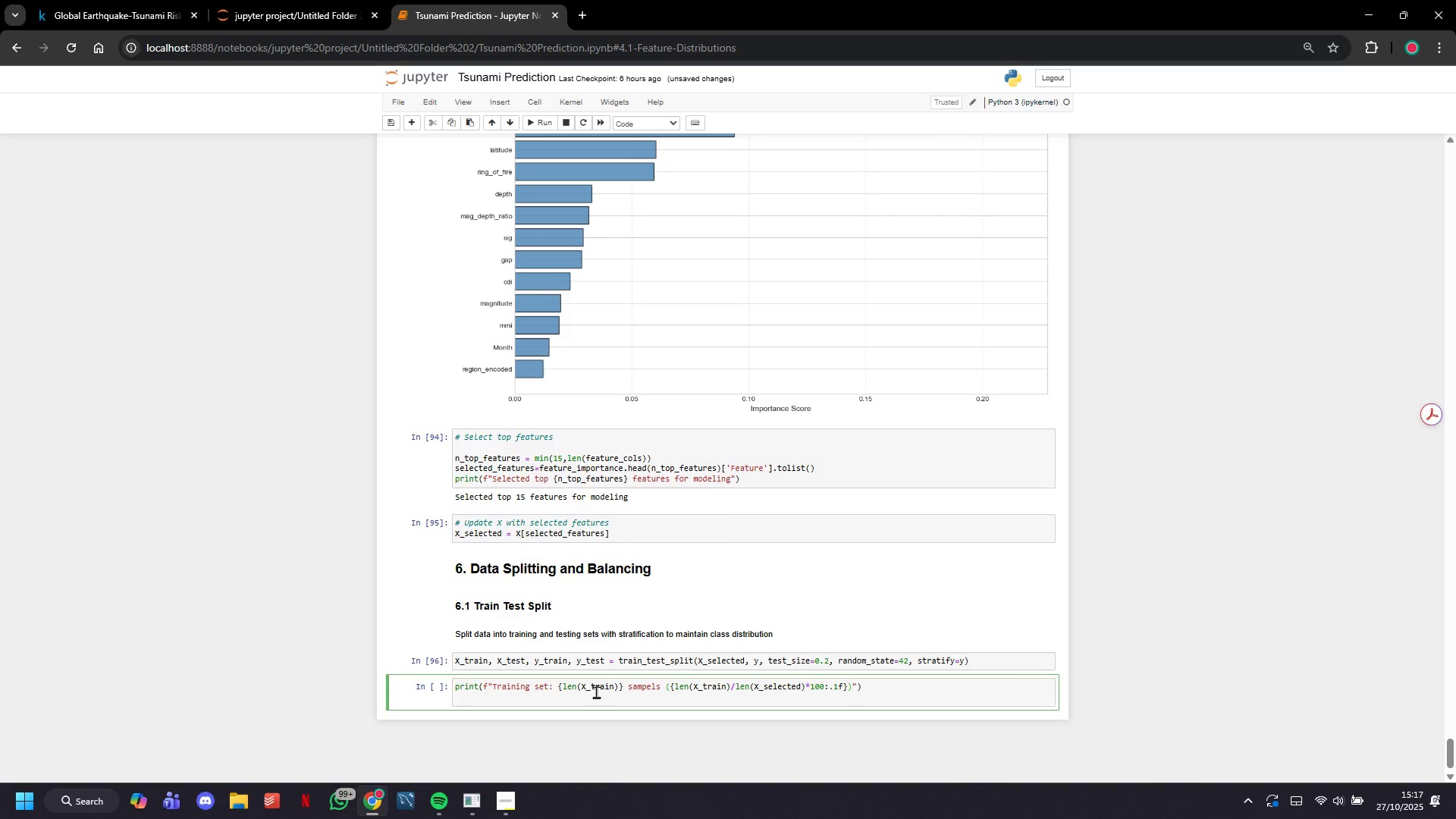 
key(ArrowLeft)
 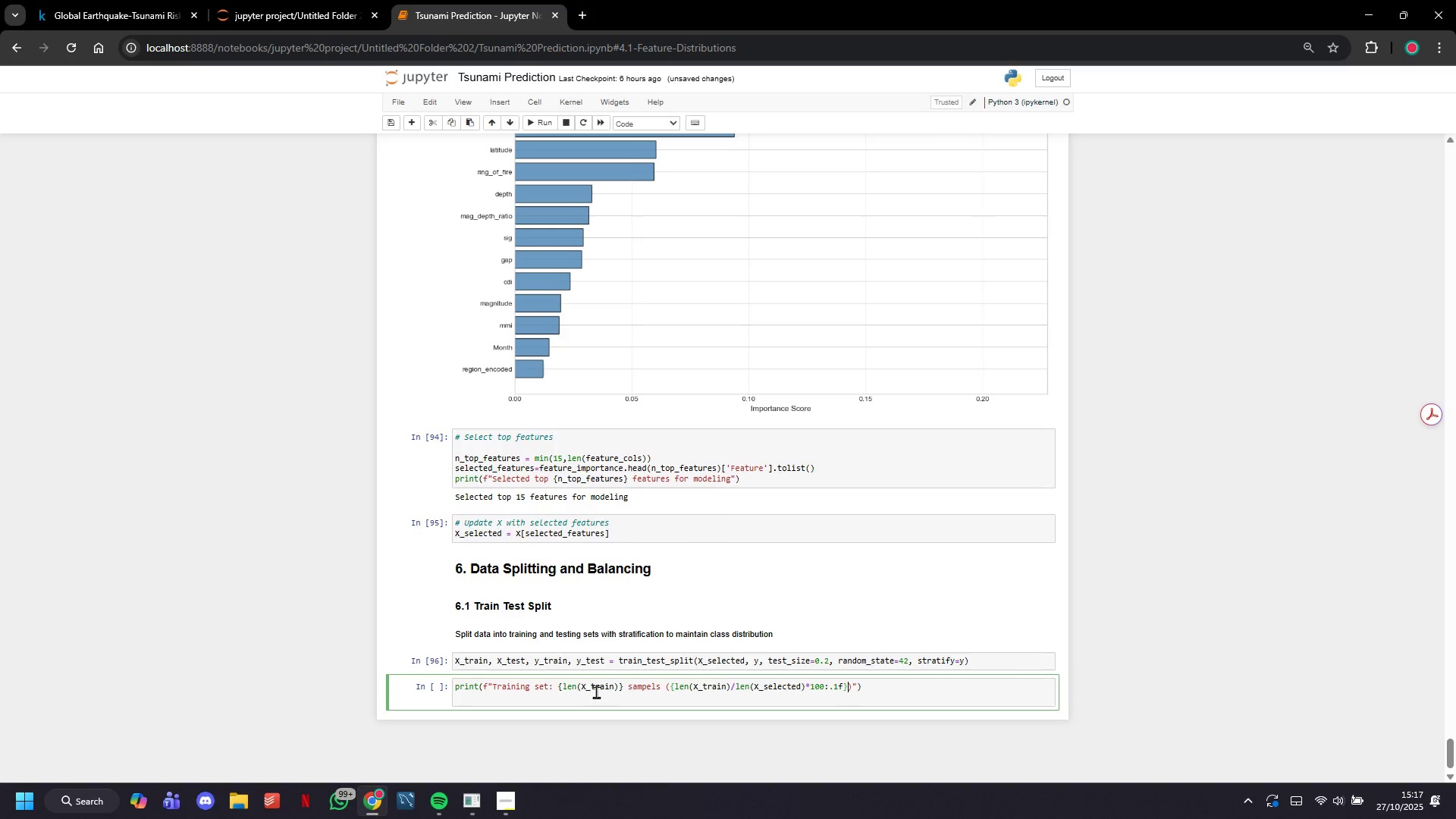 
key(Shift+5)
 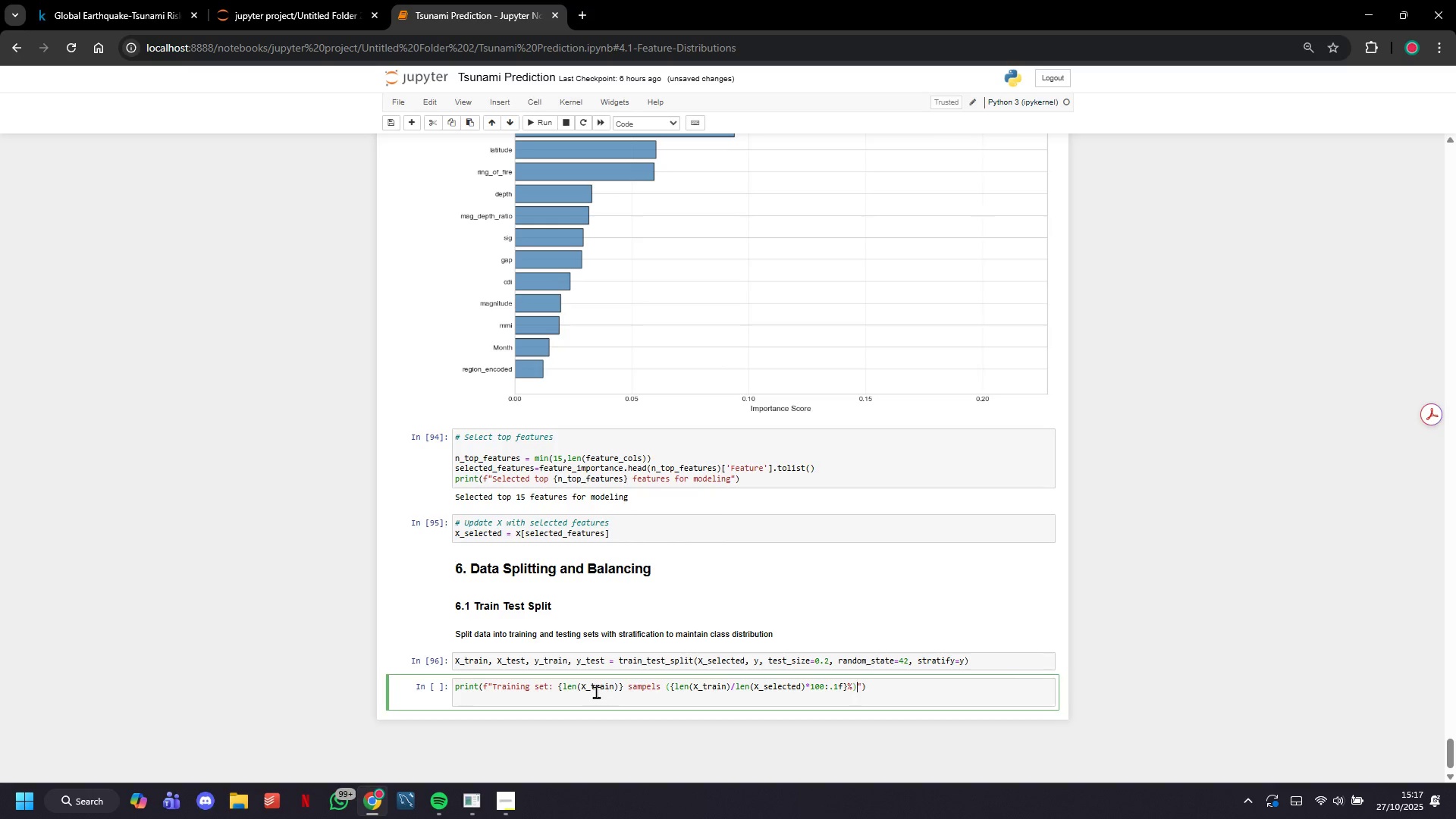 
key(ArrowRight)
 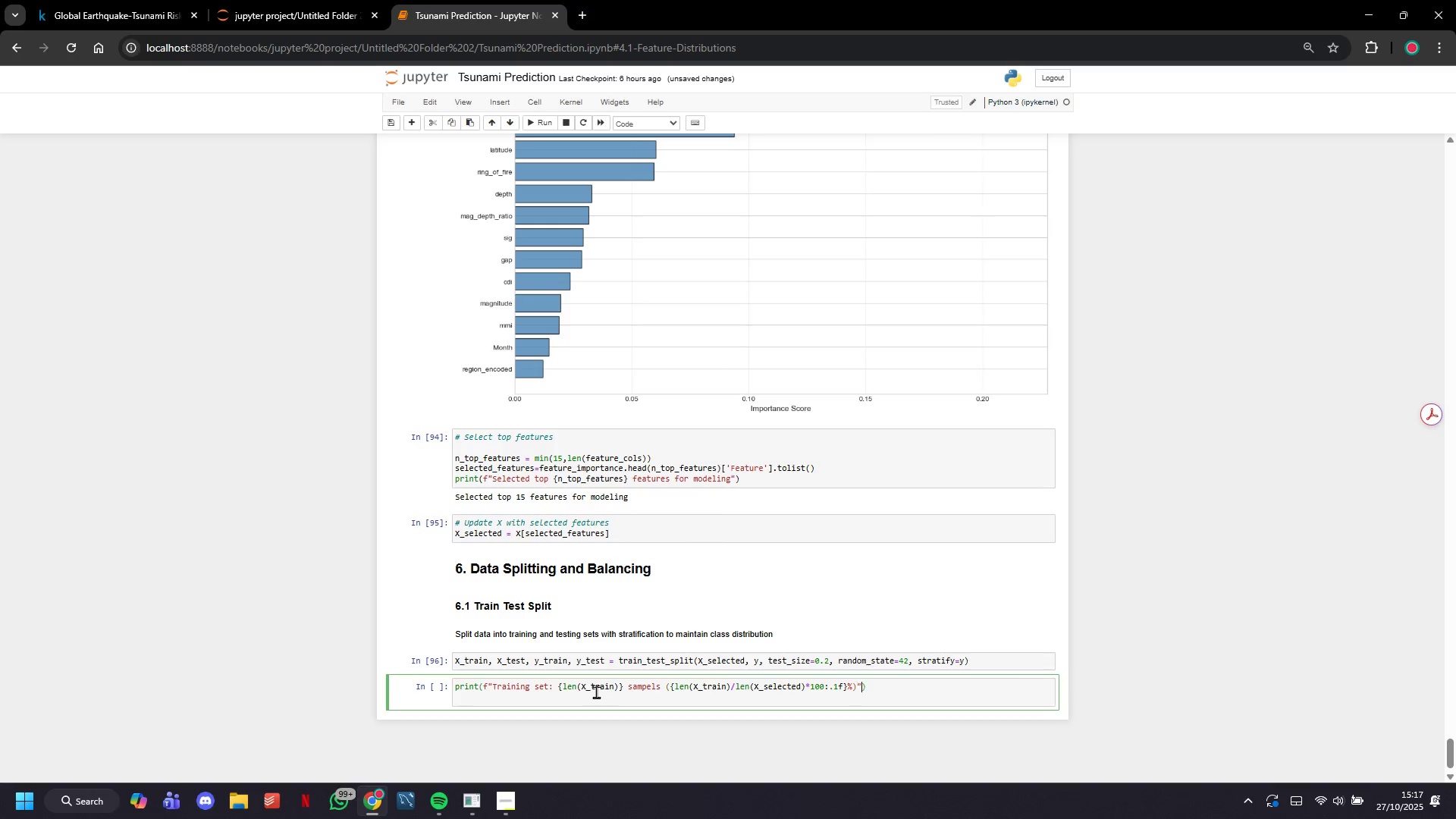 
key(ArrowRight)
 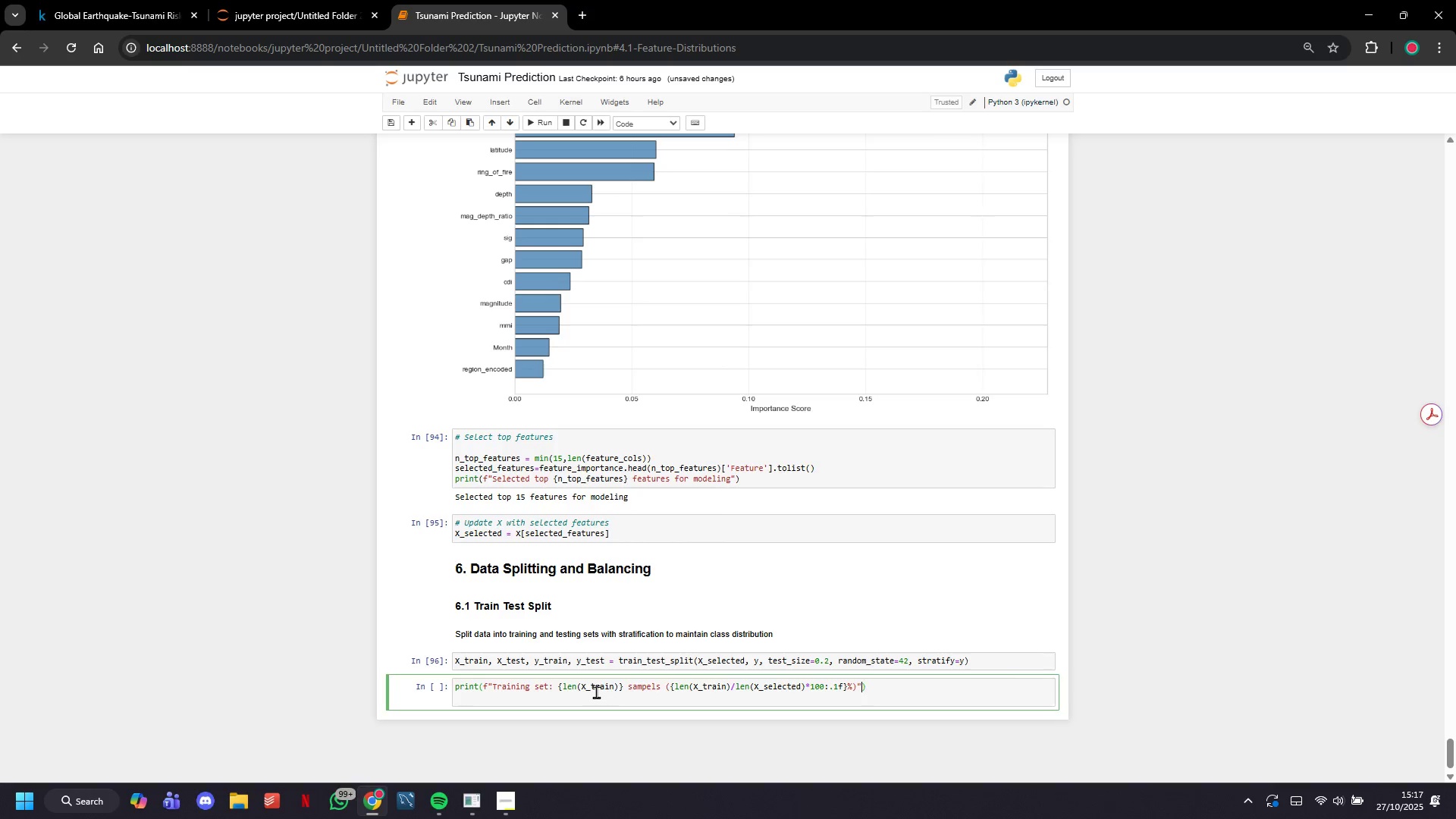 
key(ArrowRight)
 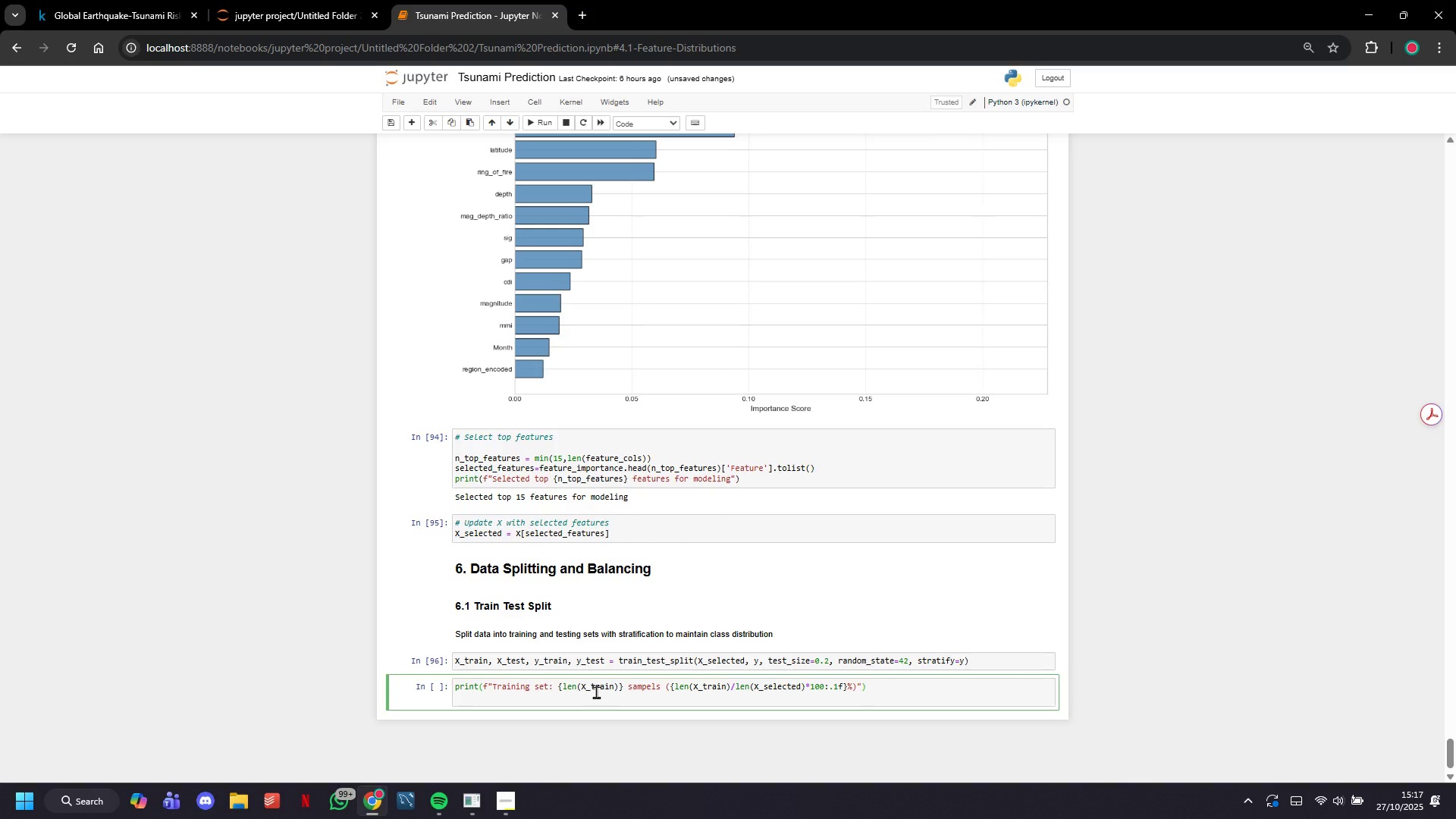 
key(Enter)
 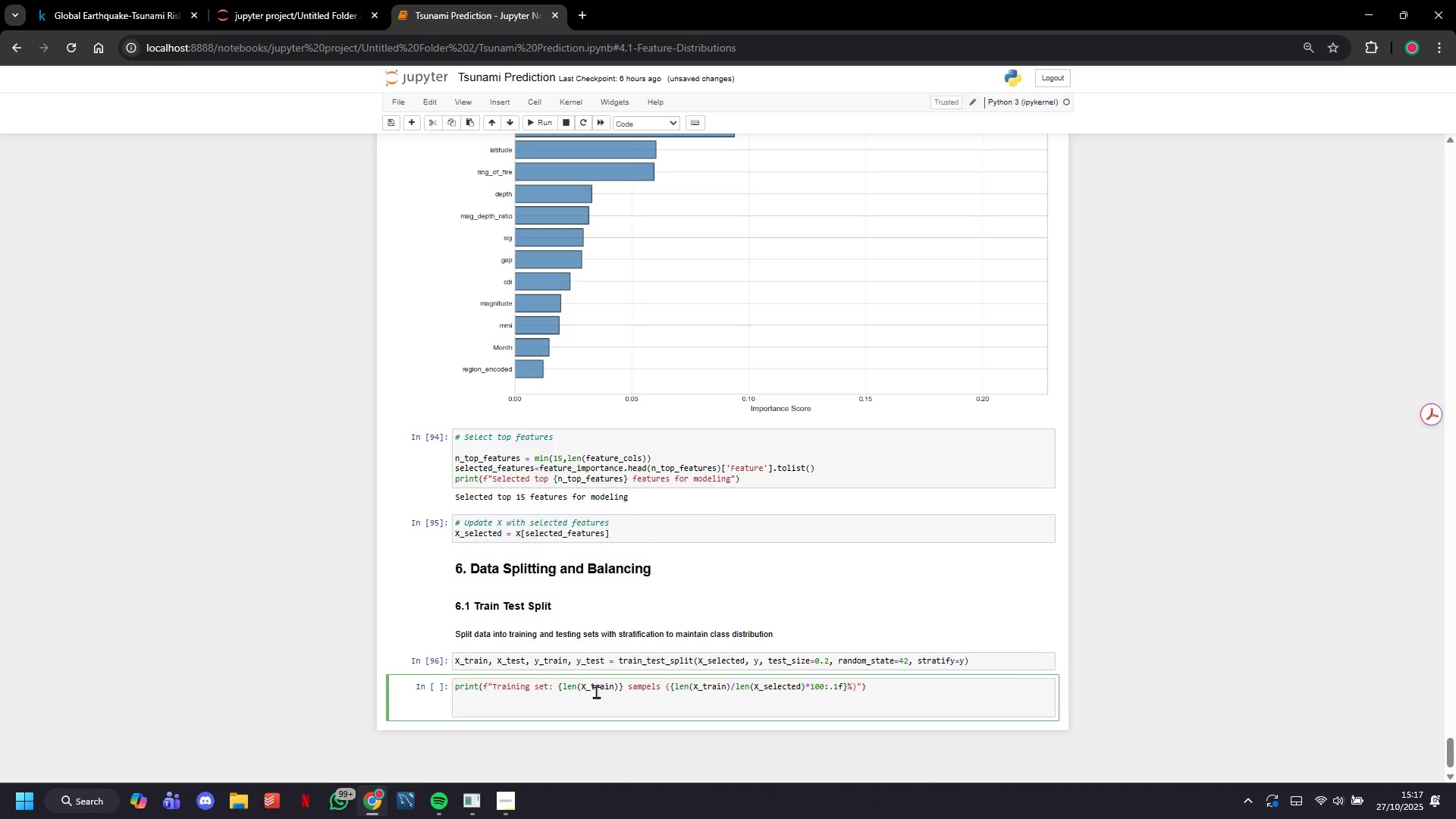 
key(Backspace)
 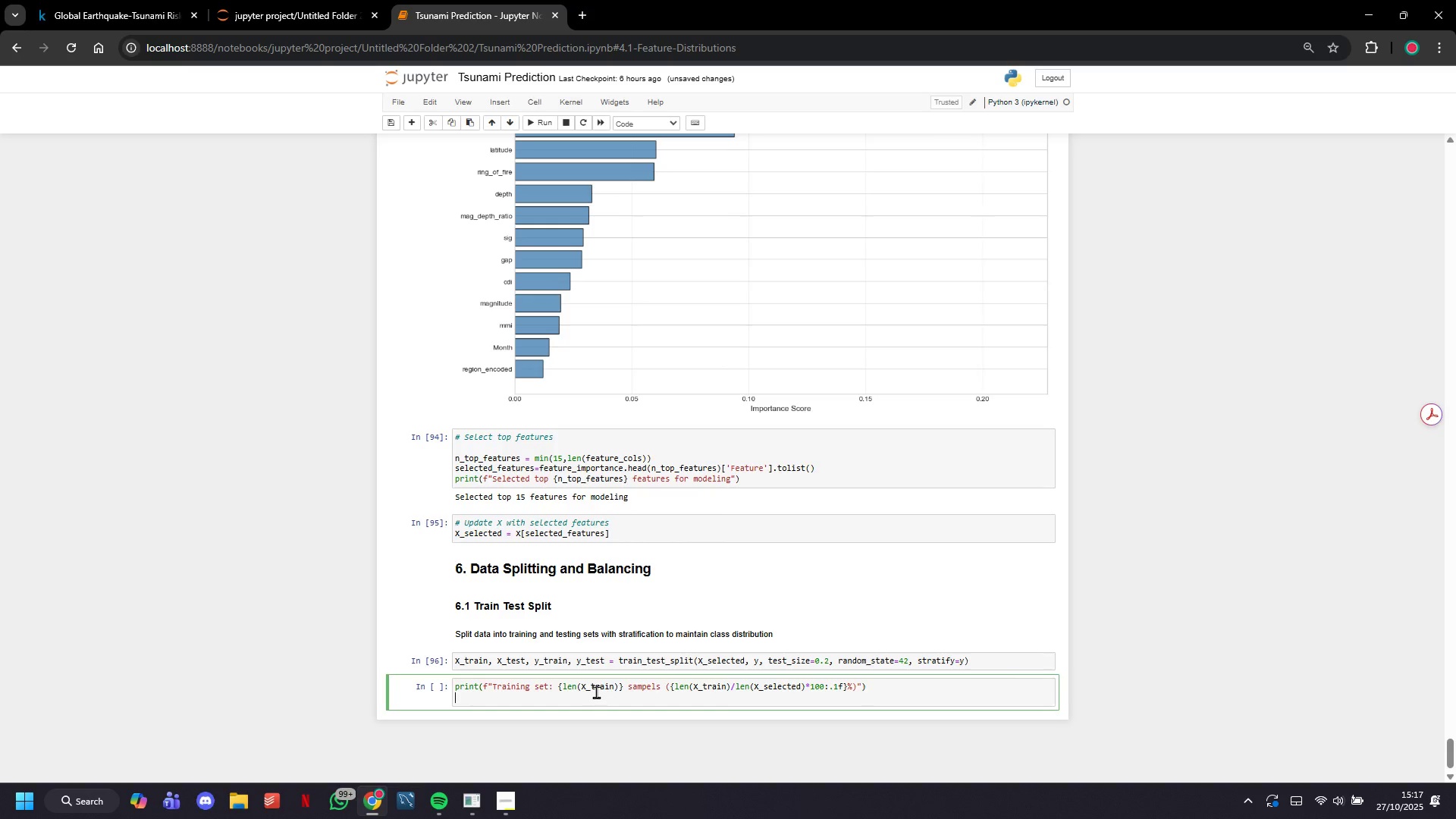 
key(ArrowDown)
 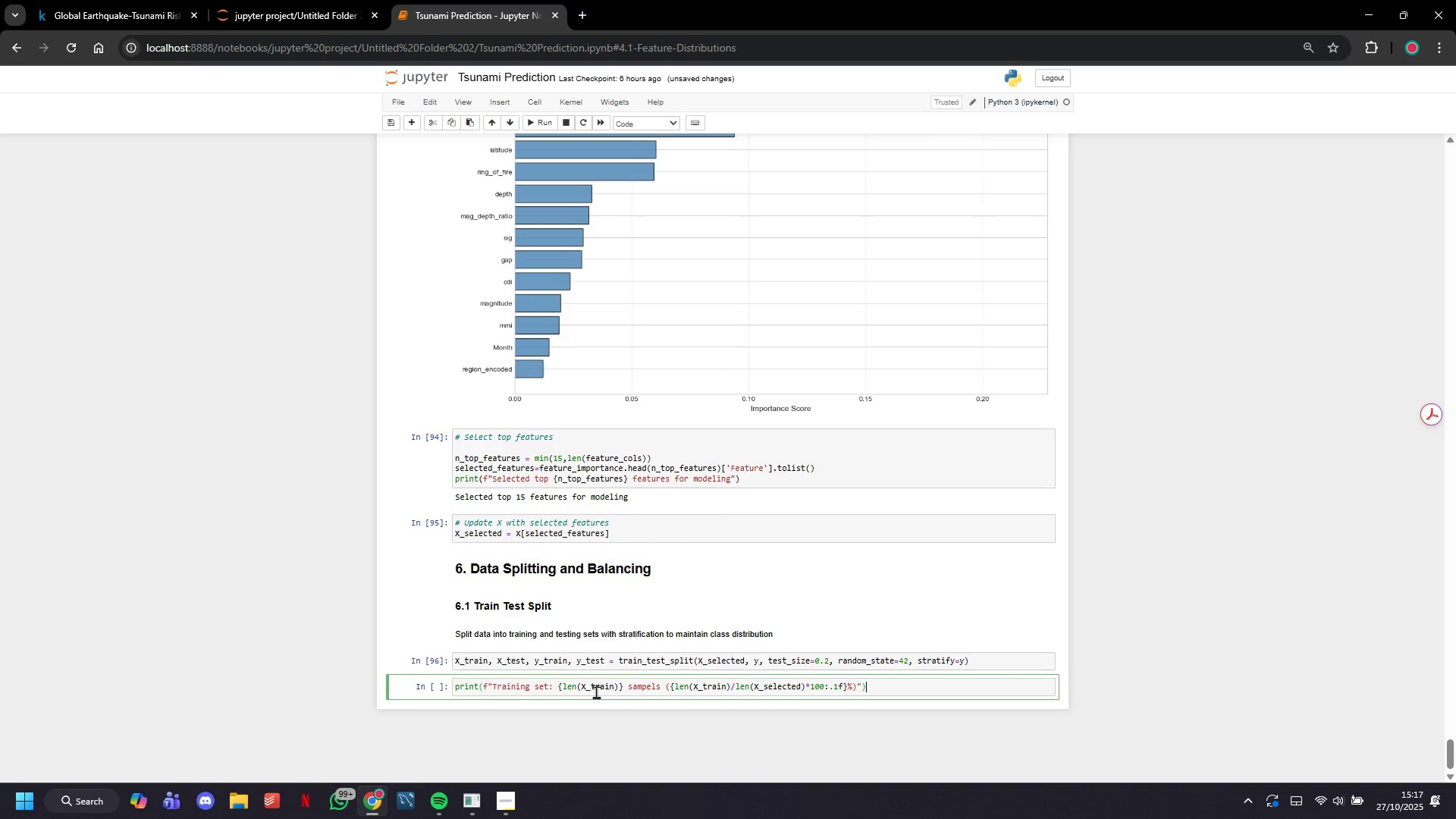 
key(Backspace)
 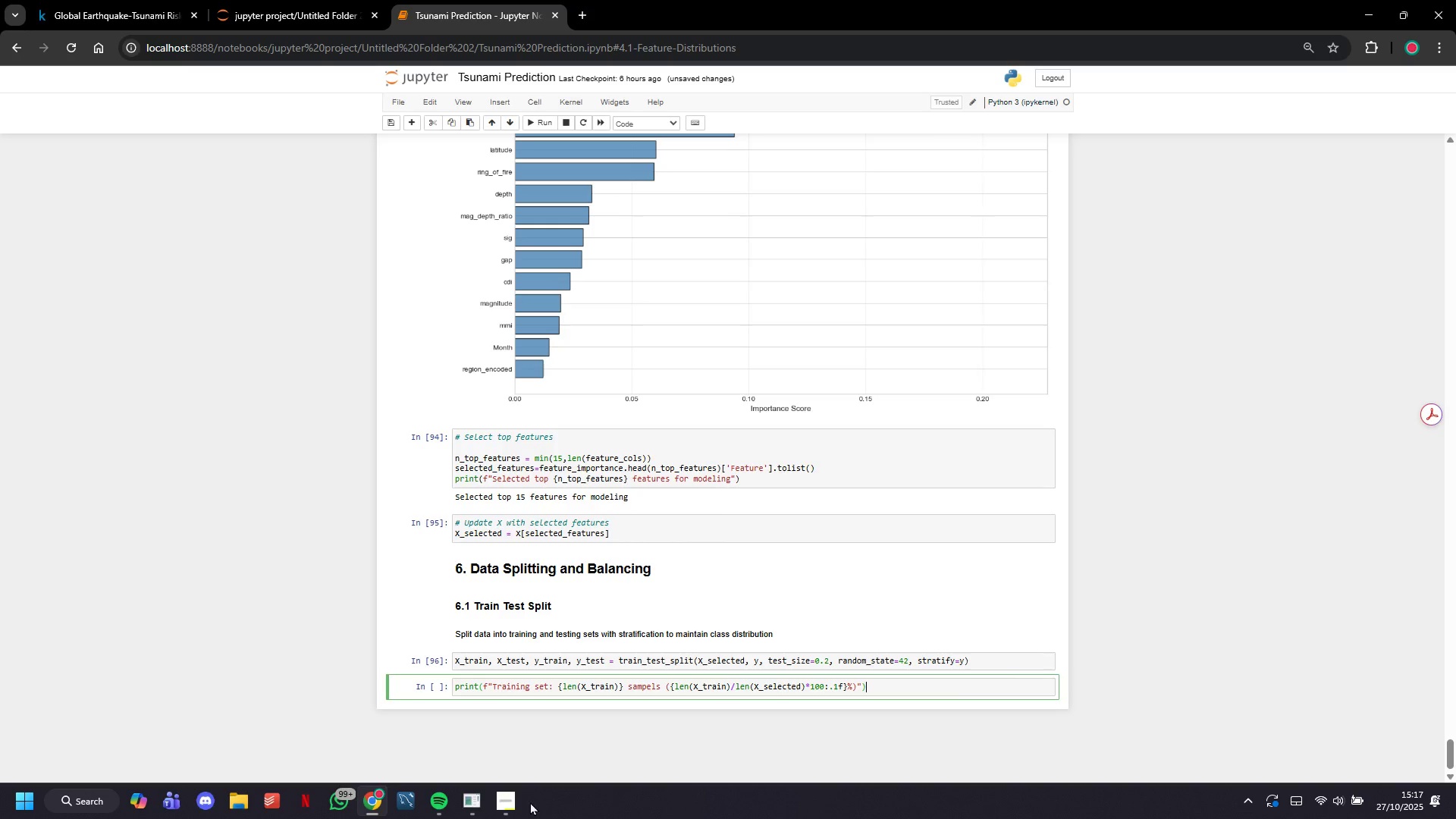 
left_click([516, 795])
 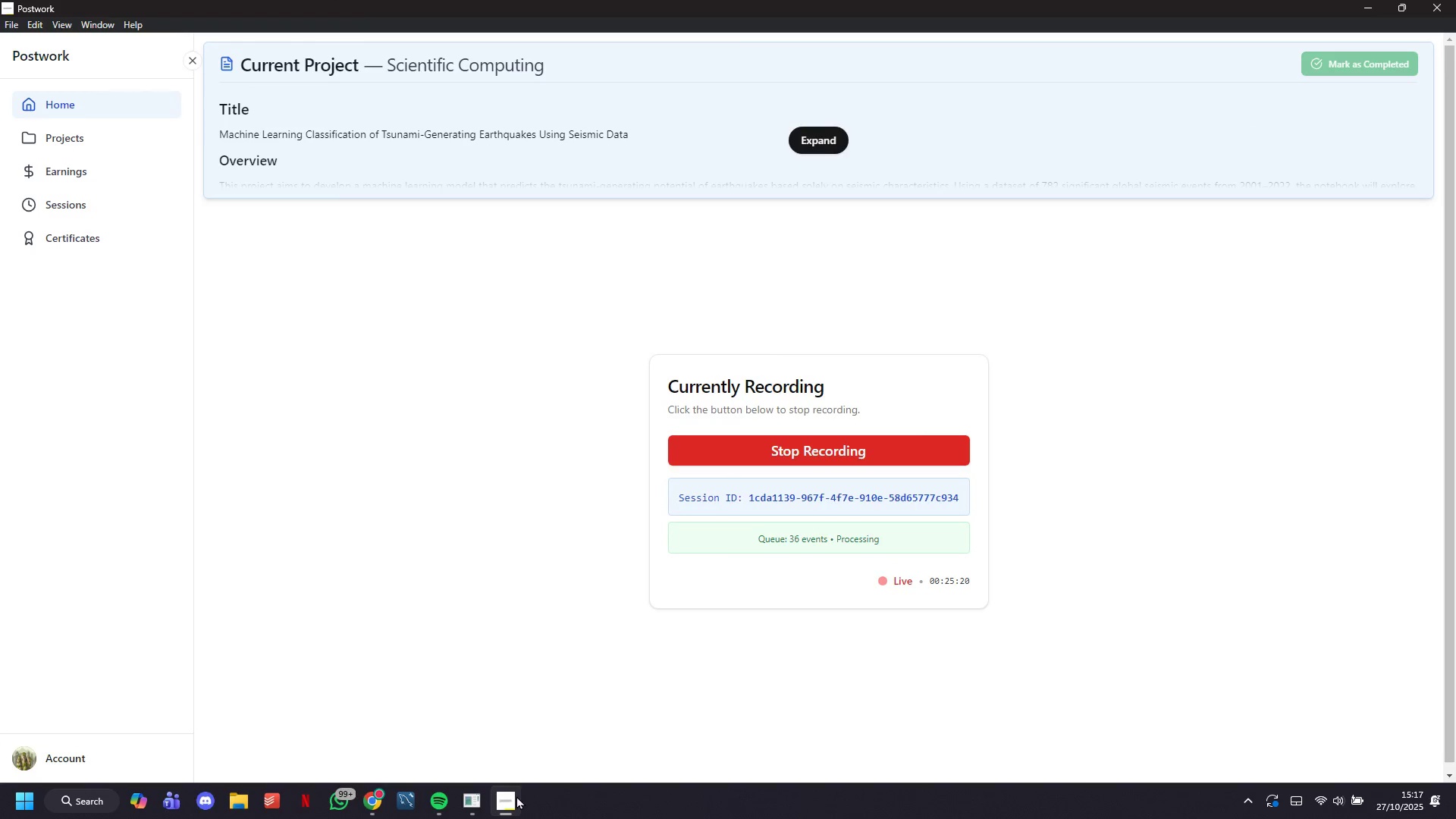 
left_click([516, 795])
 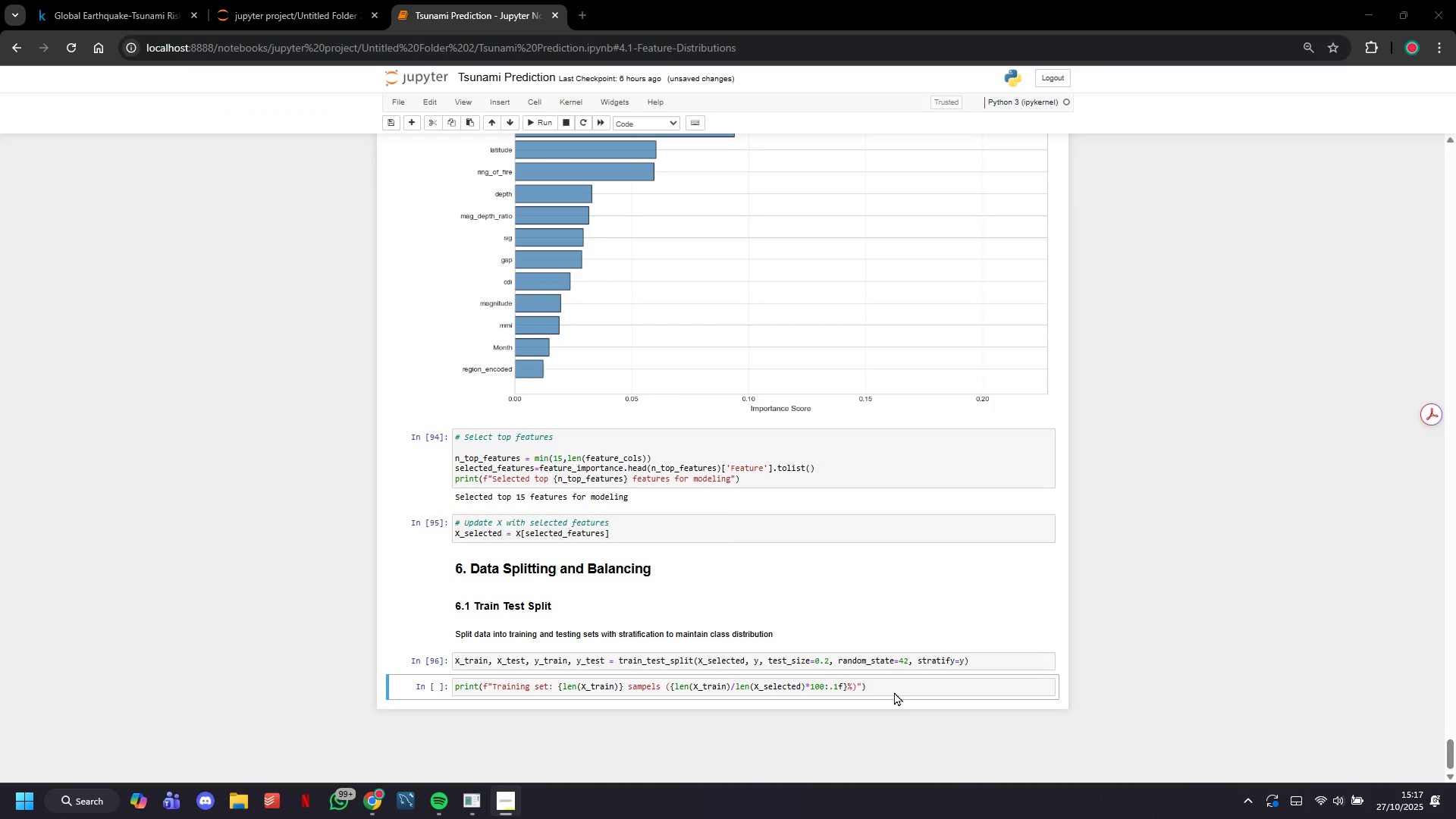 
left_click([899, 686])
 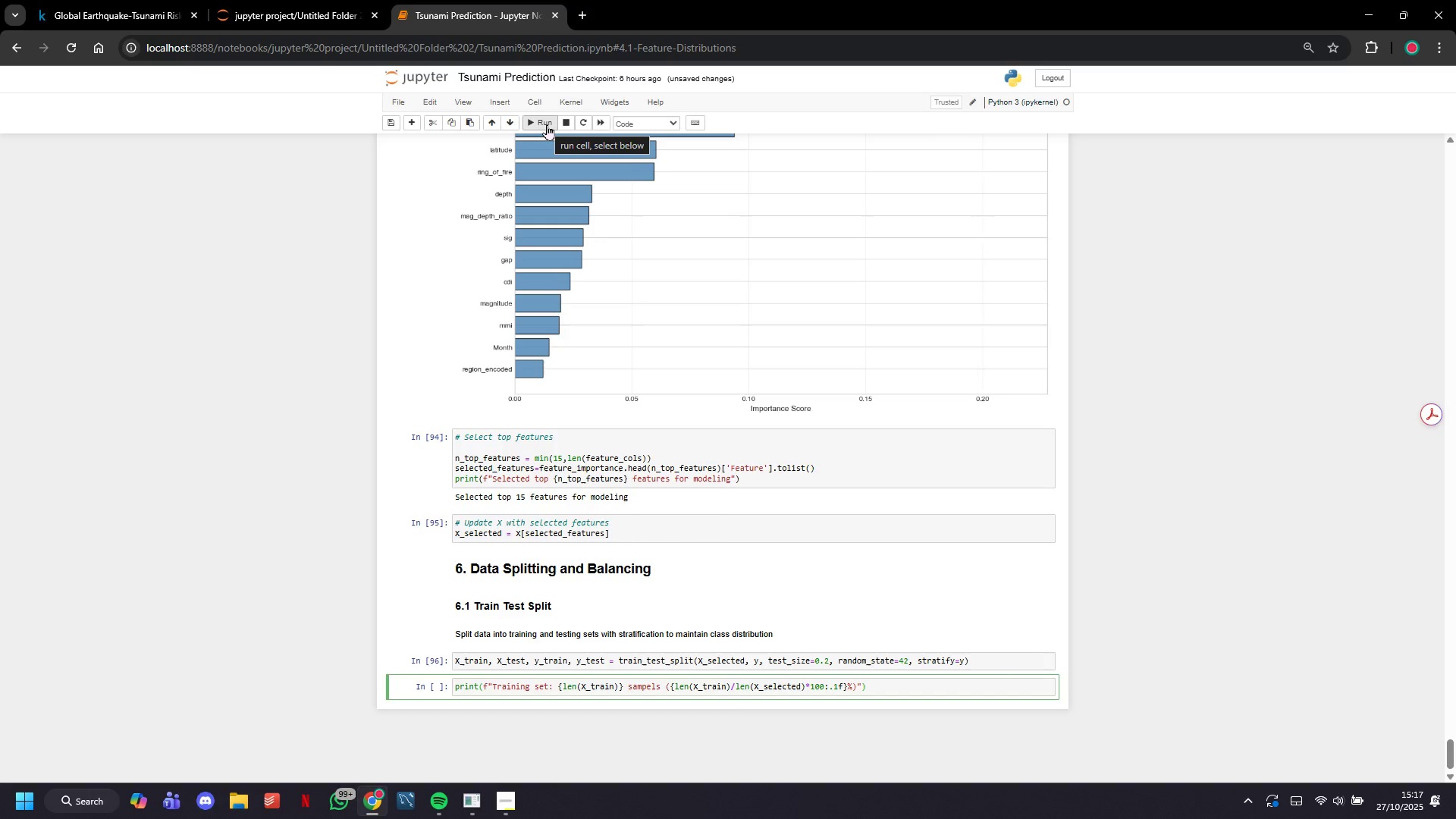 
left_click([547, 124])
 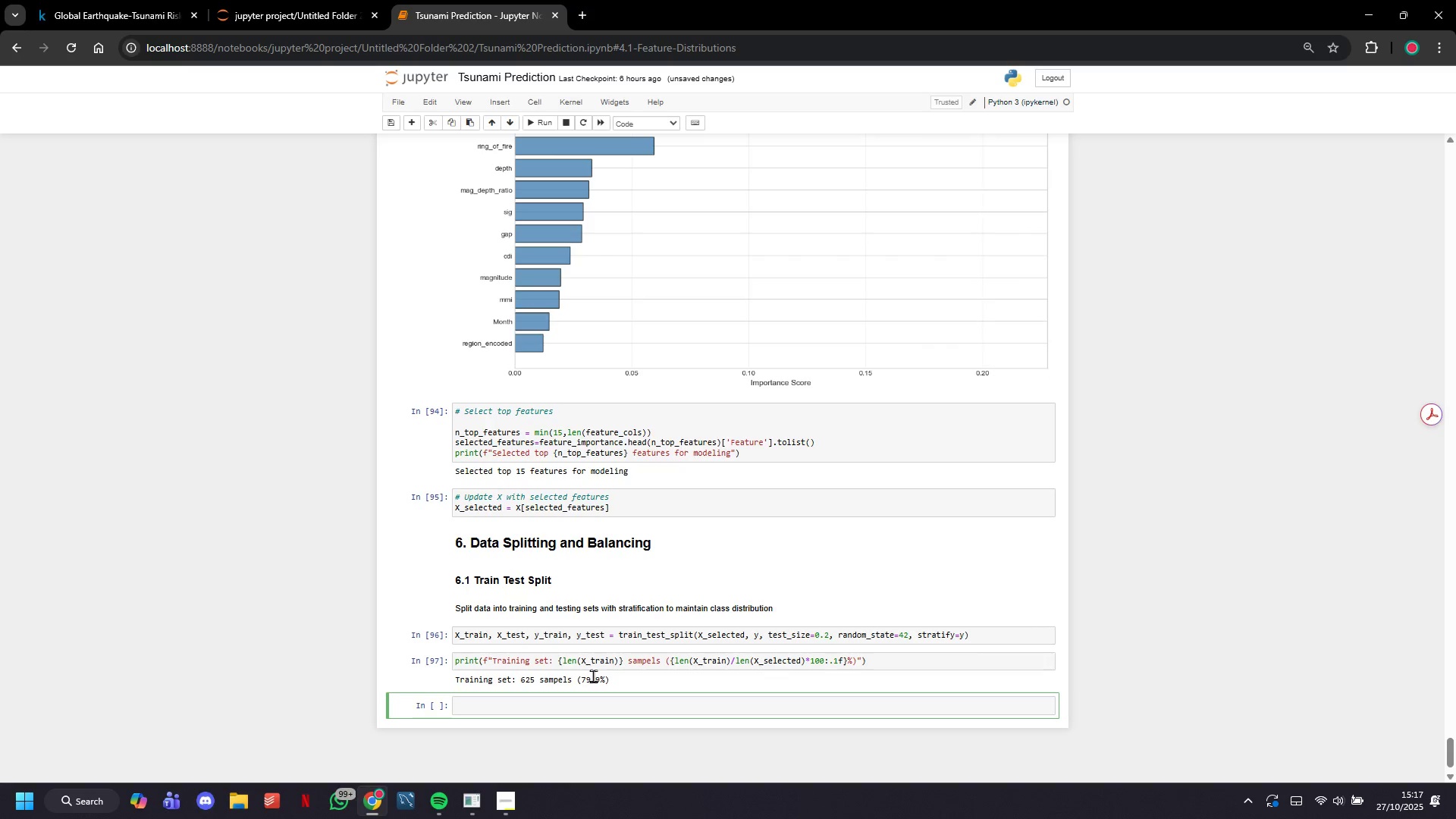 
type(print(f'')
 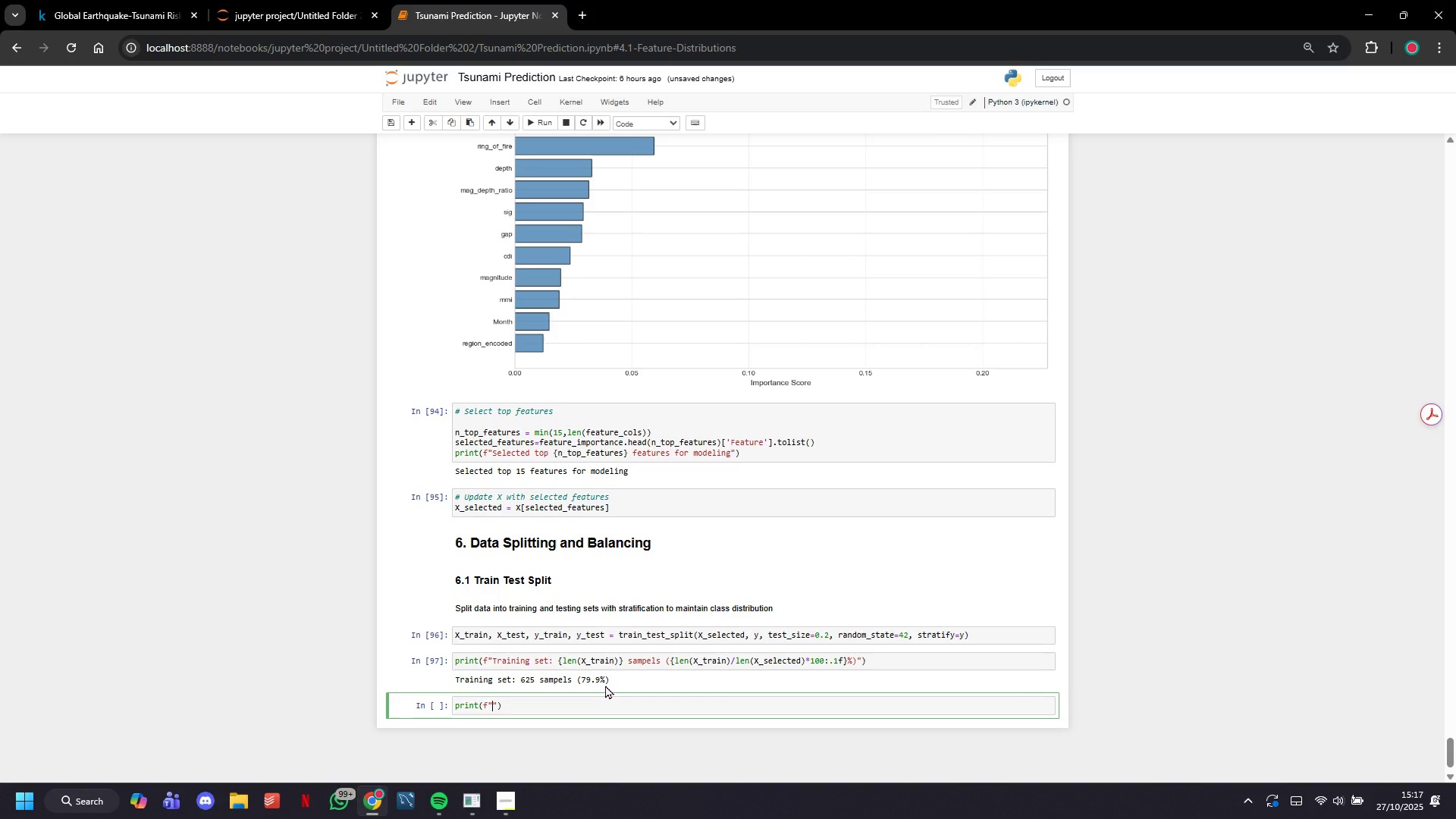 
 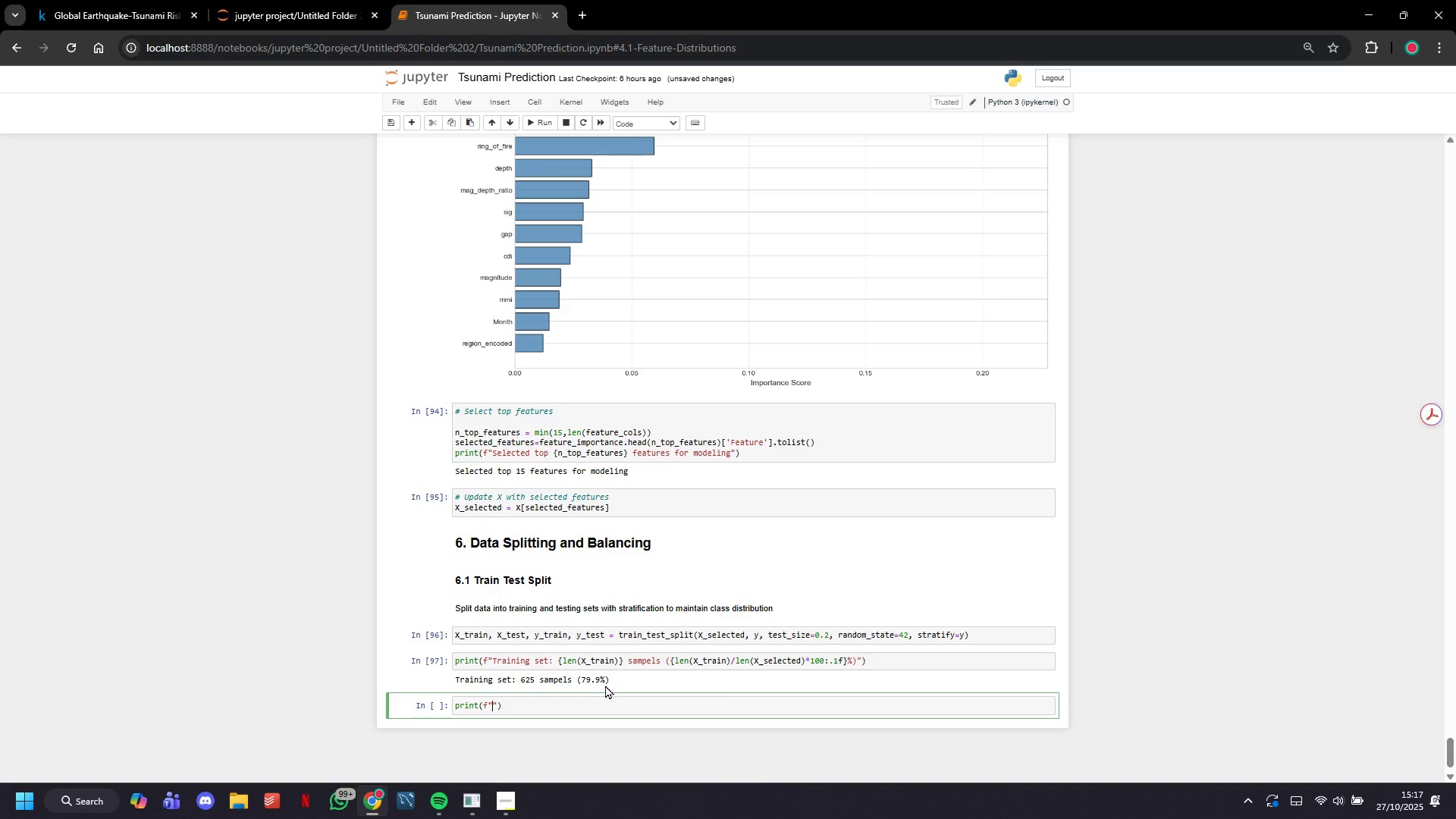 
key(ArrowLeft)
 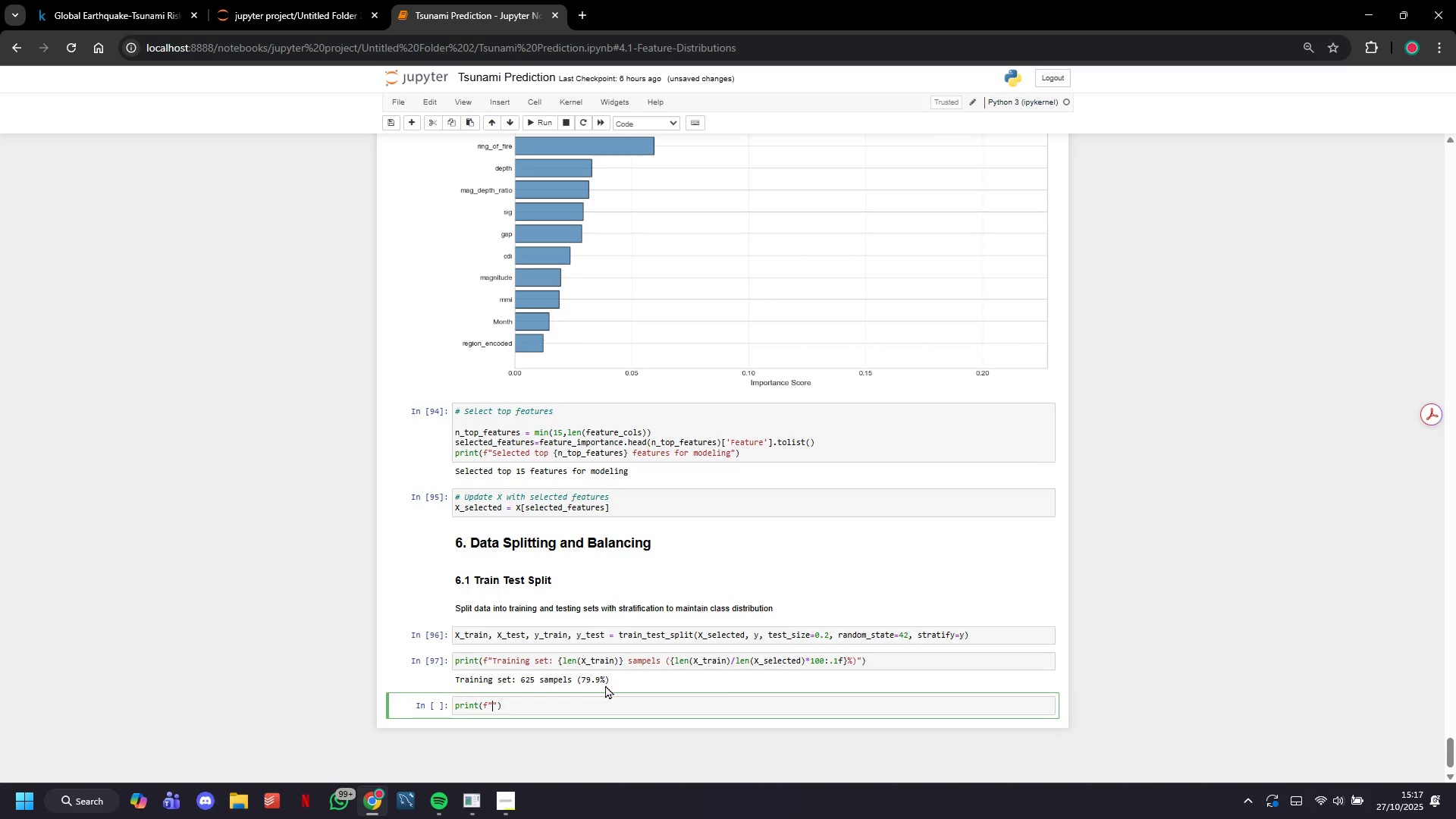 
type(Testing set: {len(X_test)
 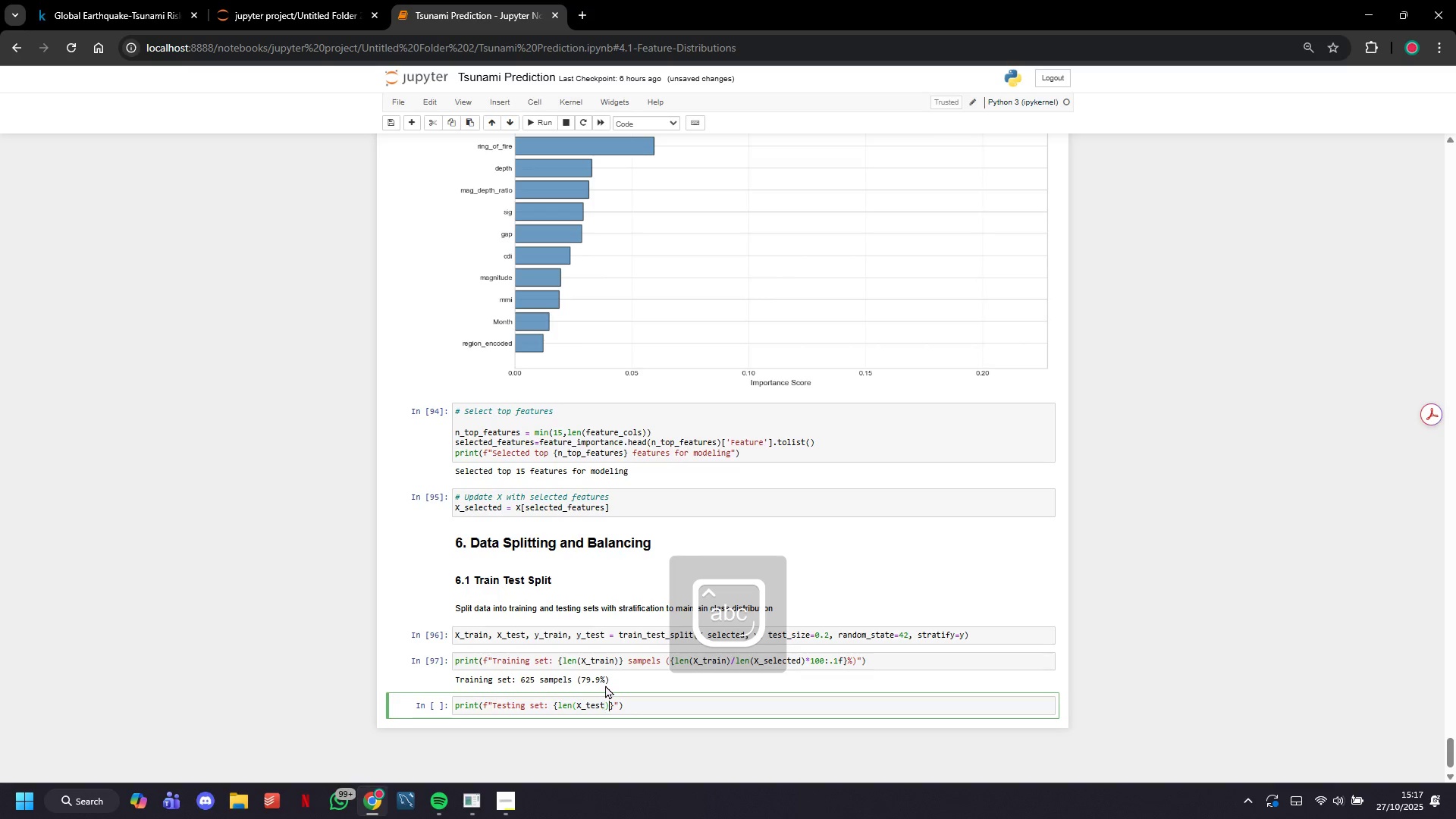 
key(ArrowRight)
 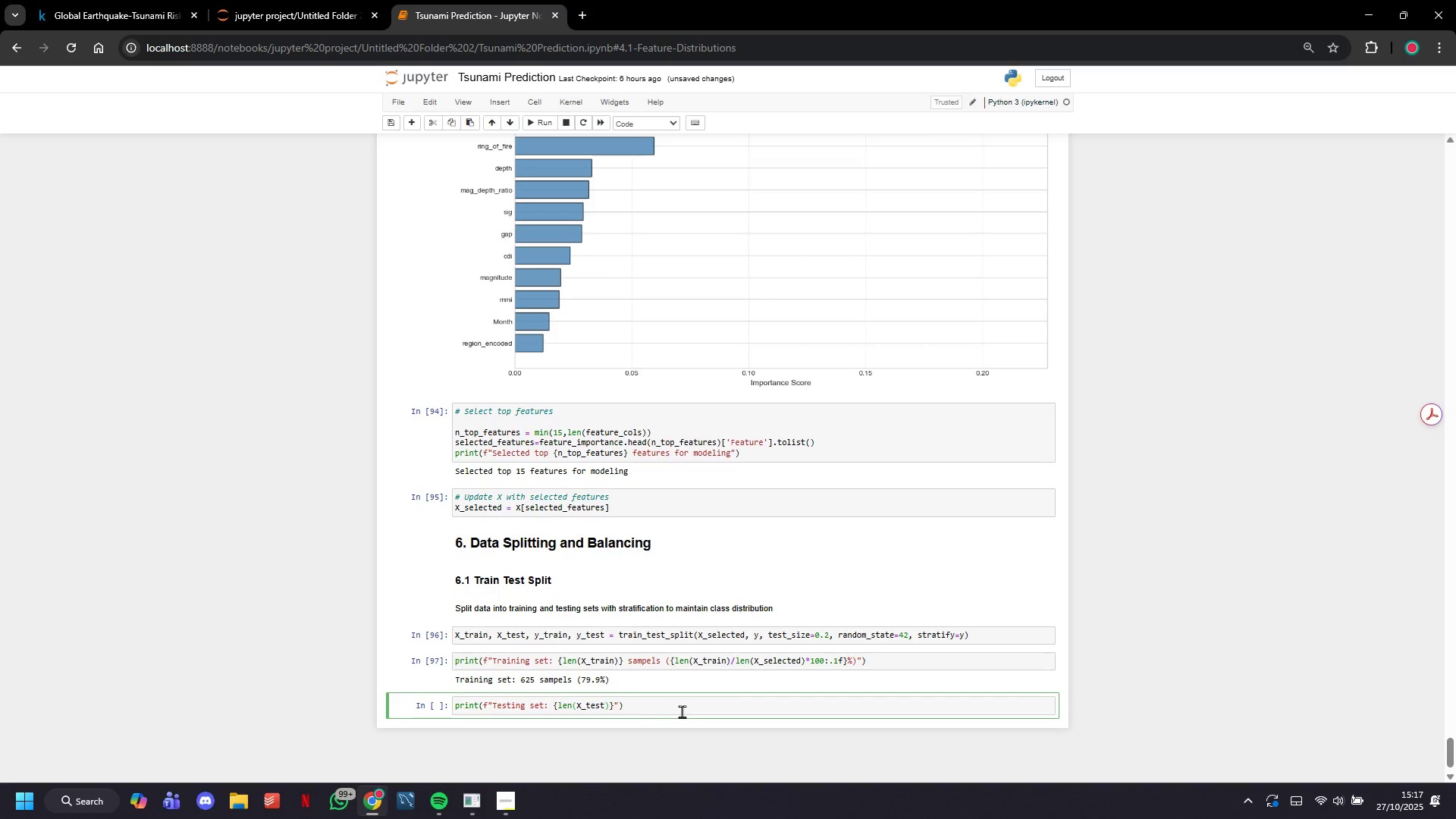 
key(ArrowRight)
 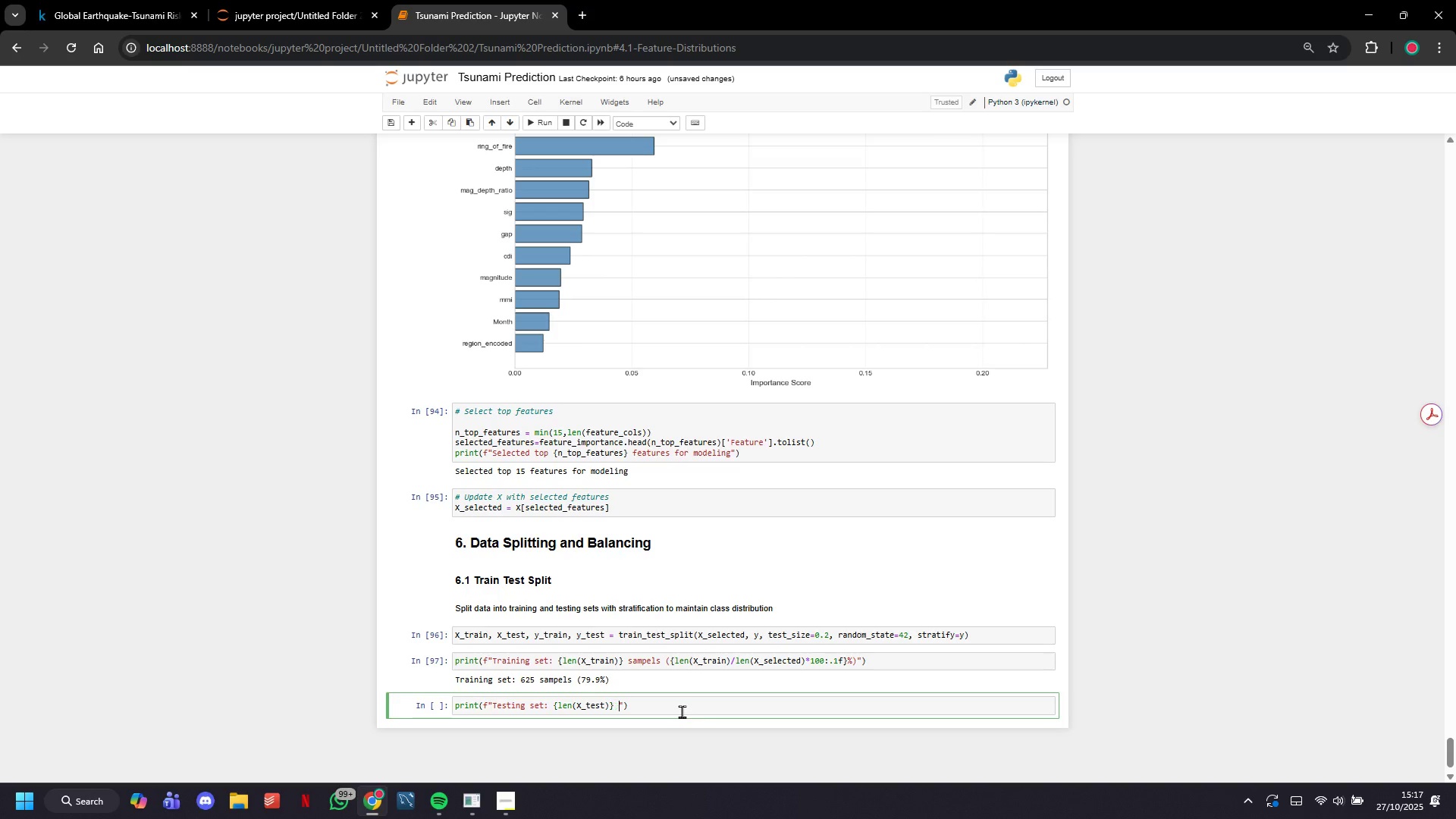 
type( samples)
key(Backspace)
 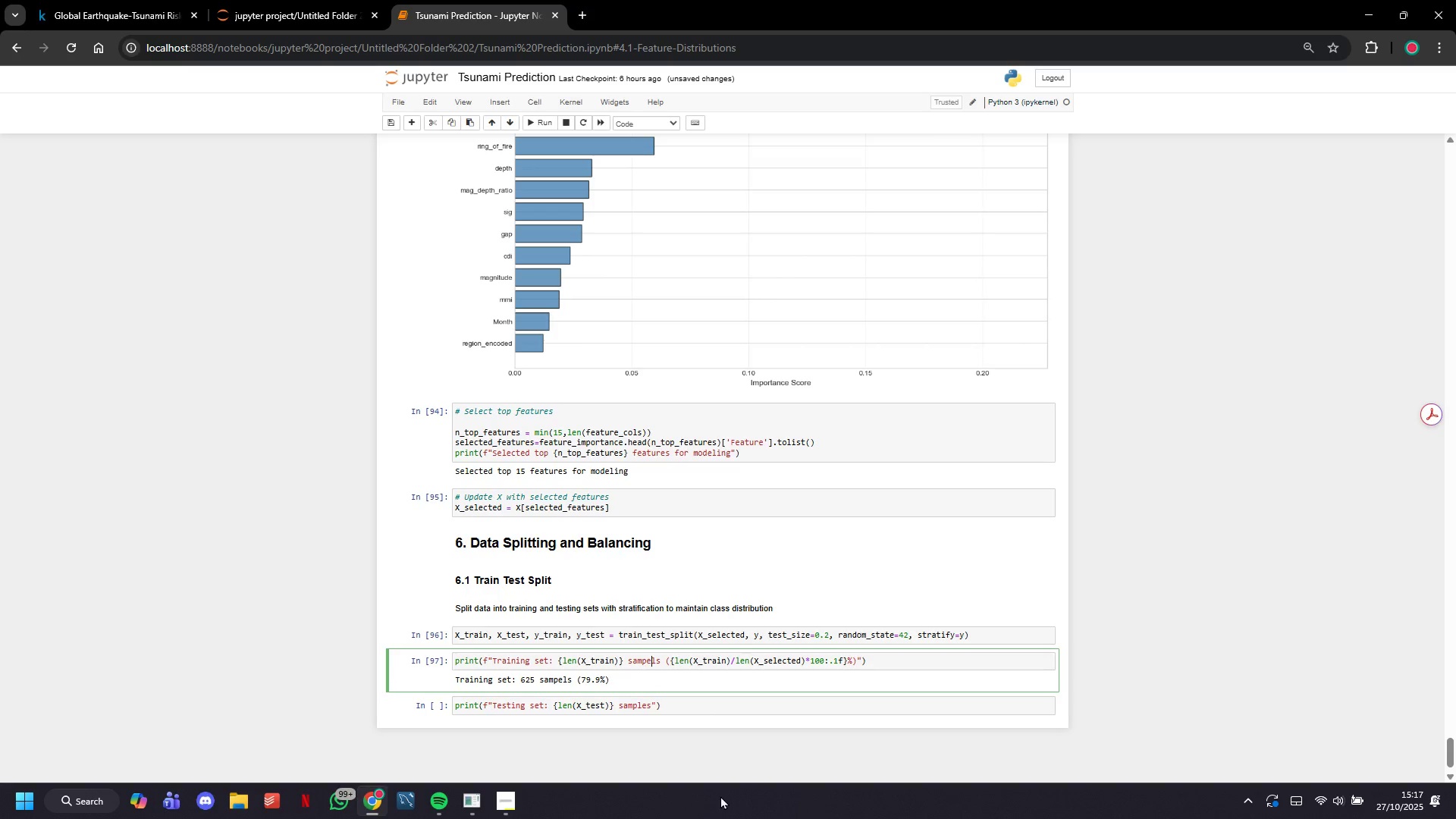 
key(ArrowRight)
 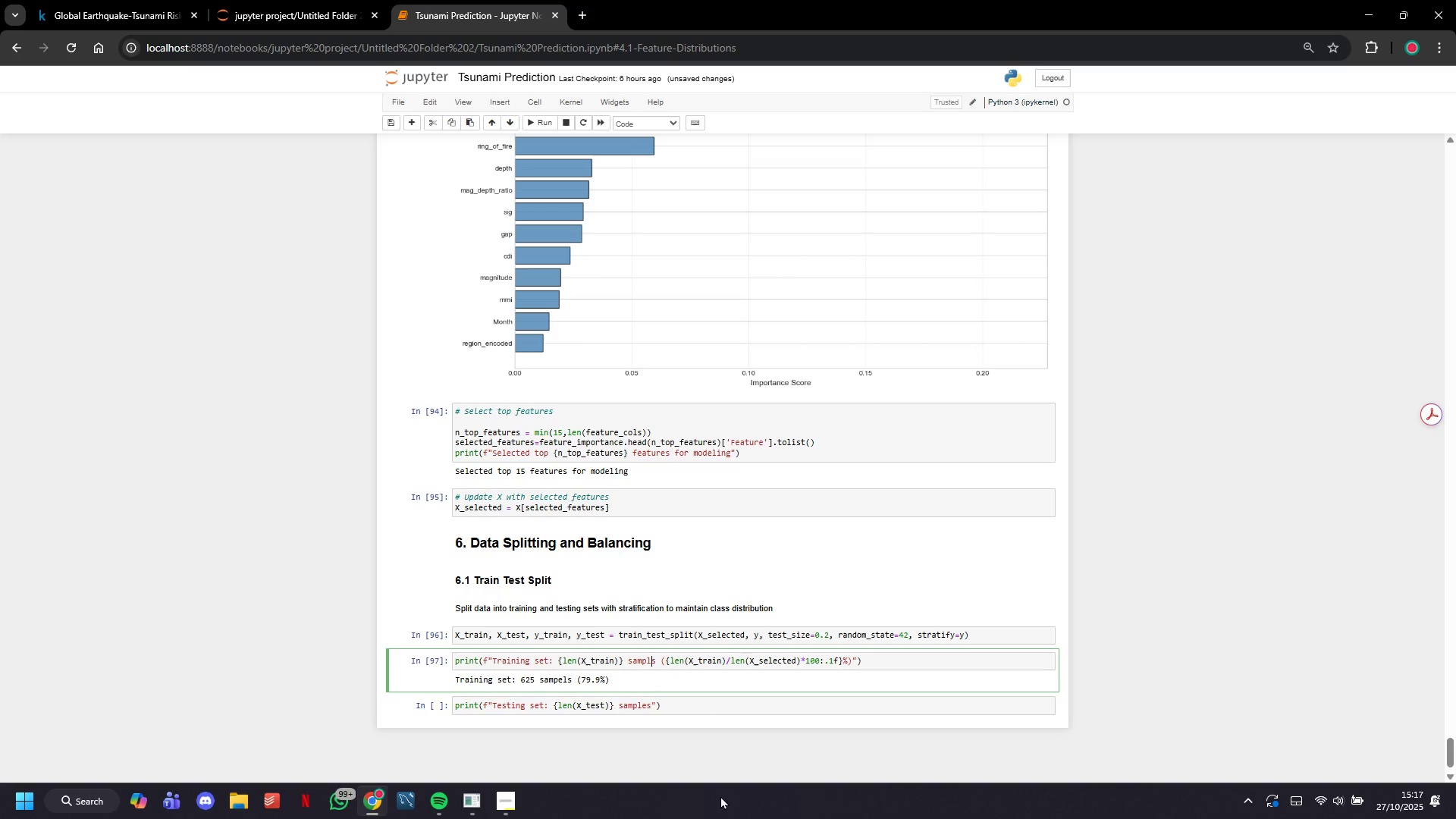 
key(E)
 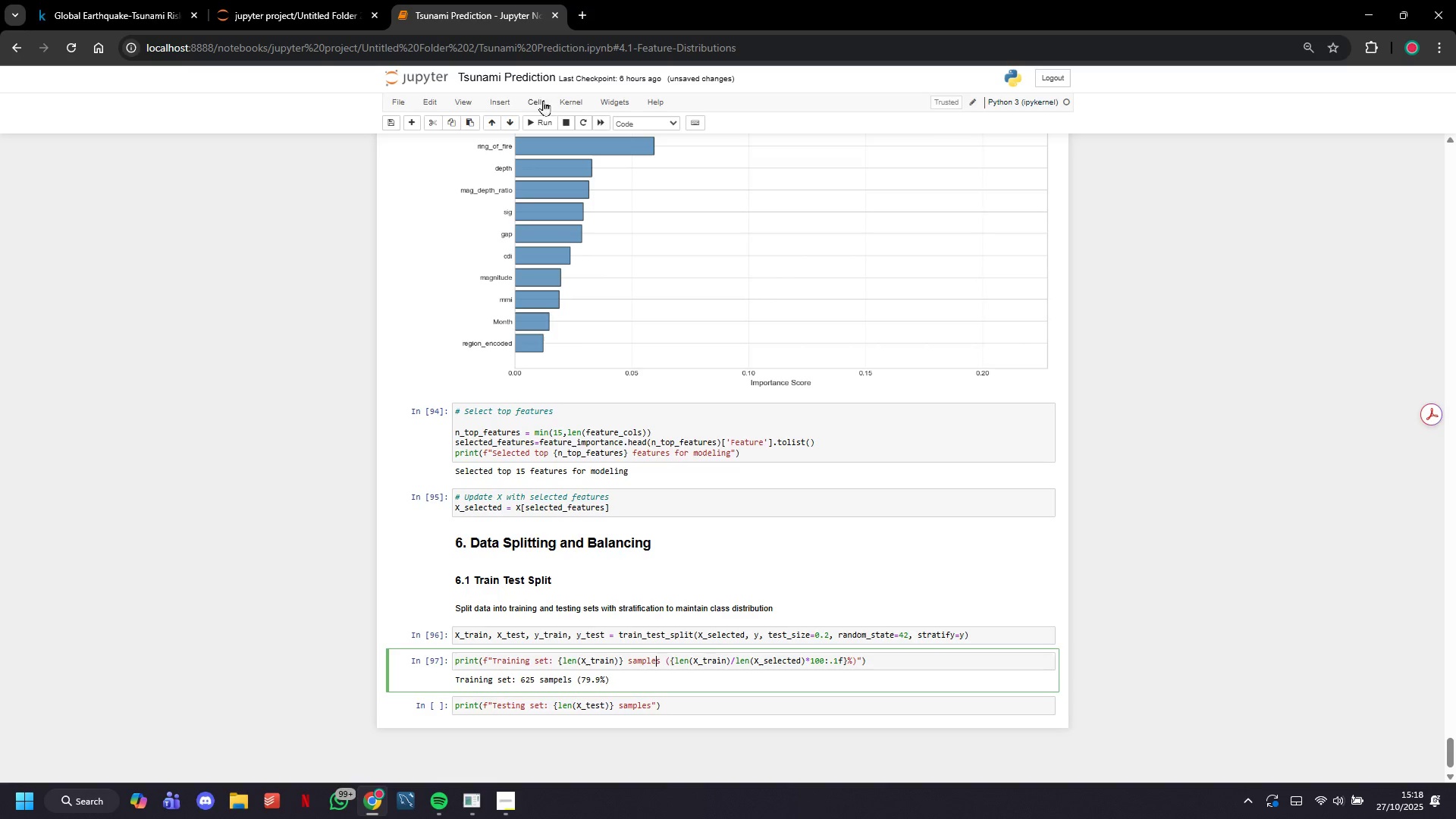 
left_click([546, 122])
 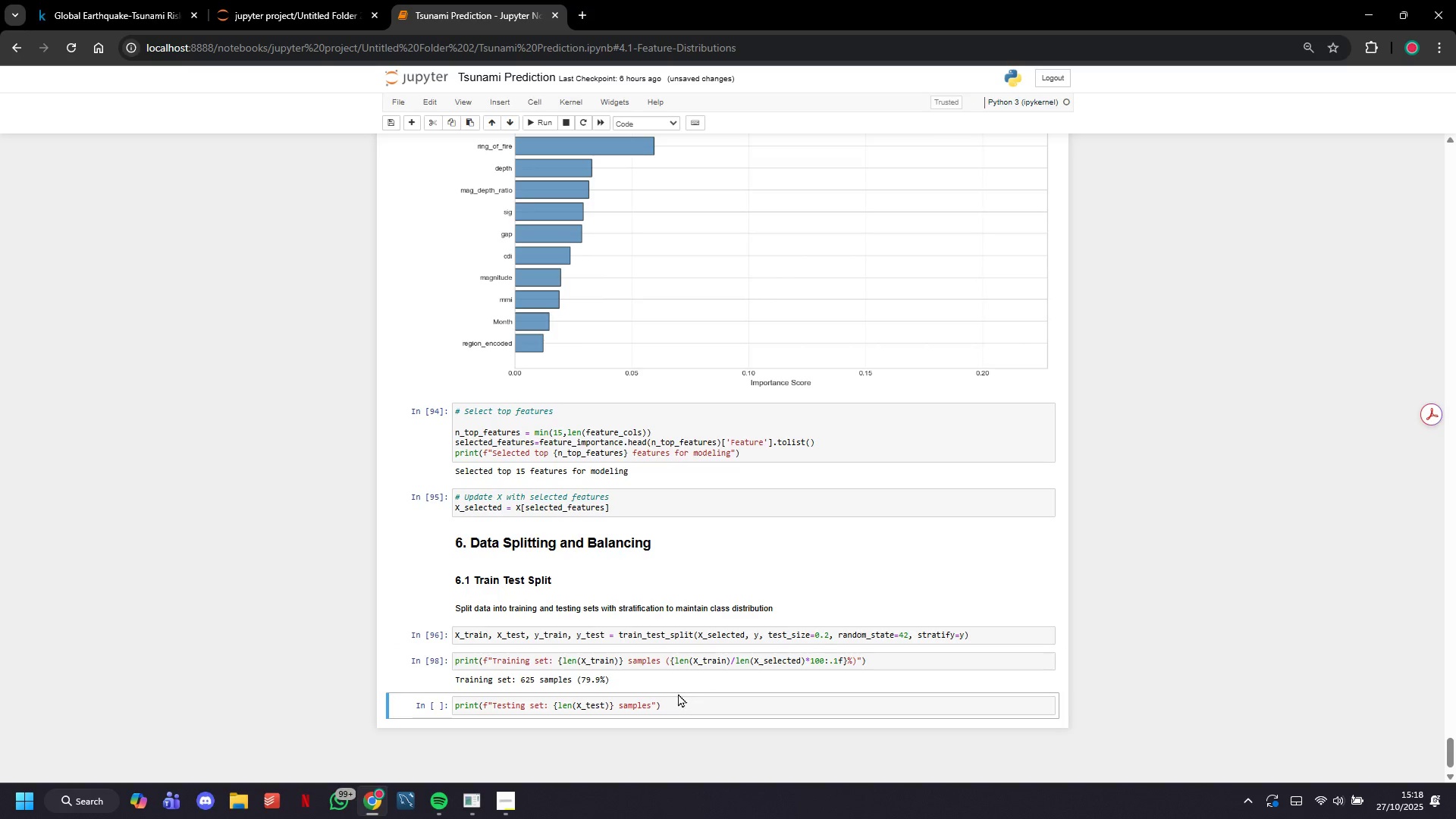 
left_click([653, 704])
 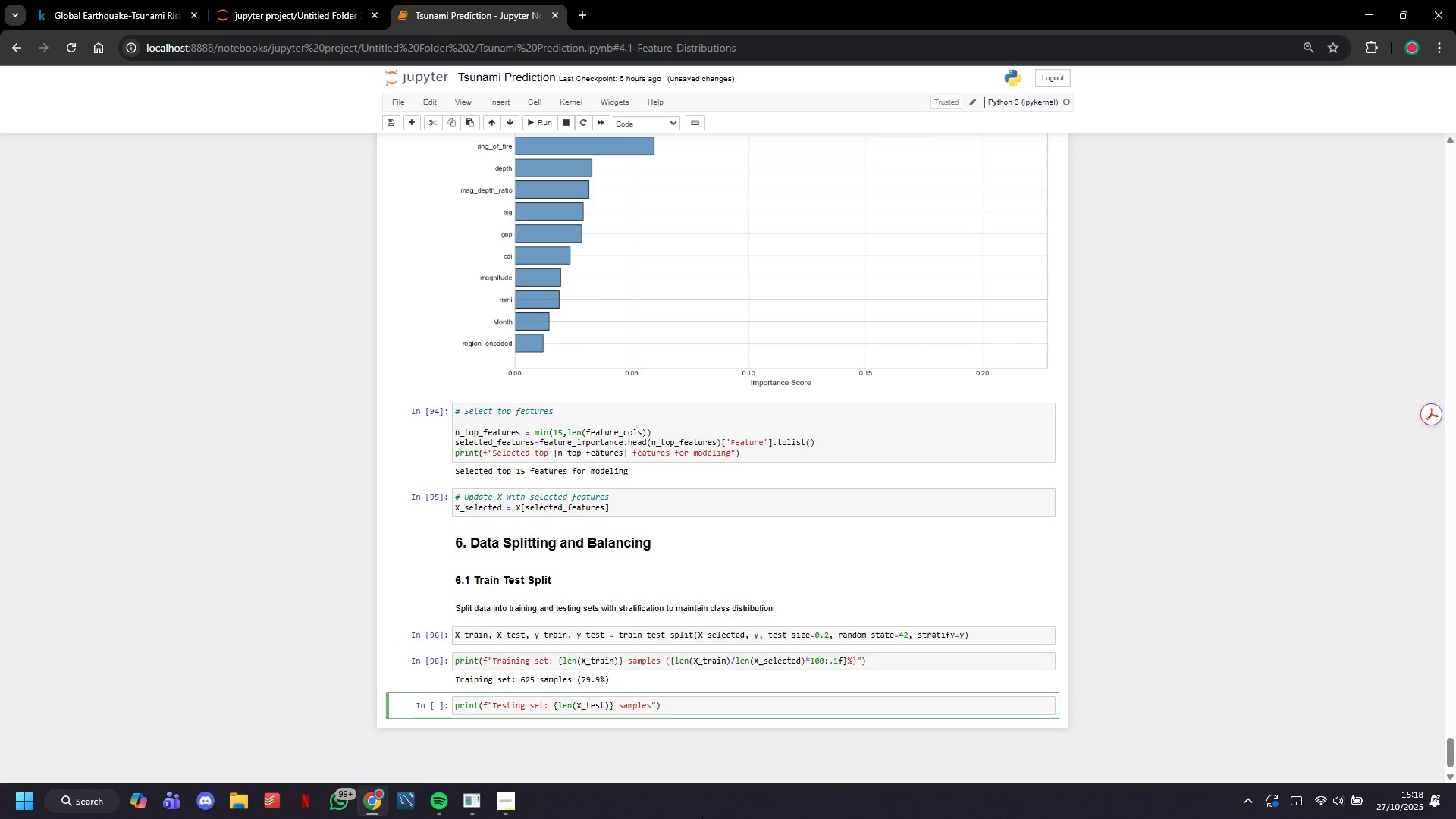 
type( ({len(X_test)
 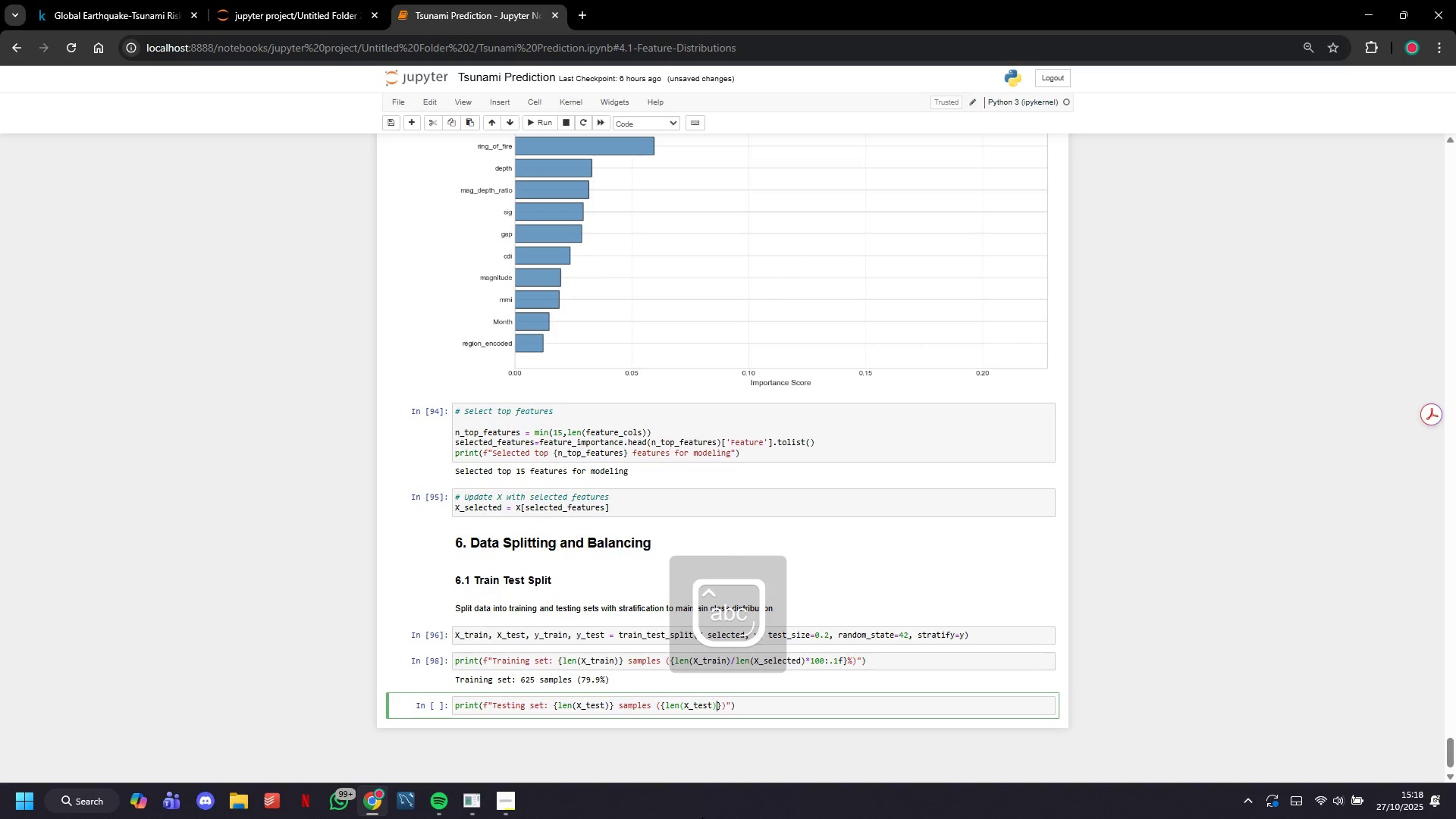 
 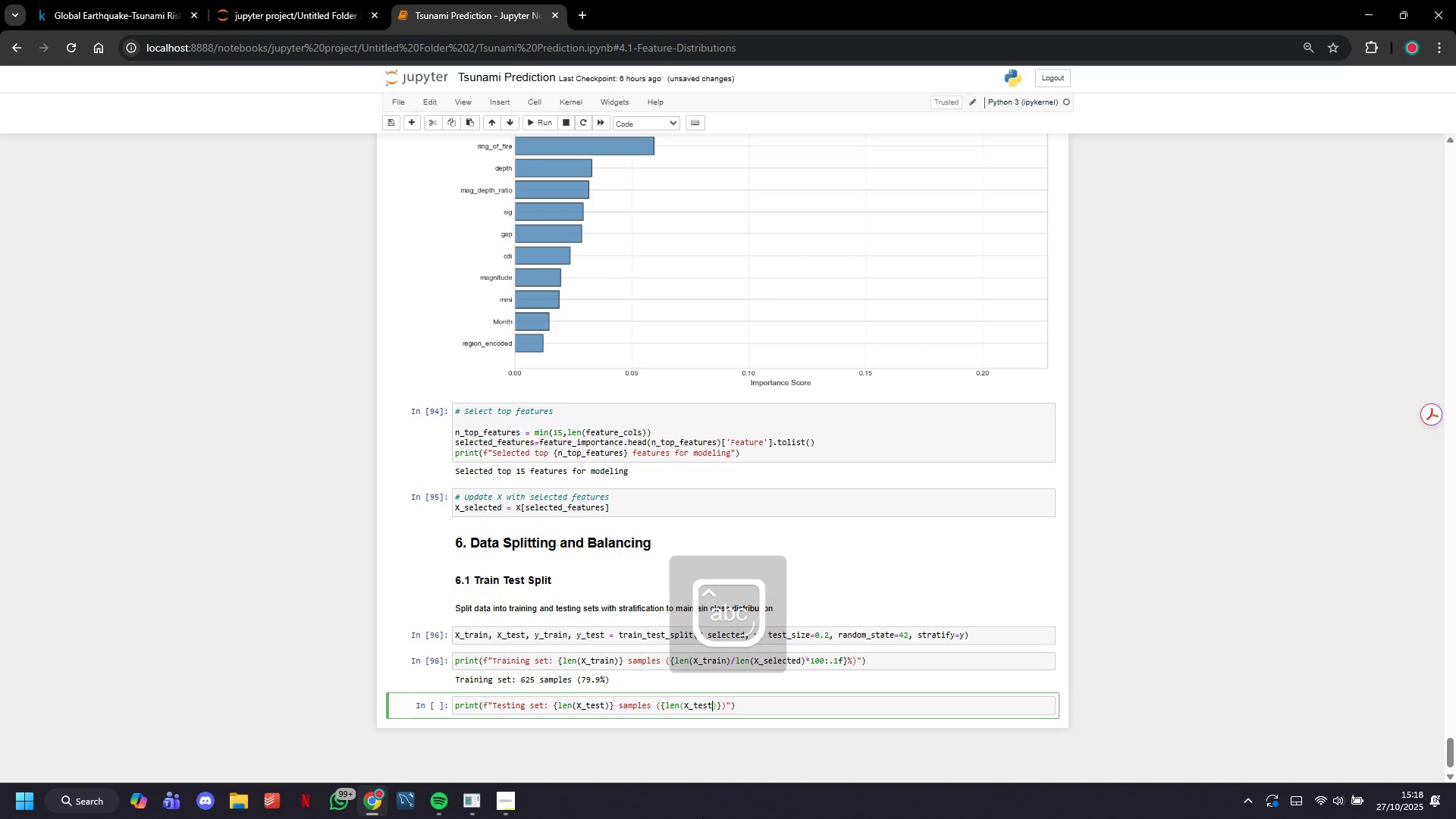 
key(ArrowRight)
 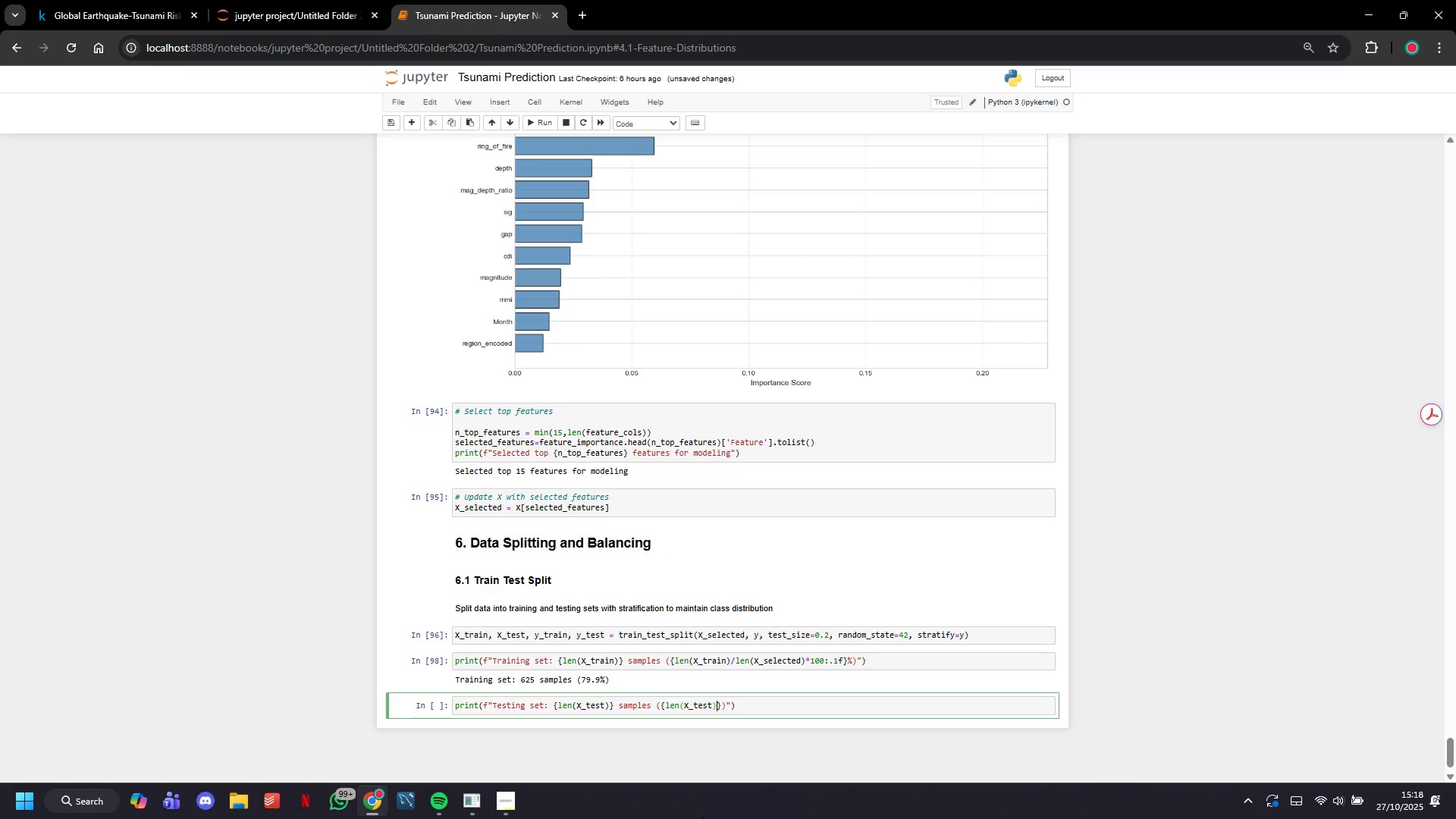 
type(/k)
key(Backspace)
type(len(X_selected)
 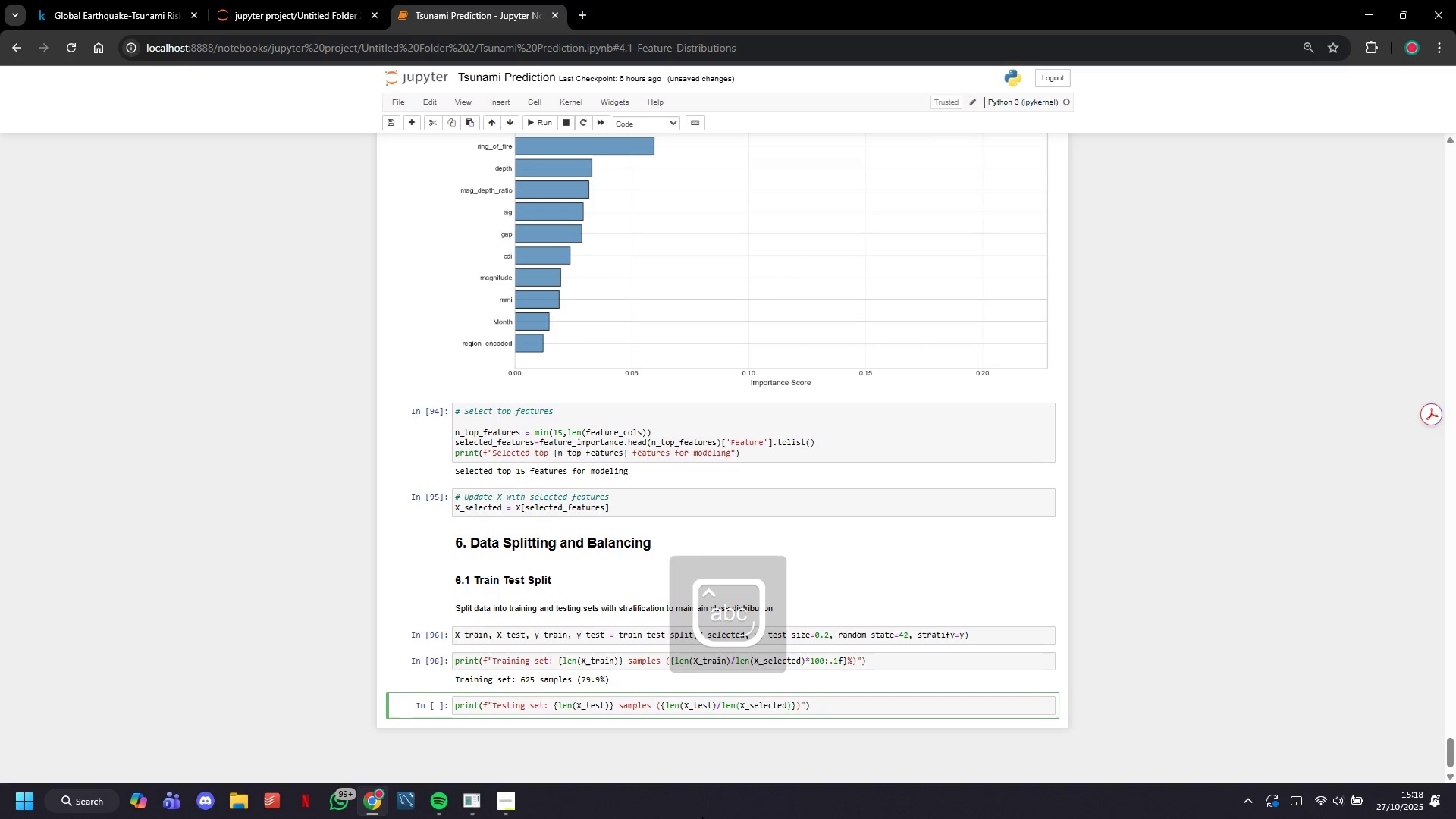 
key(ArrowRight)
 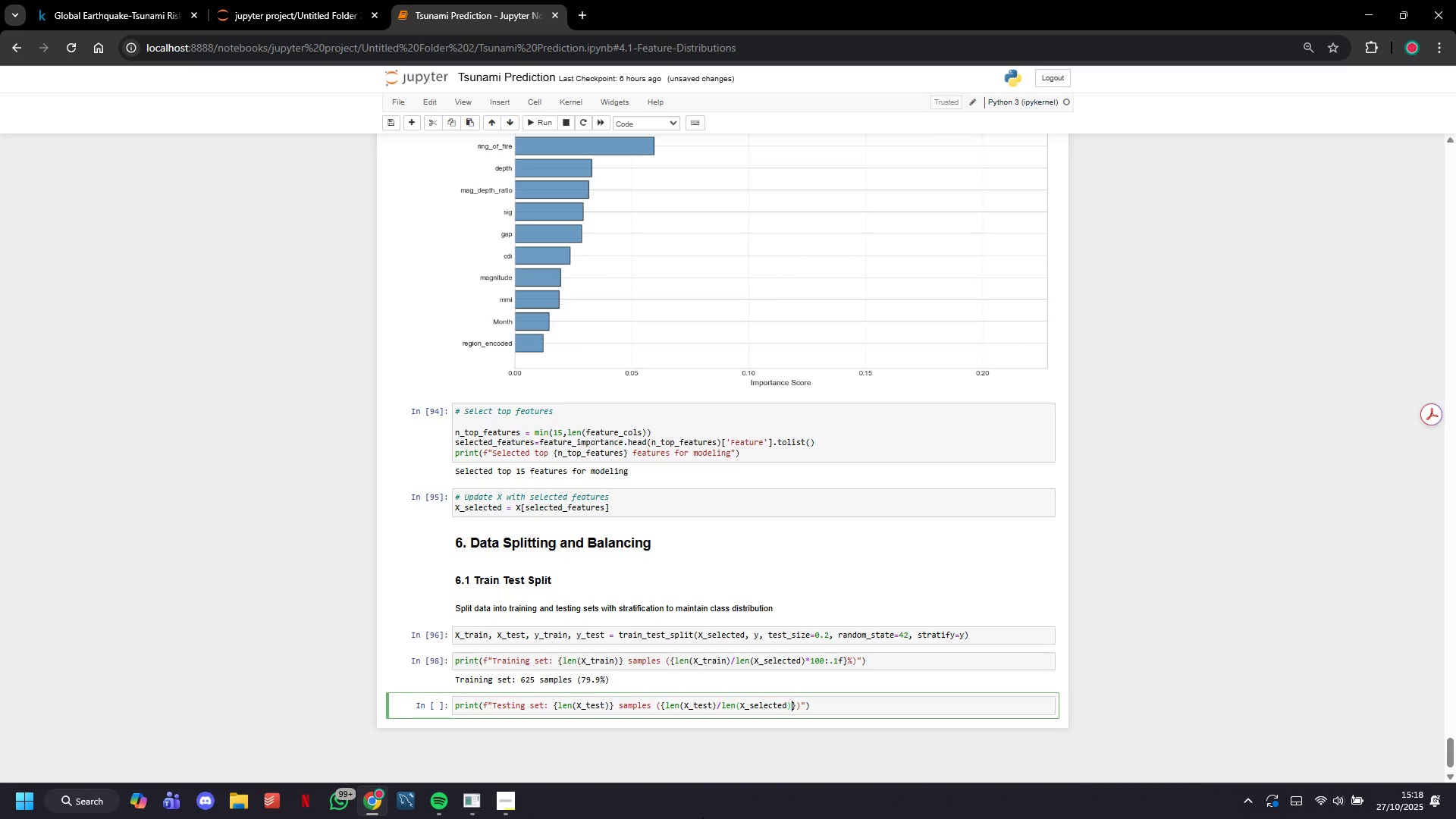 
type(*100:.1f)
 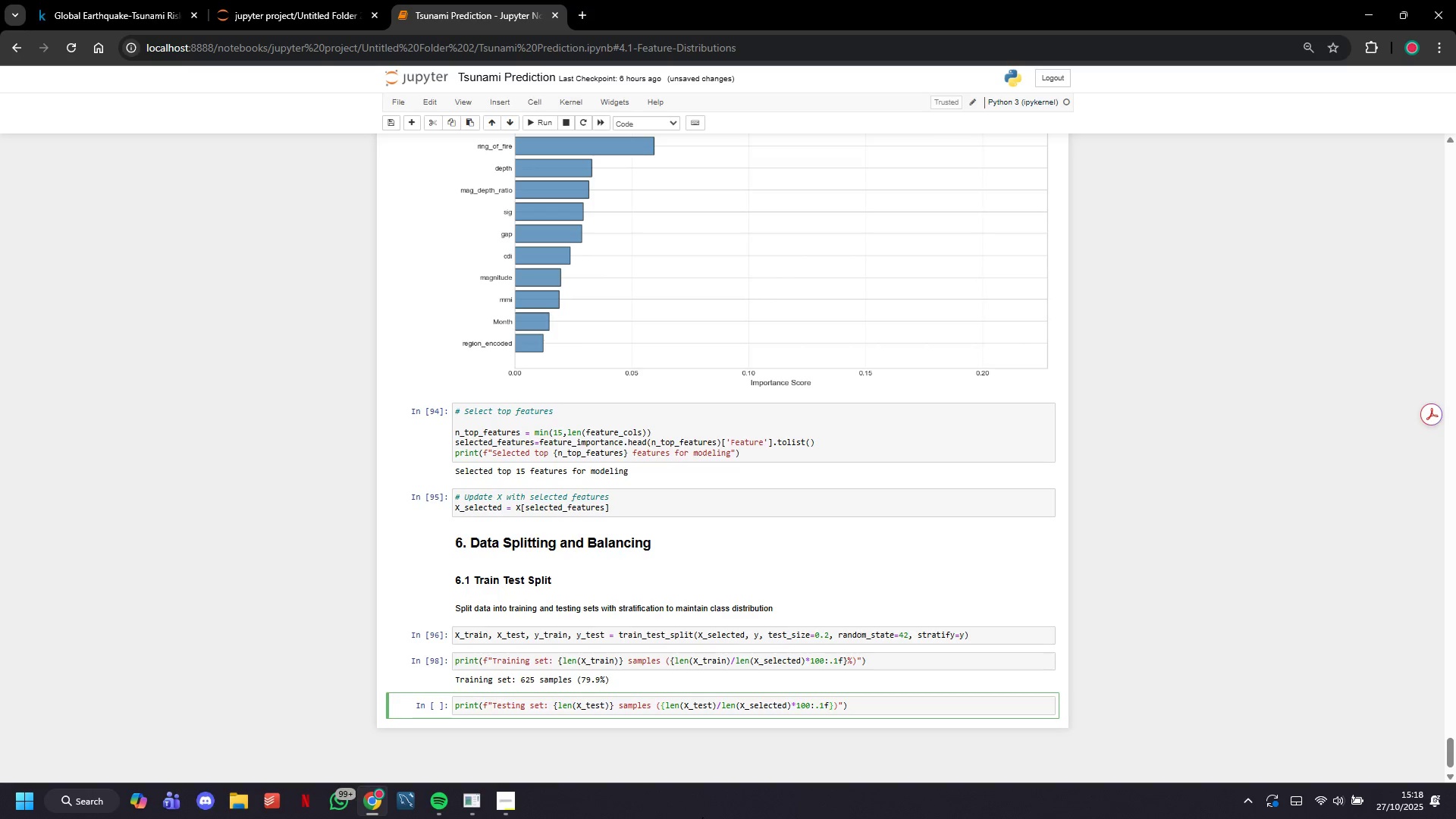 
key(ArrowRight)
 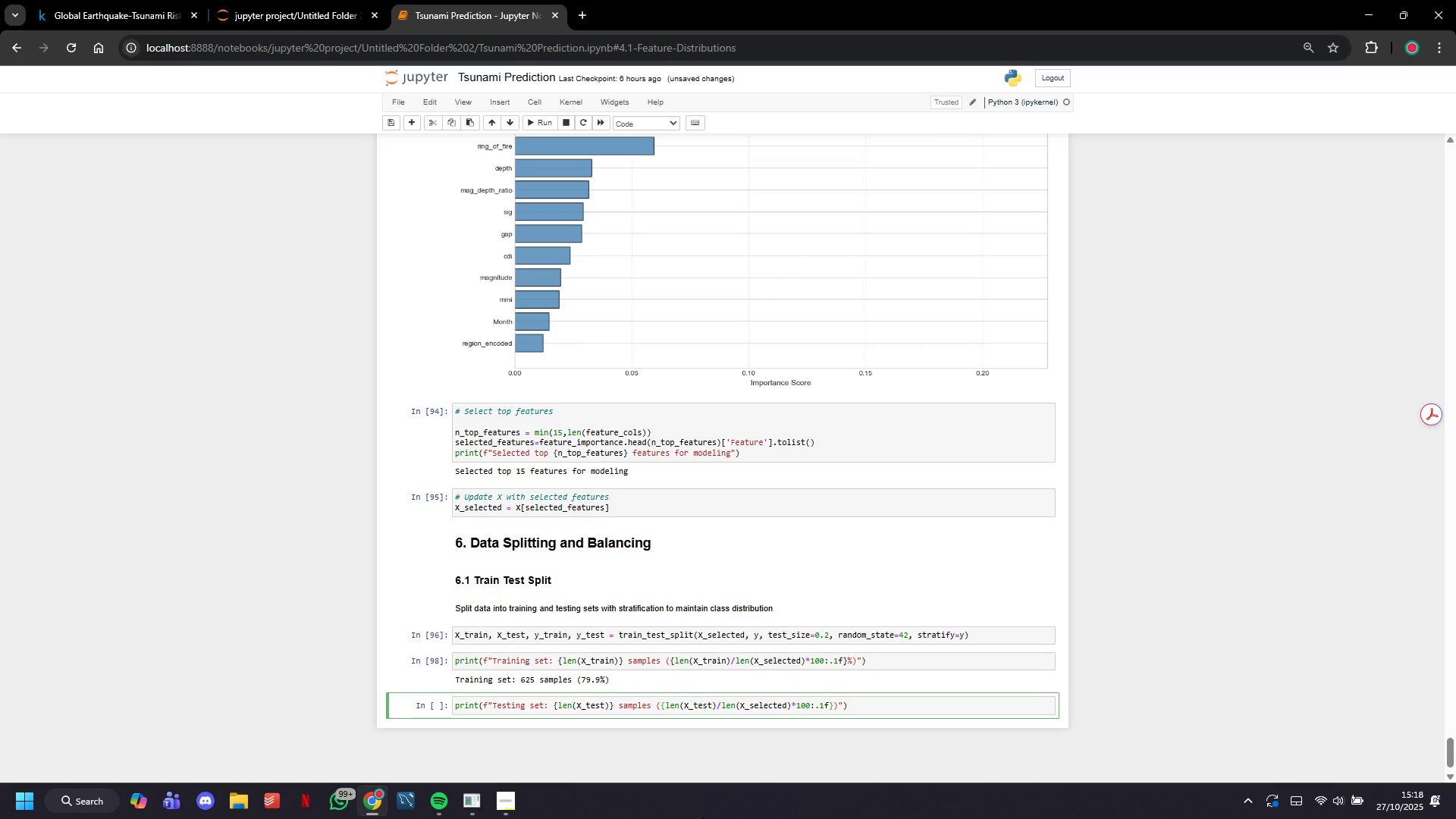 
key(Shift+5)
 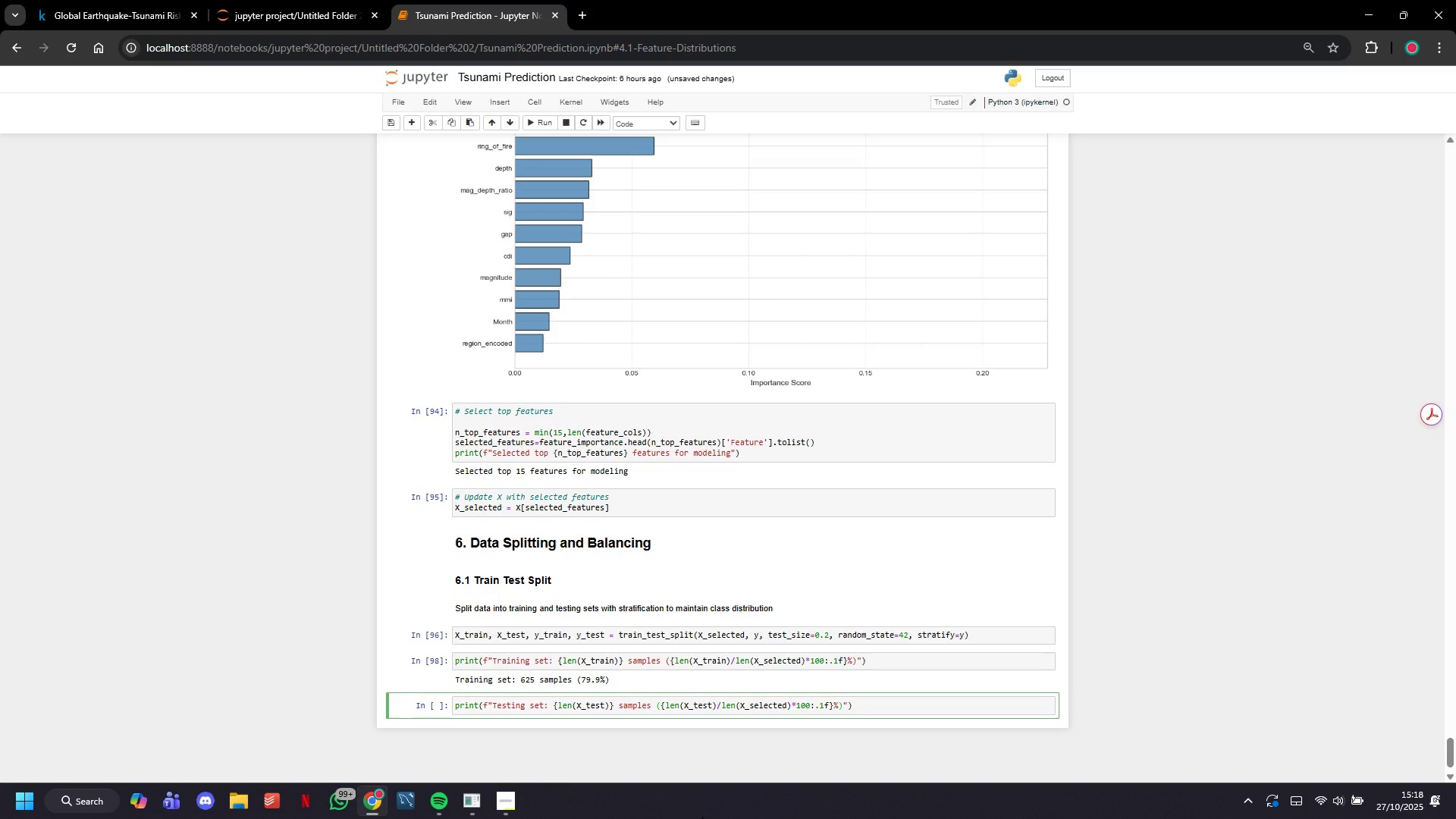 
key(ArrowRight)
 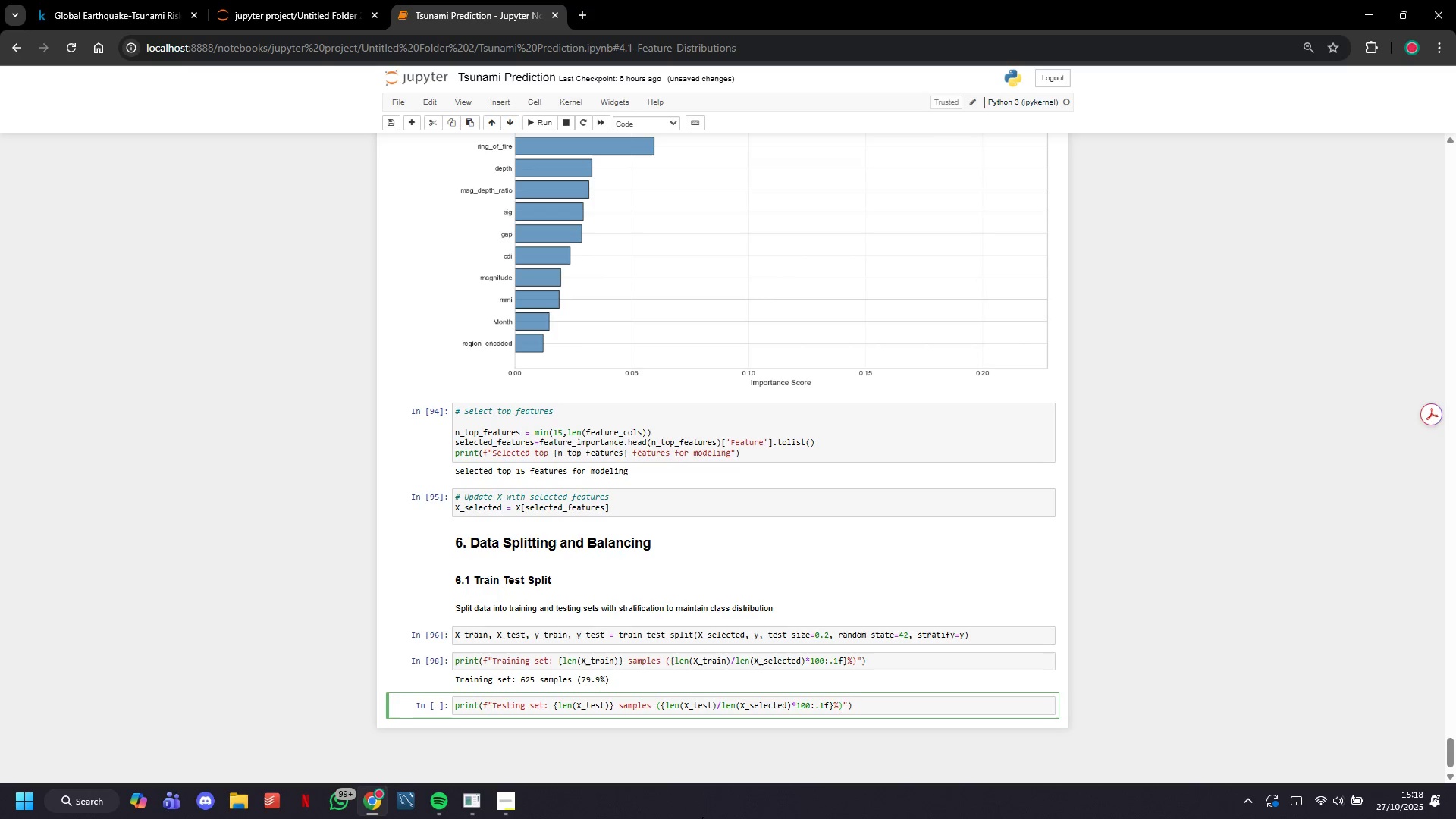 
key(ArrowRight)
 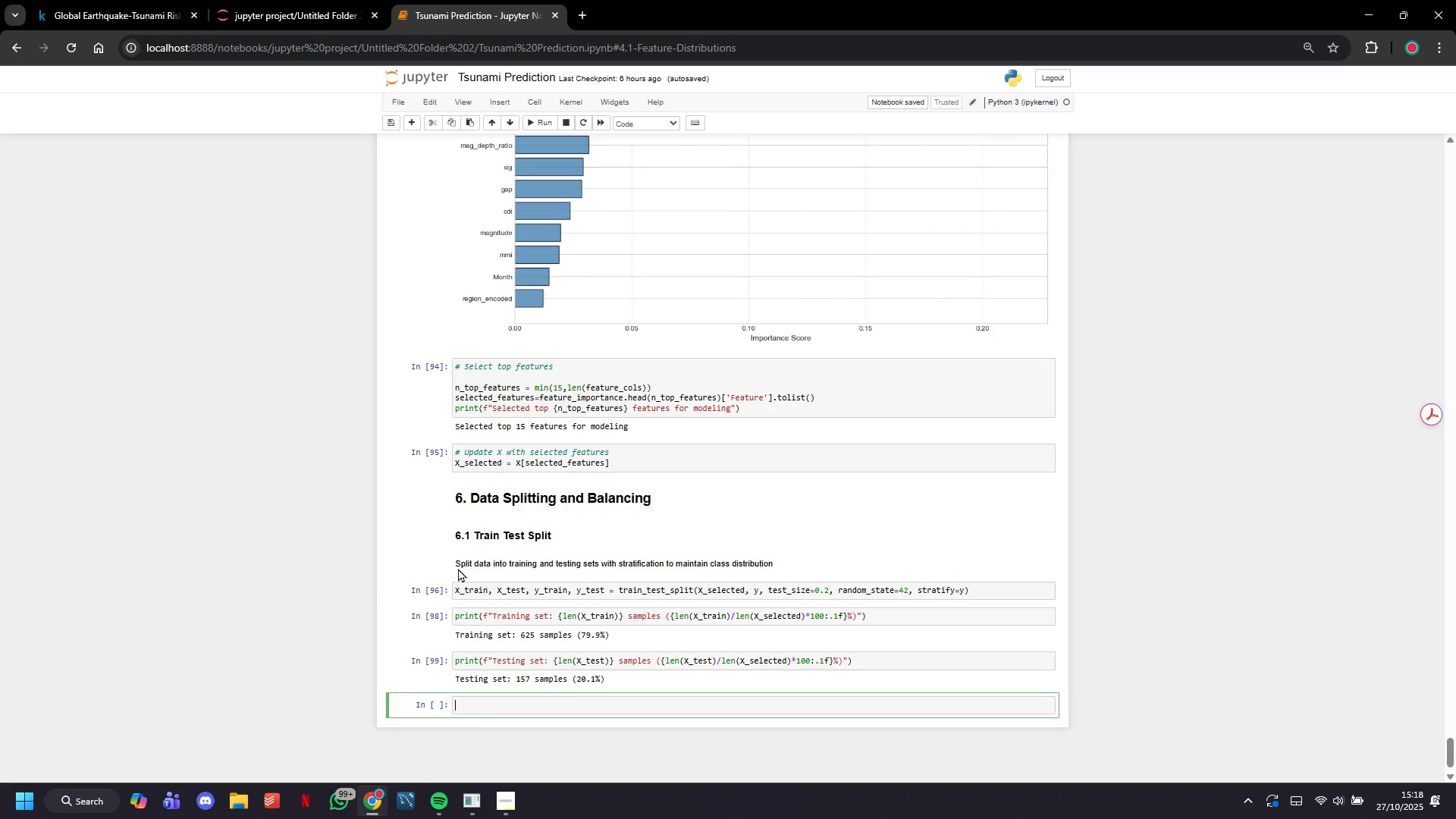 
wait(15.23)
 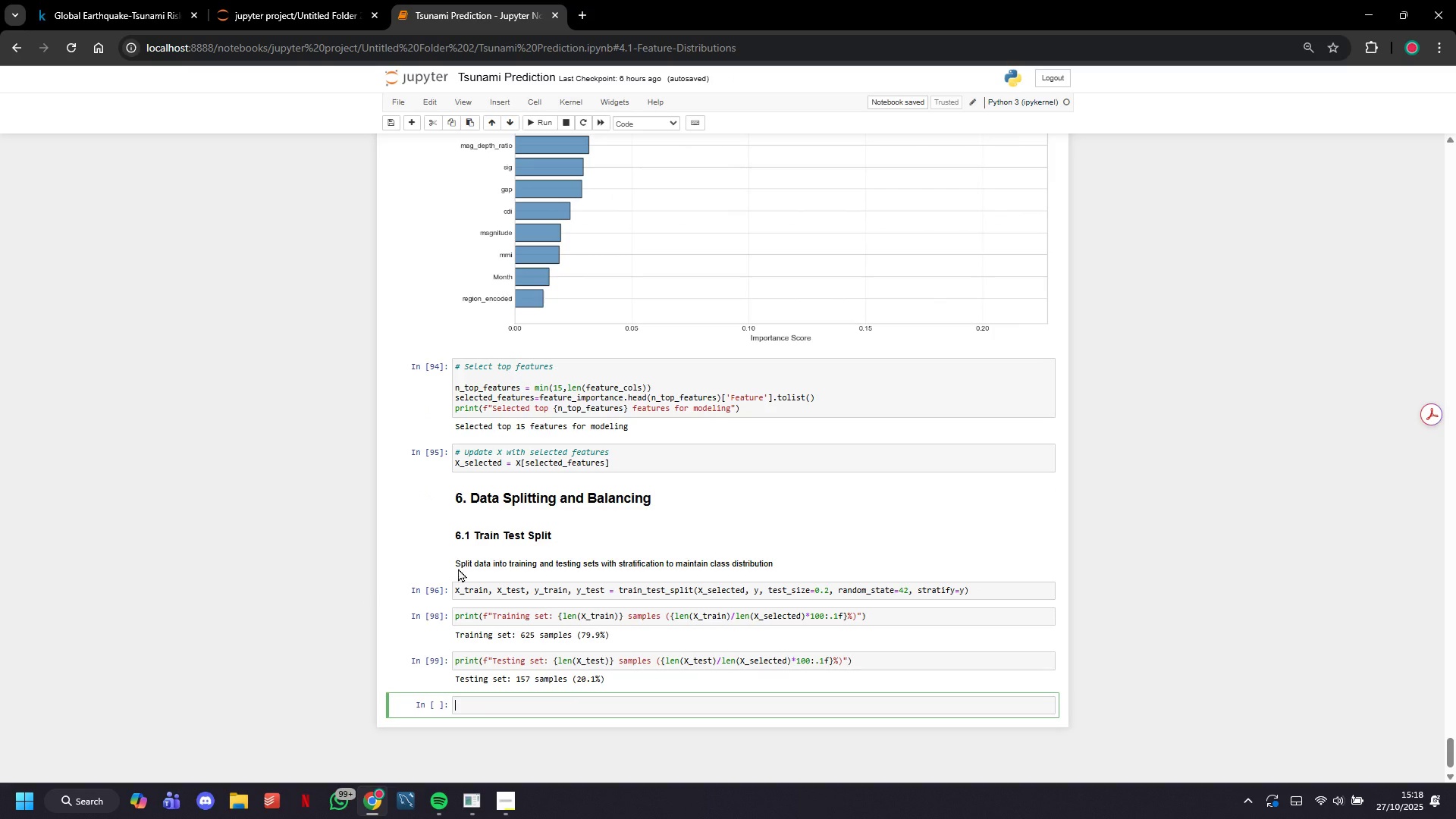 
type(print(f"")
 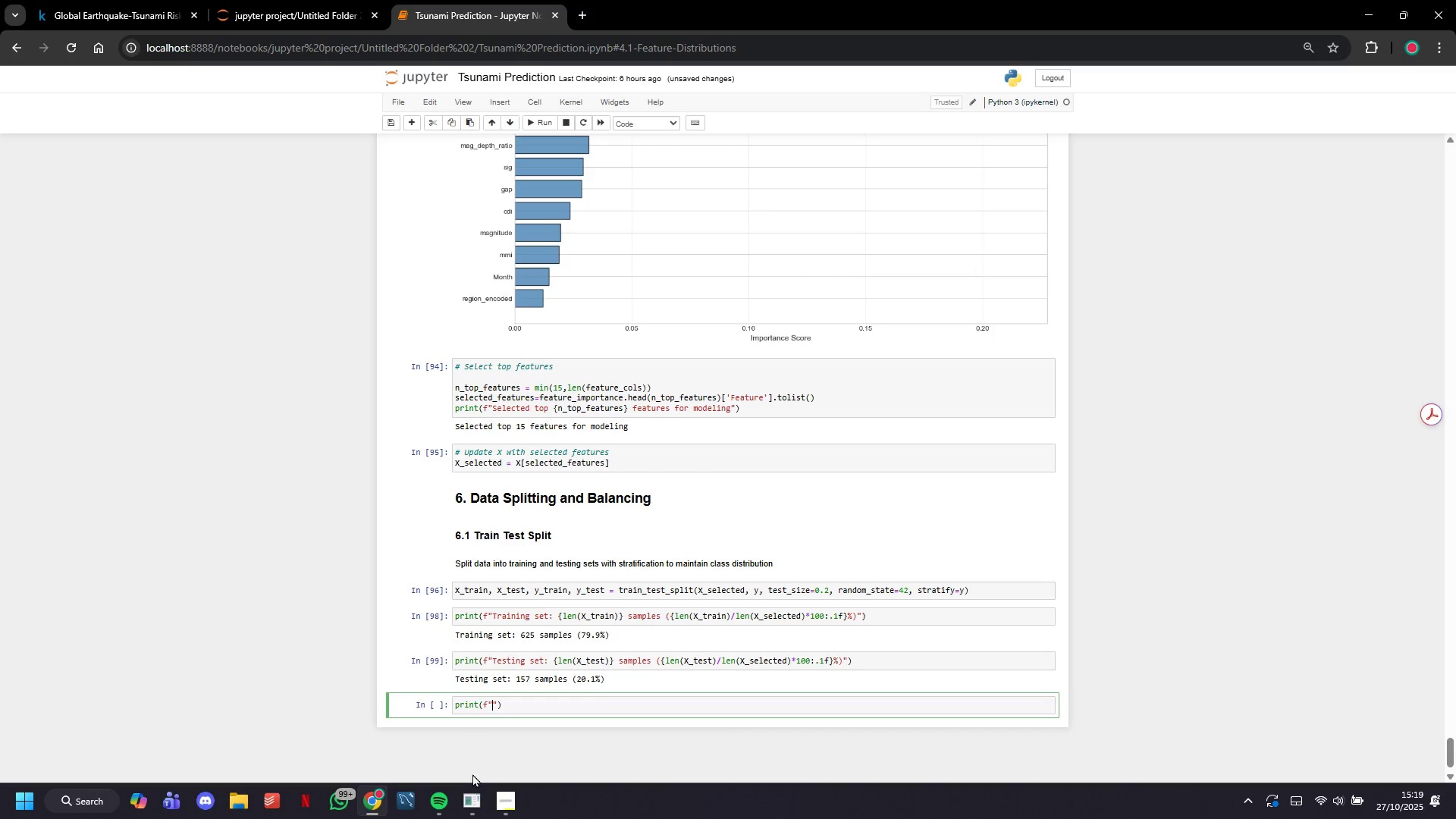 
 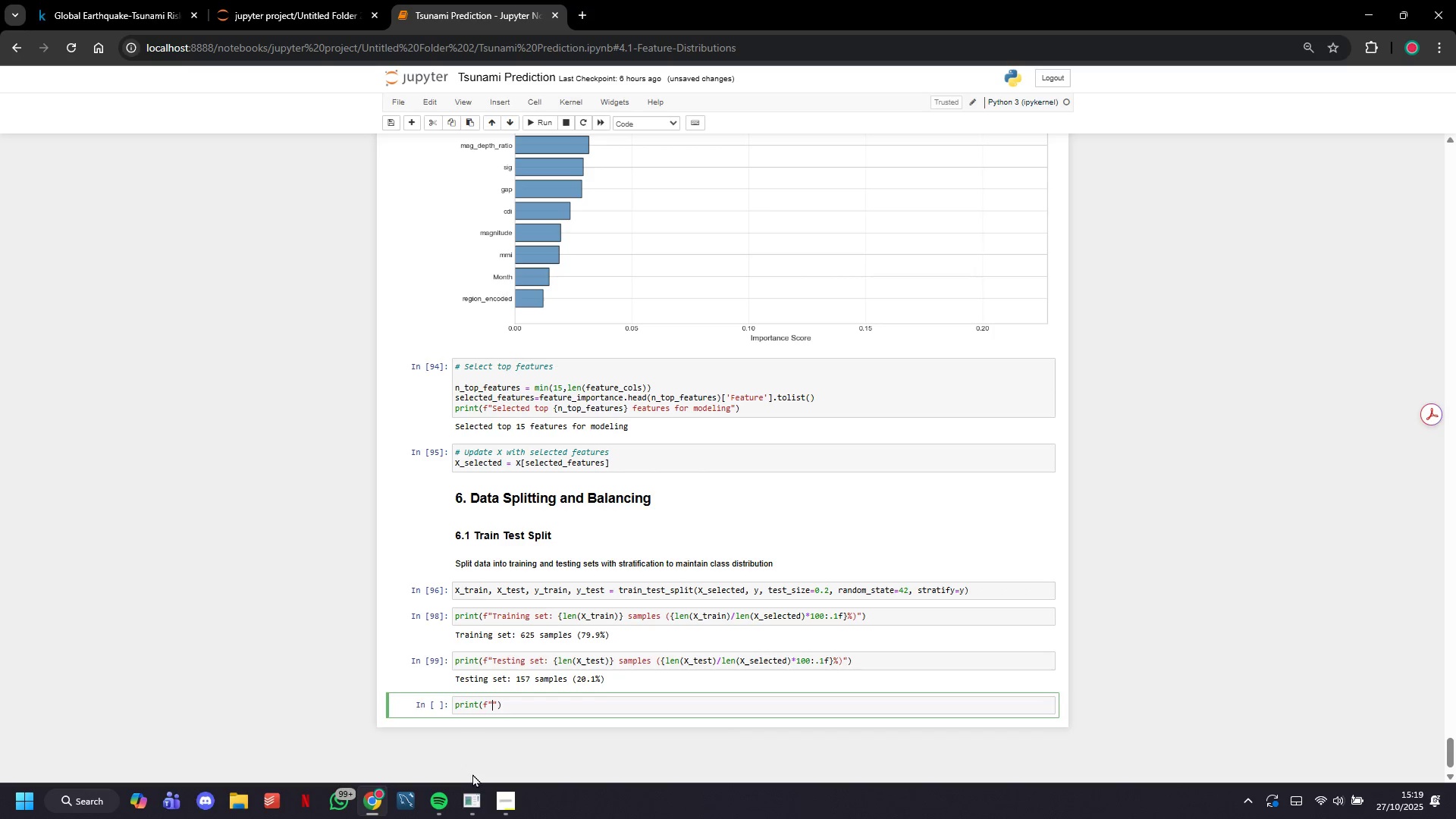 
key(ArrowLeft)
 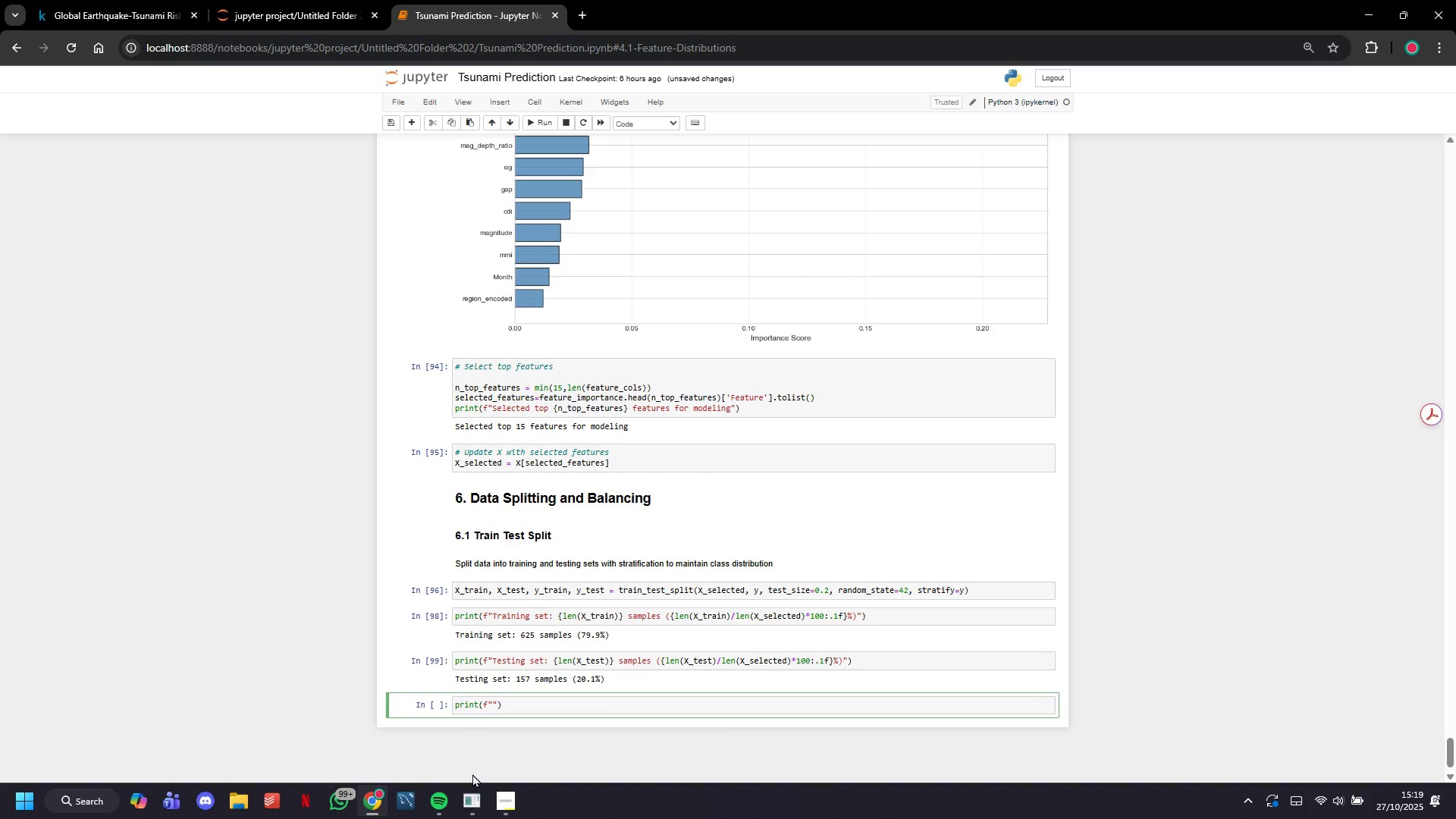 
type( Class )
 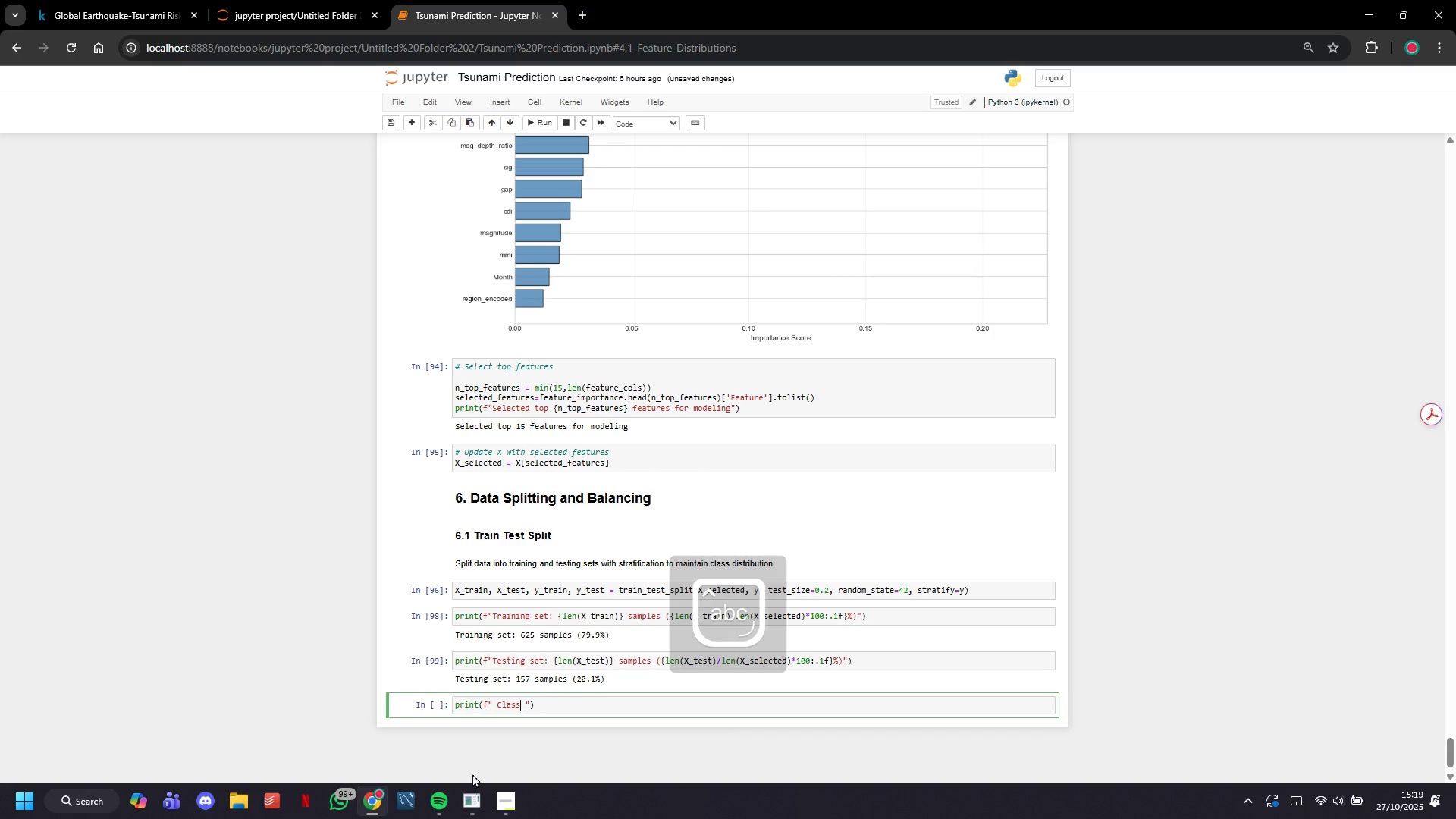 
key(ArrowLeft)
 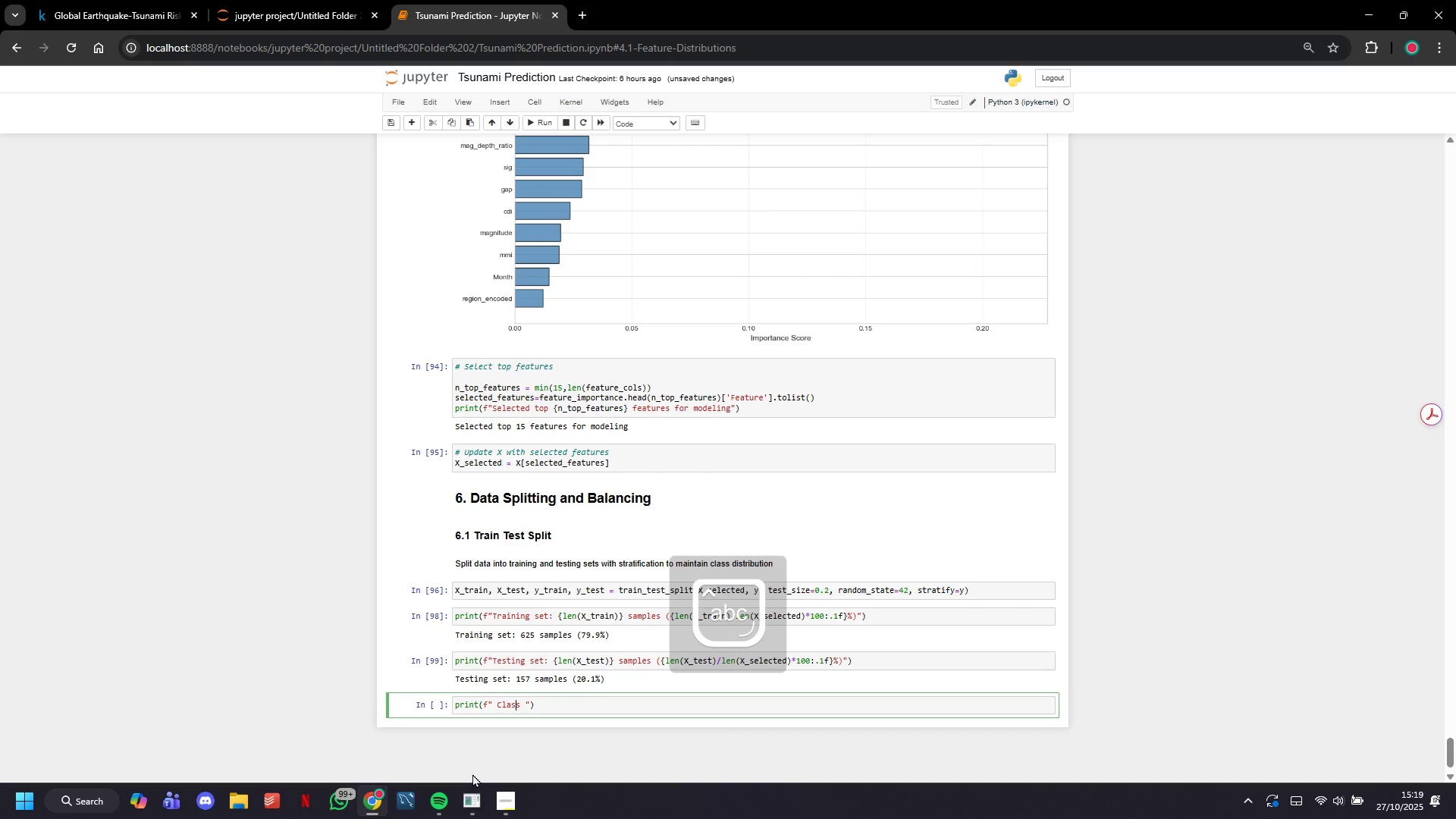 
key(ArrowLeft)
 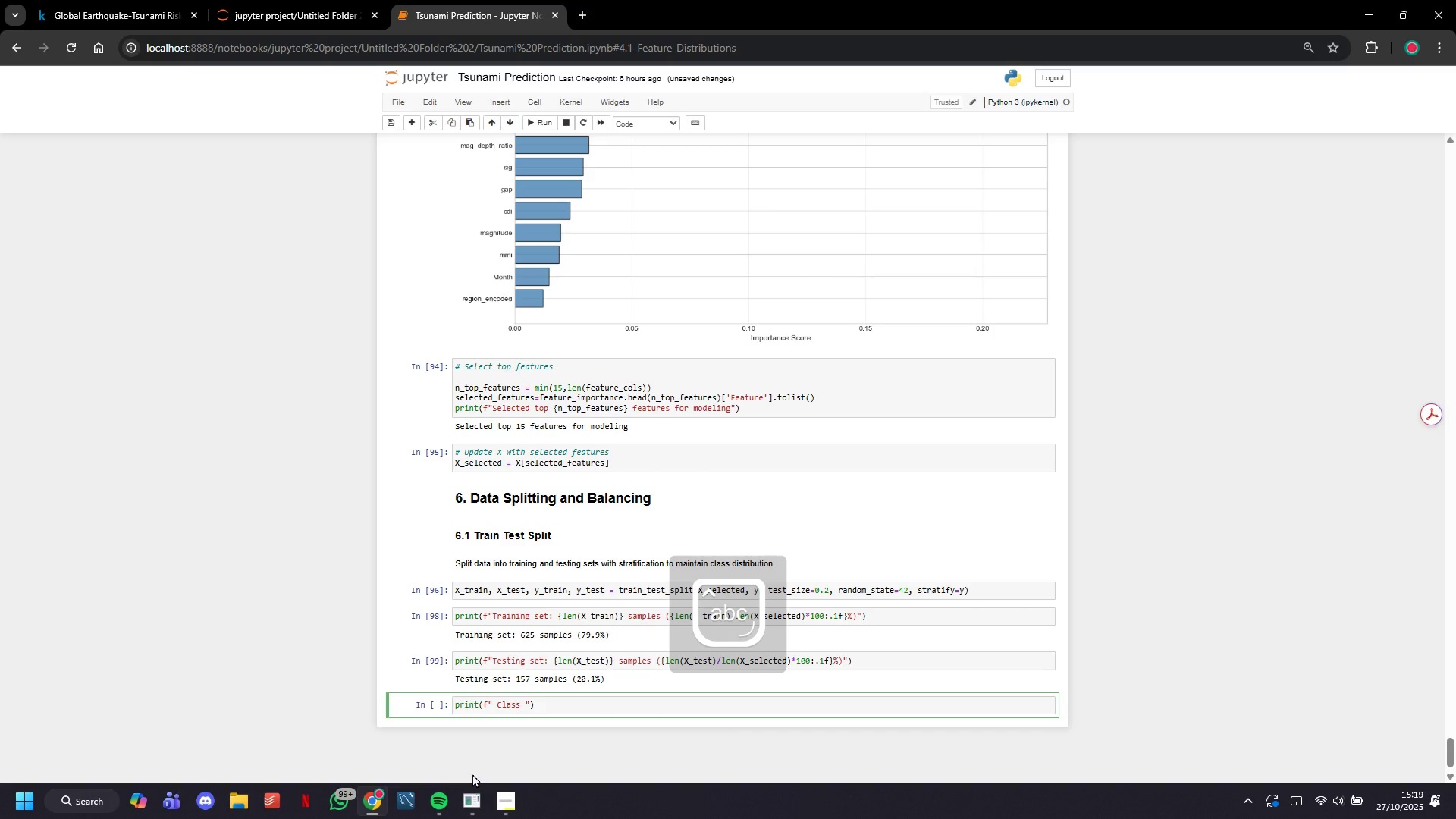 
key(ArrowLeft)
 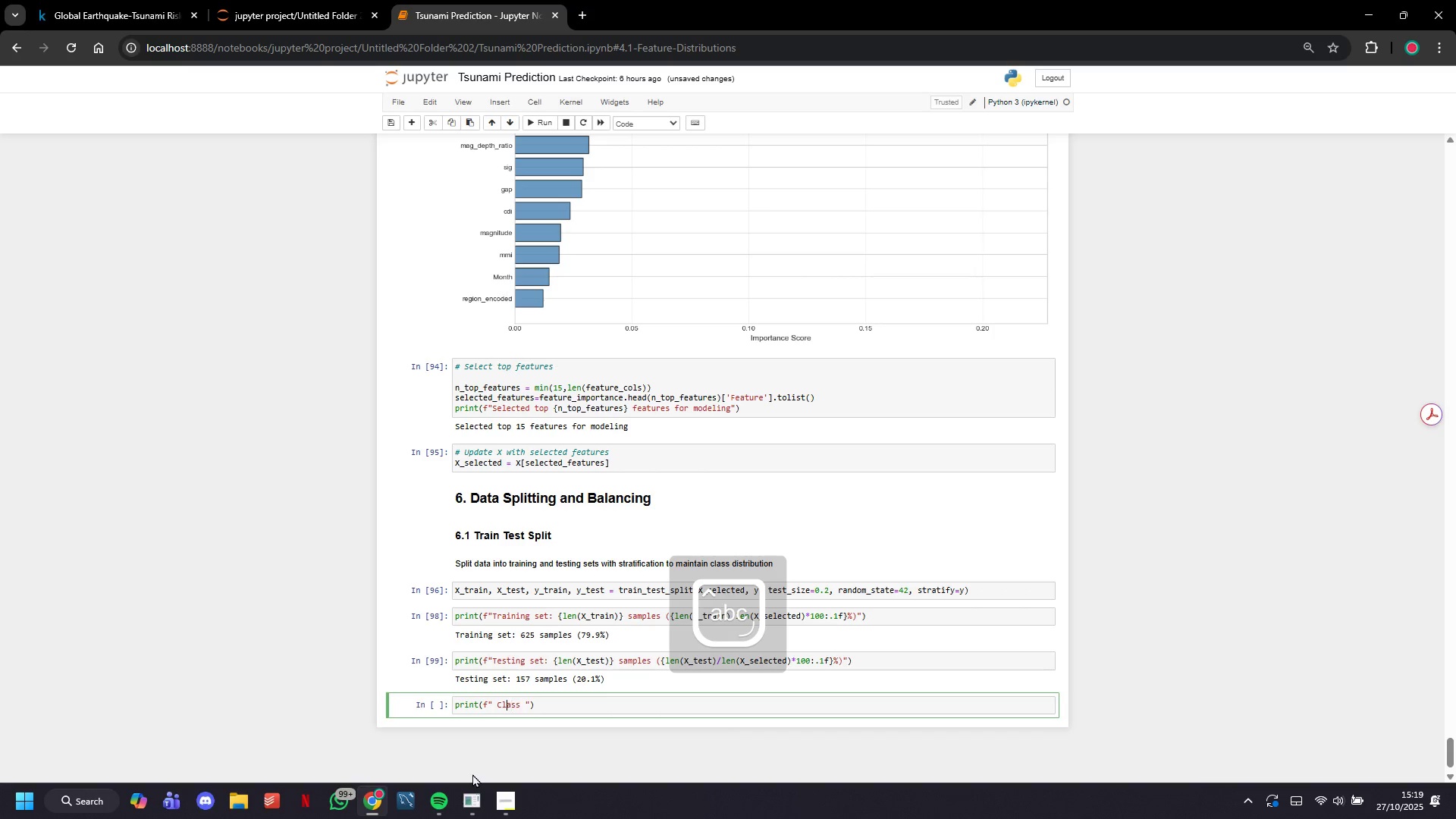 
key(ArrowLeft)
 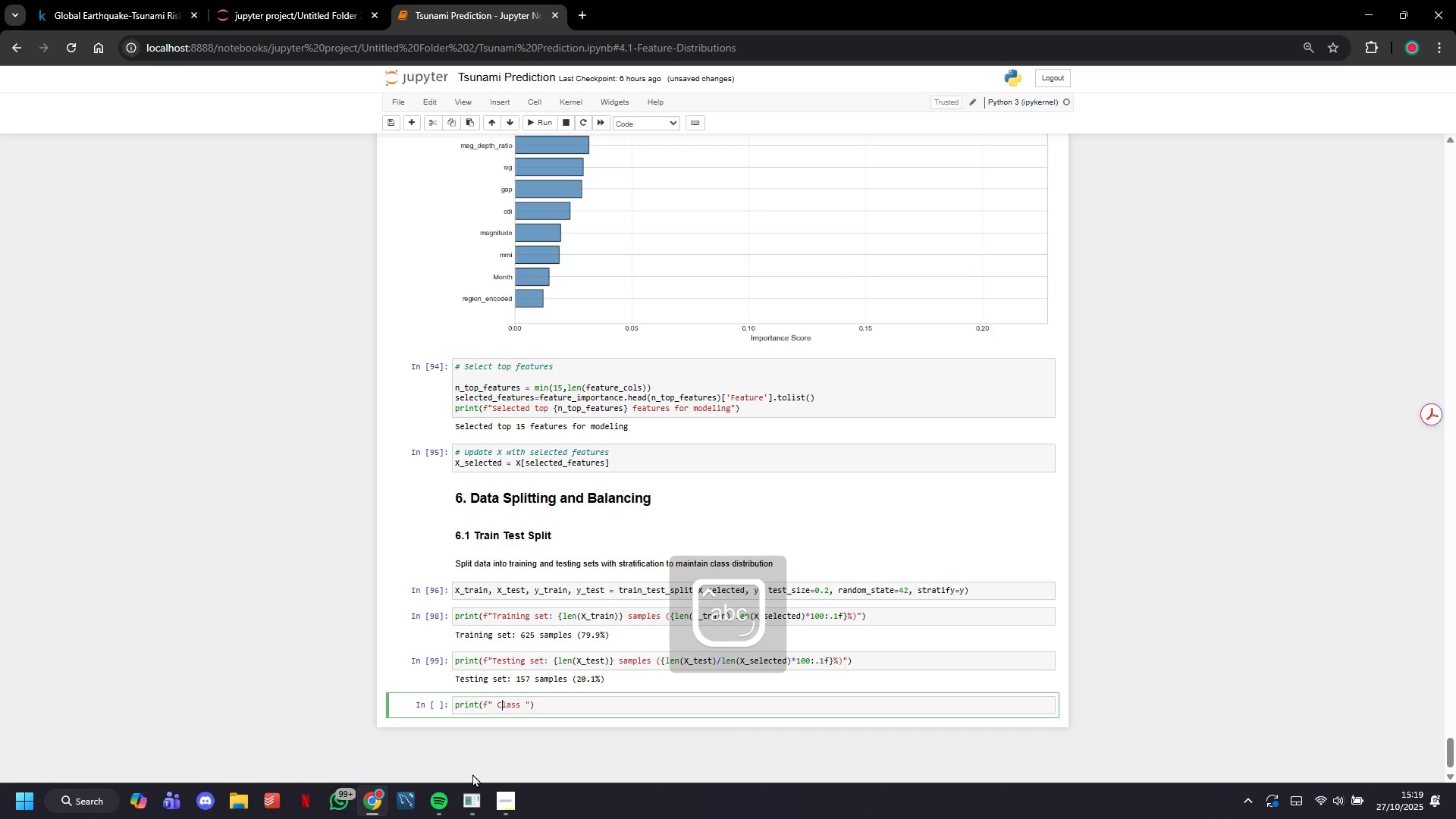 
key(ArrowLeft)
 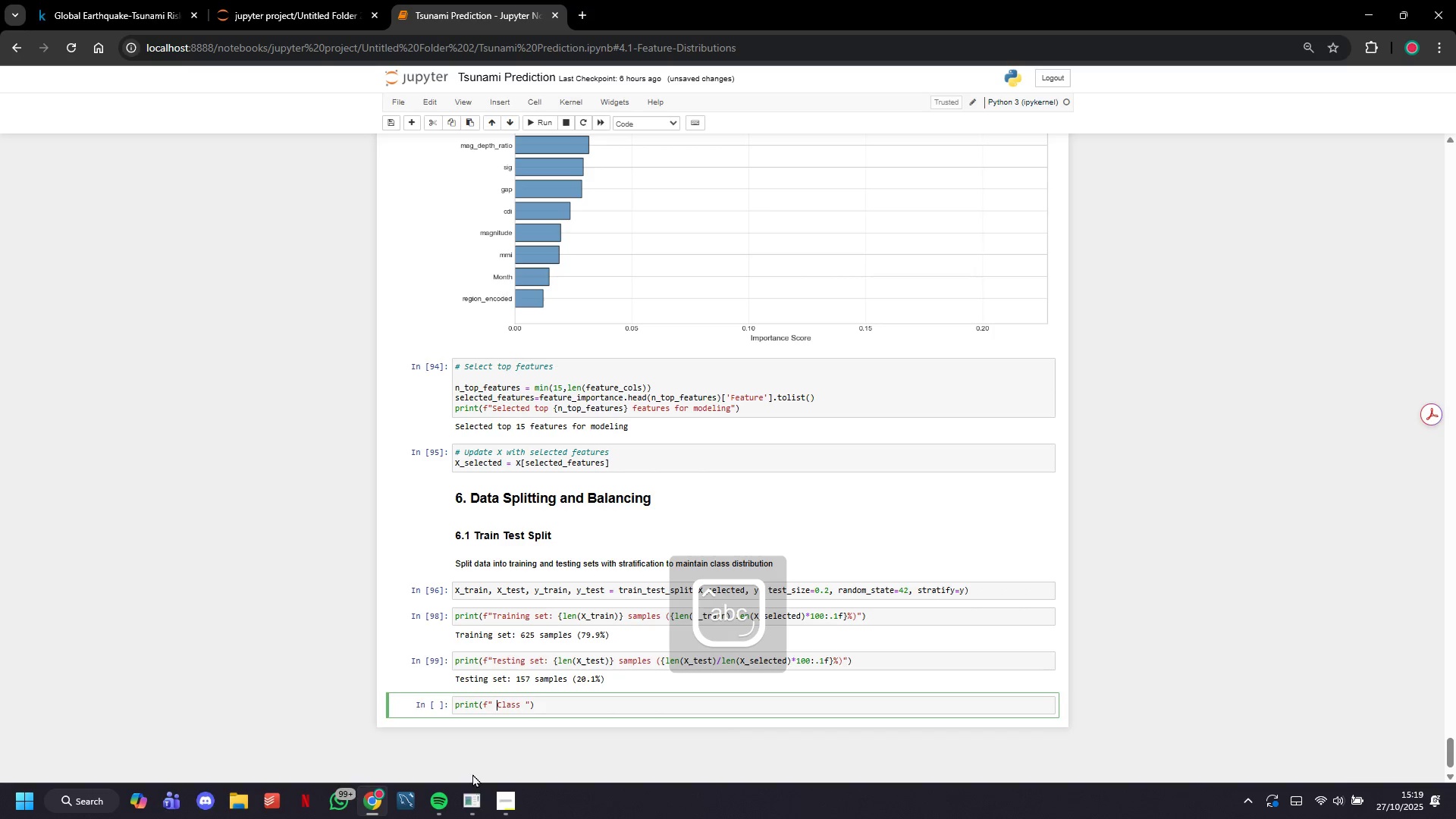 
key(ArrowLeft)
 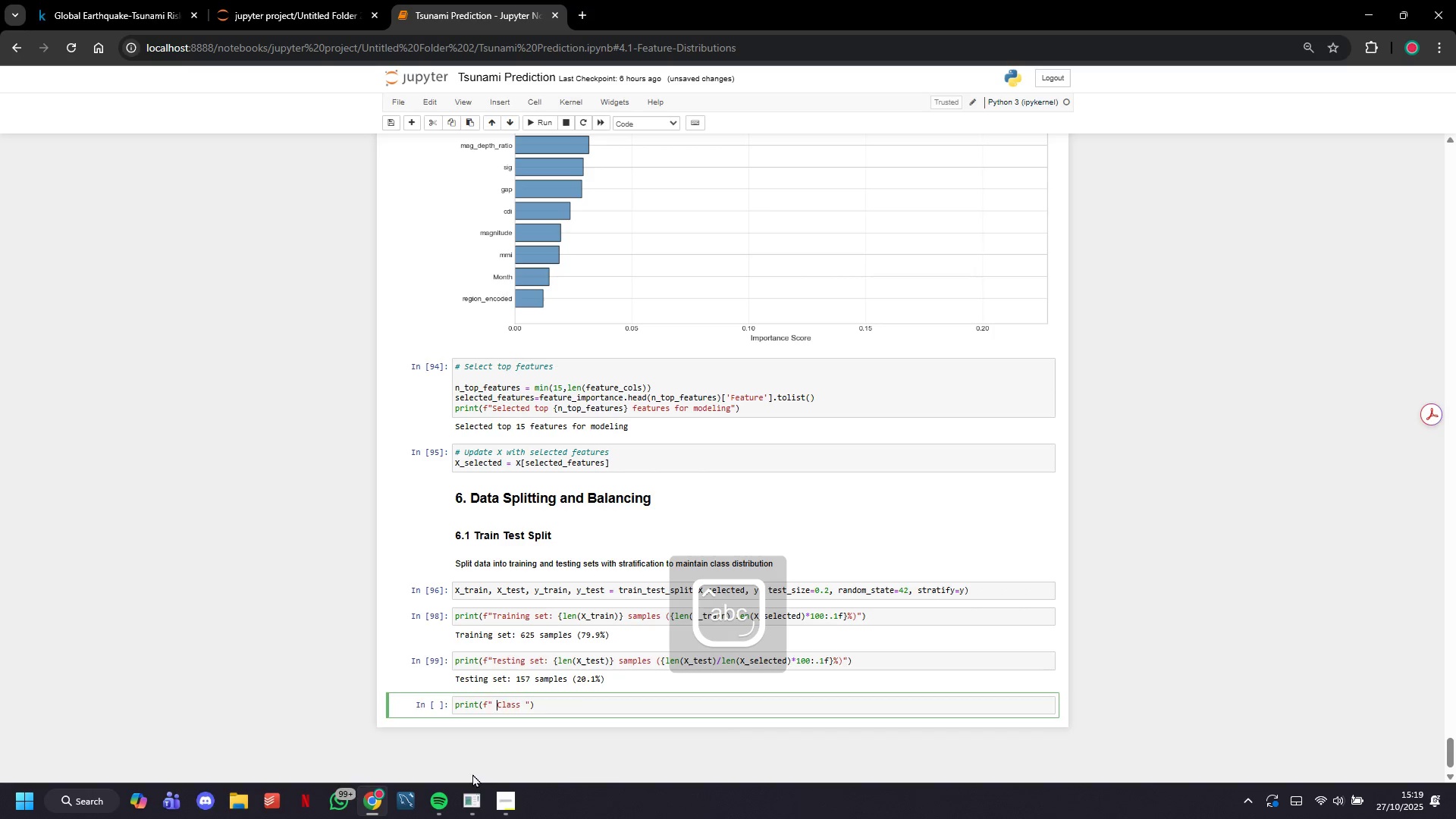 
key(Backspace)
 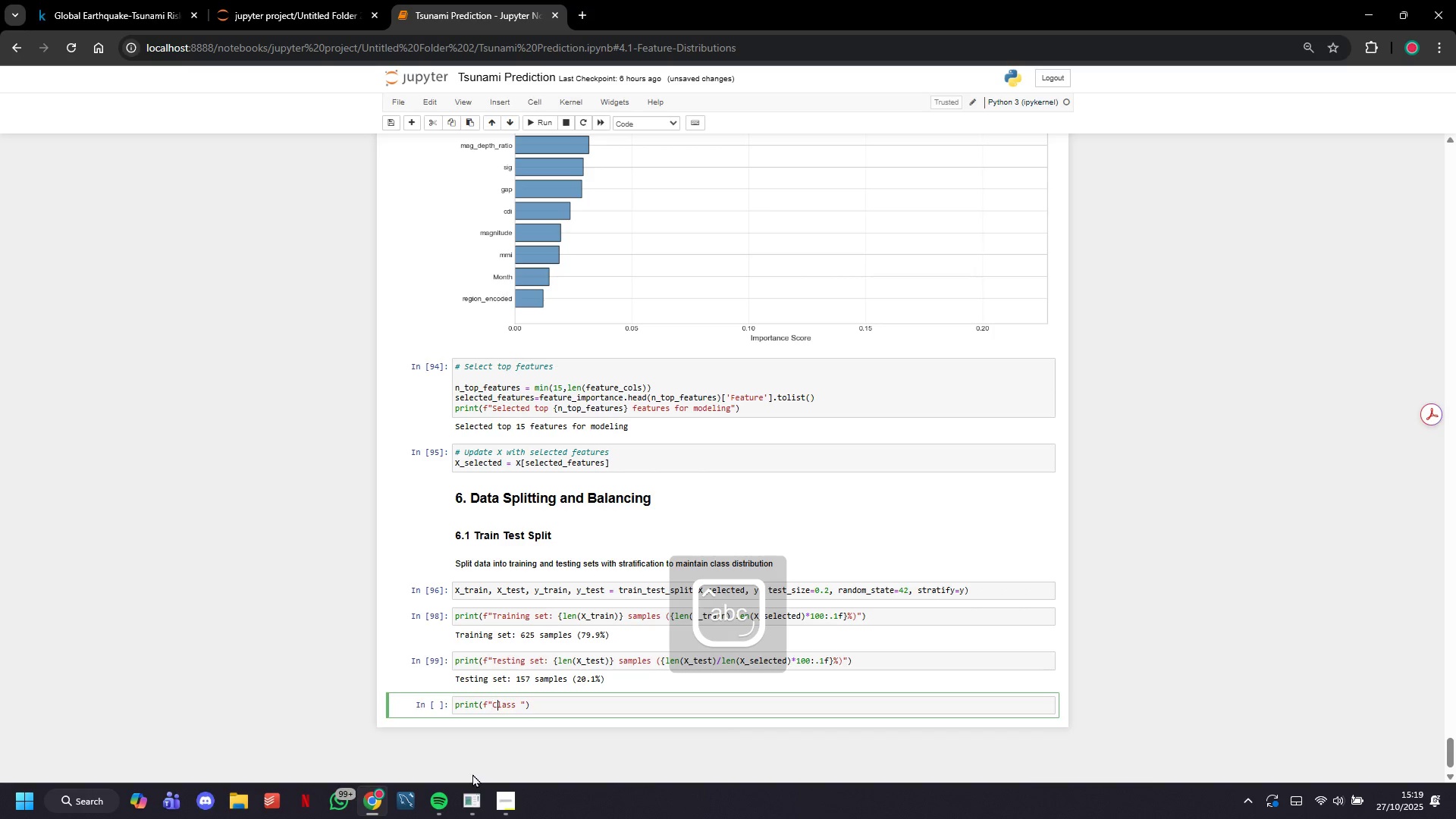 
key(ArrowRight)
 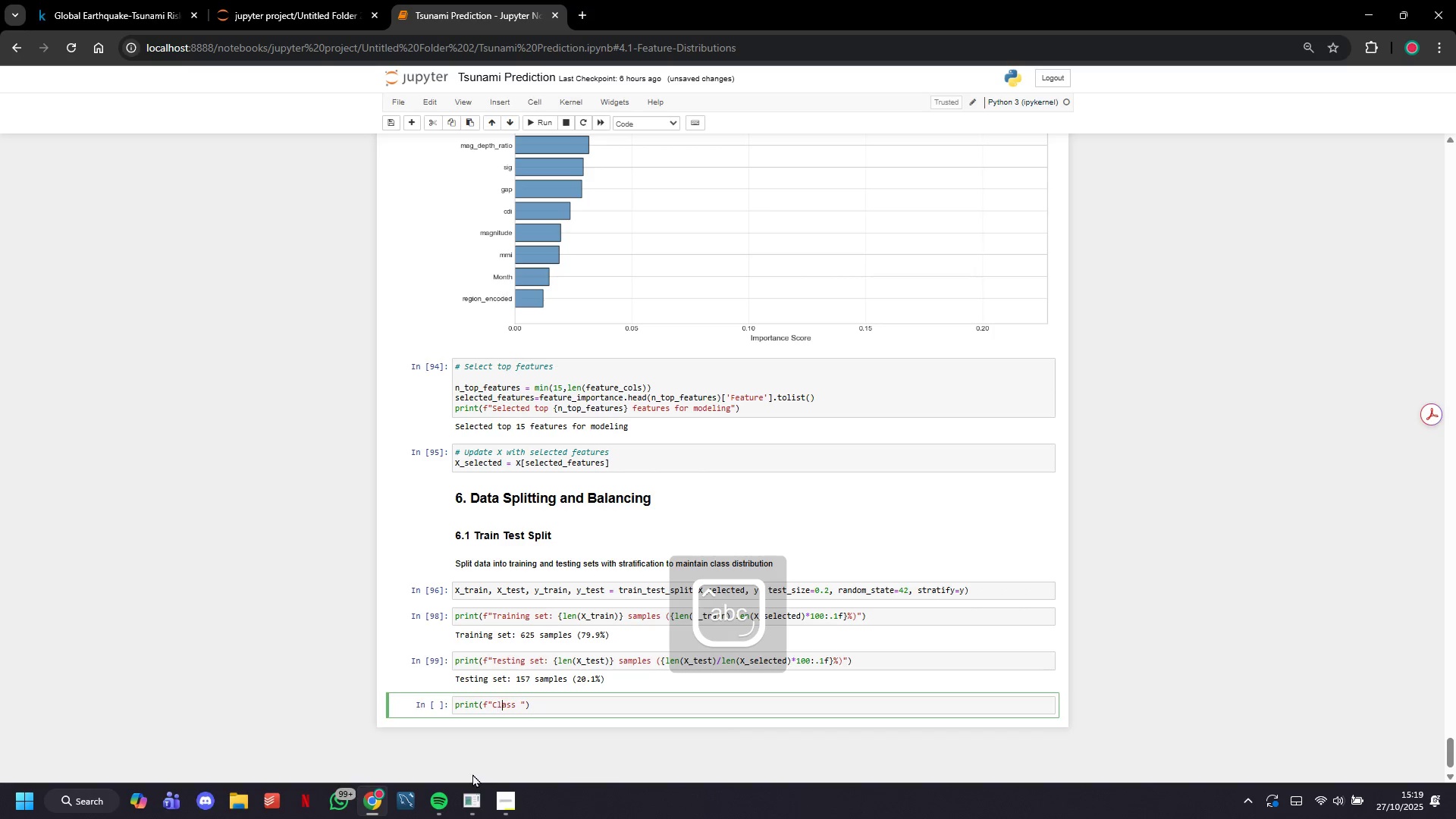 
key(ArrowRight)
 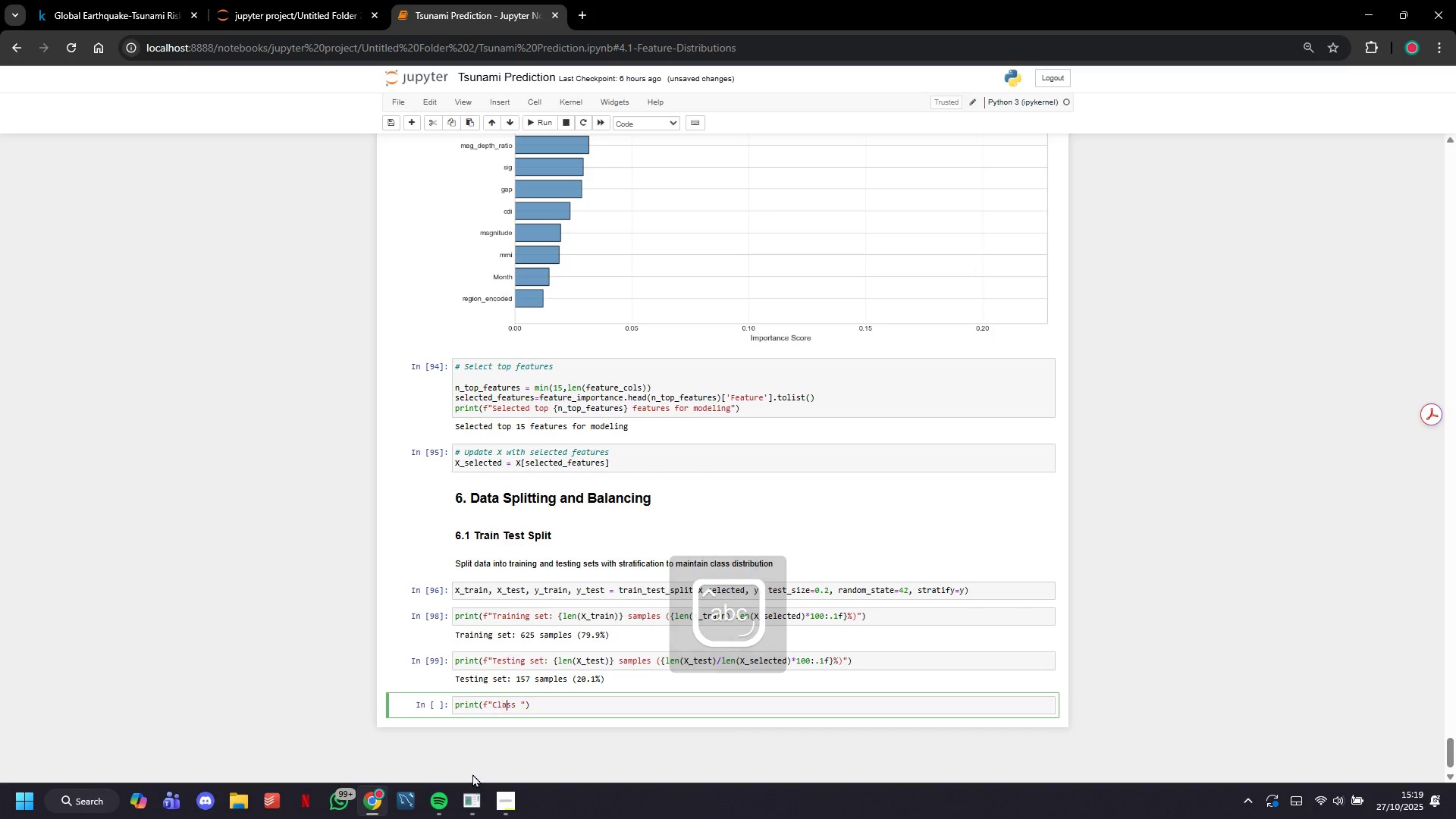 
key(ArrowRight)
 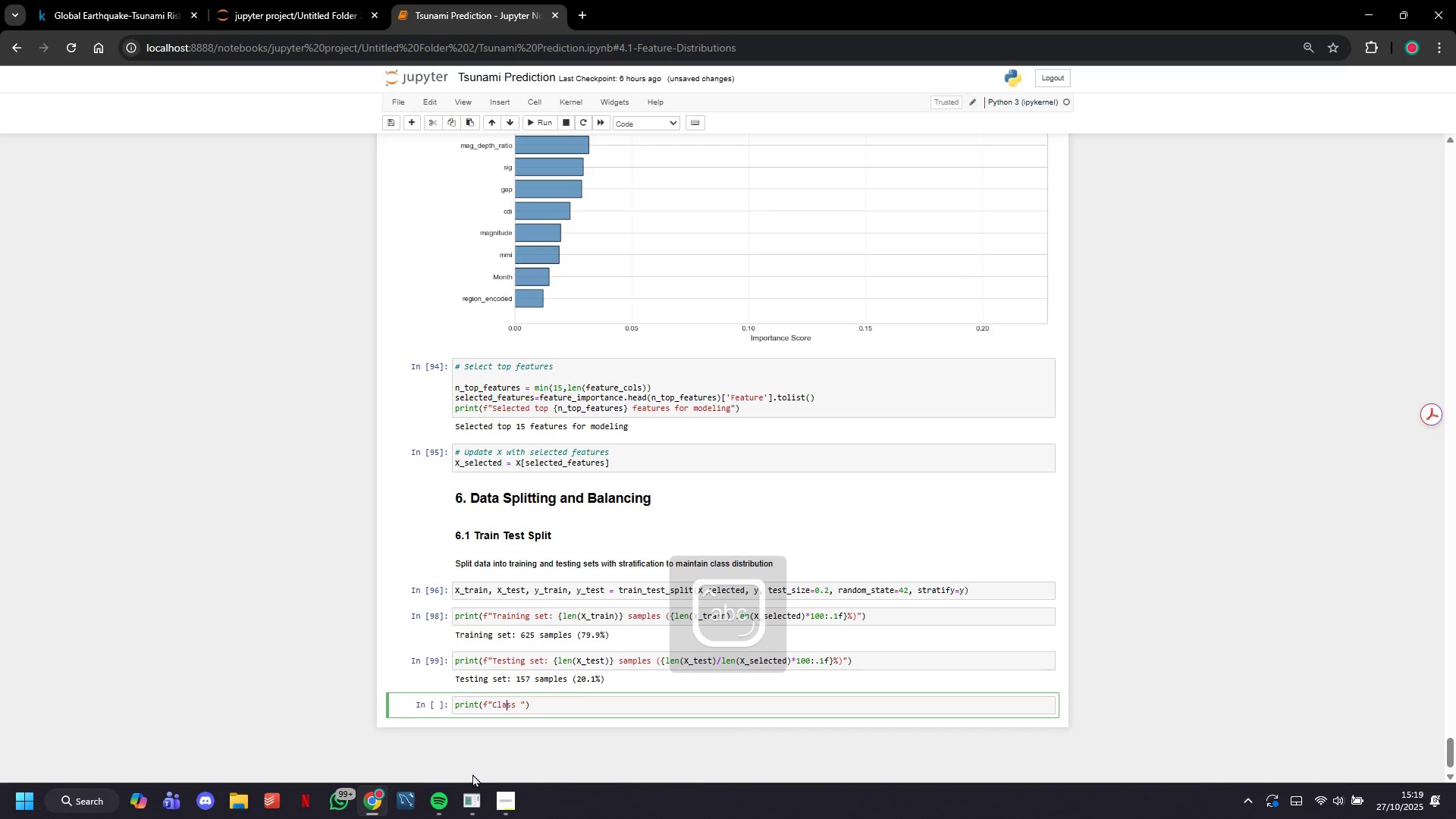 
key(ArrowRight)
 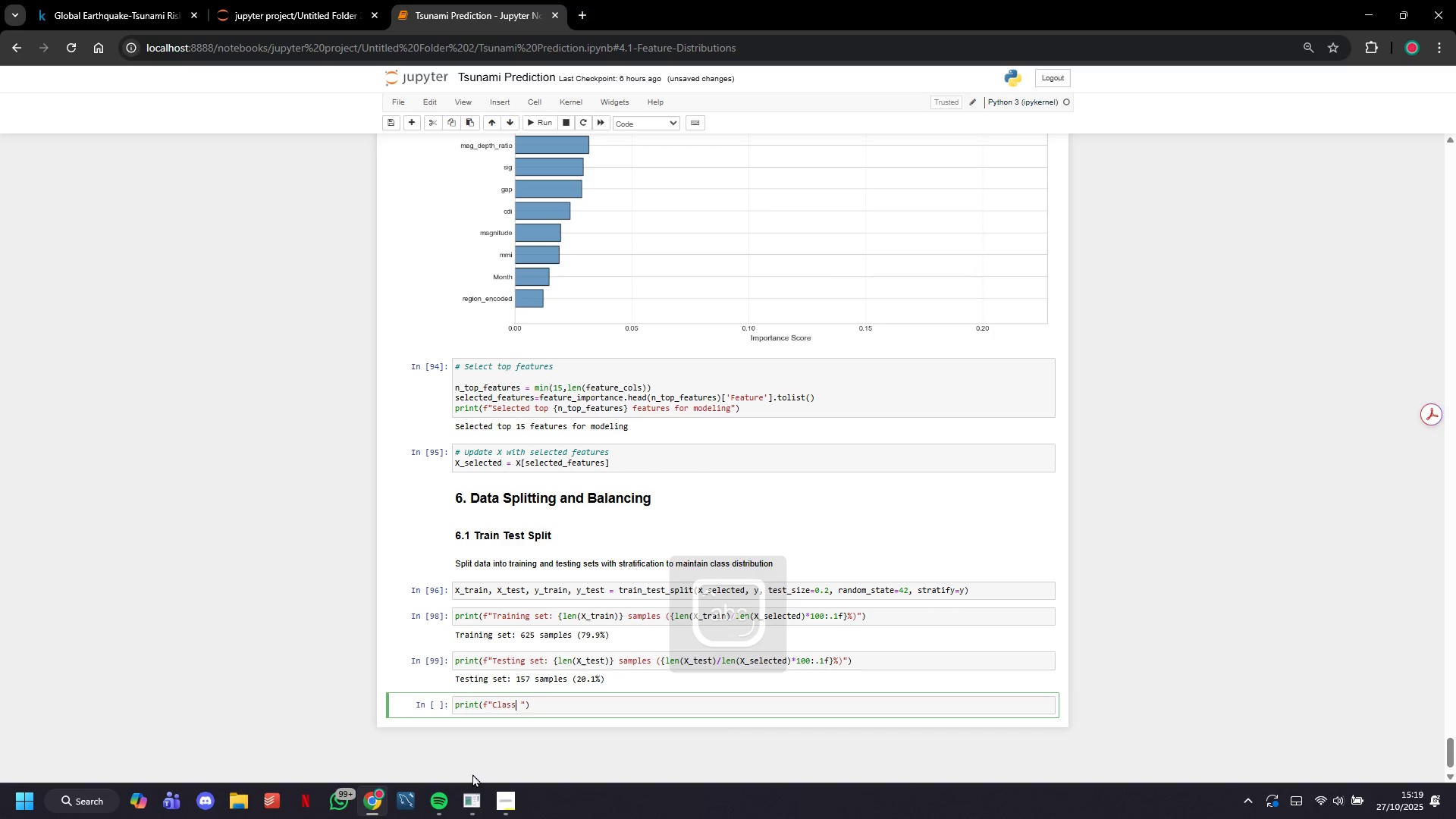 
key(ArrowRight)
 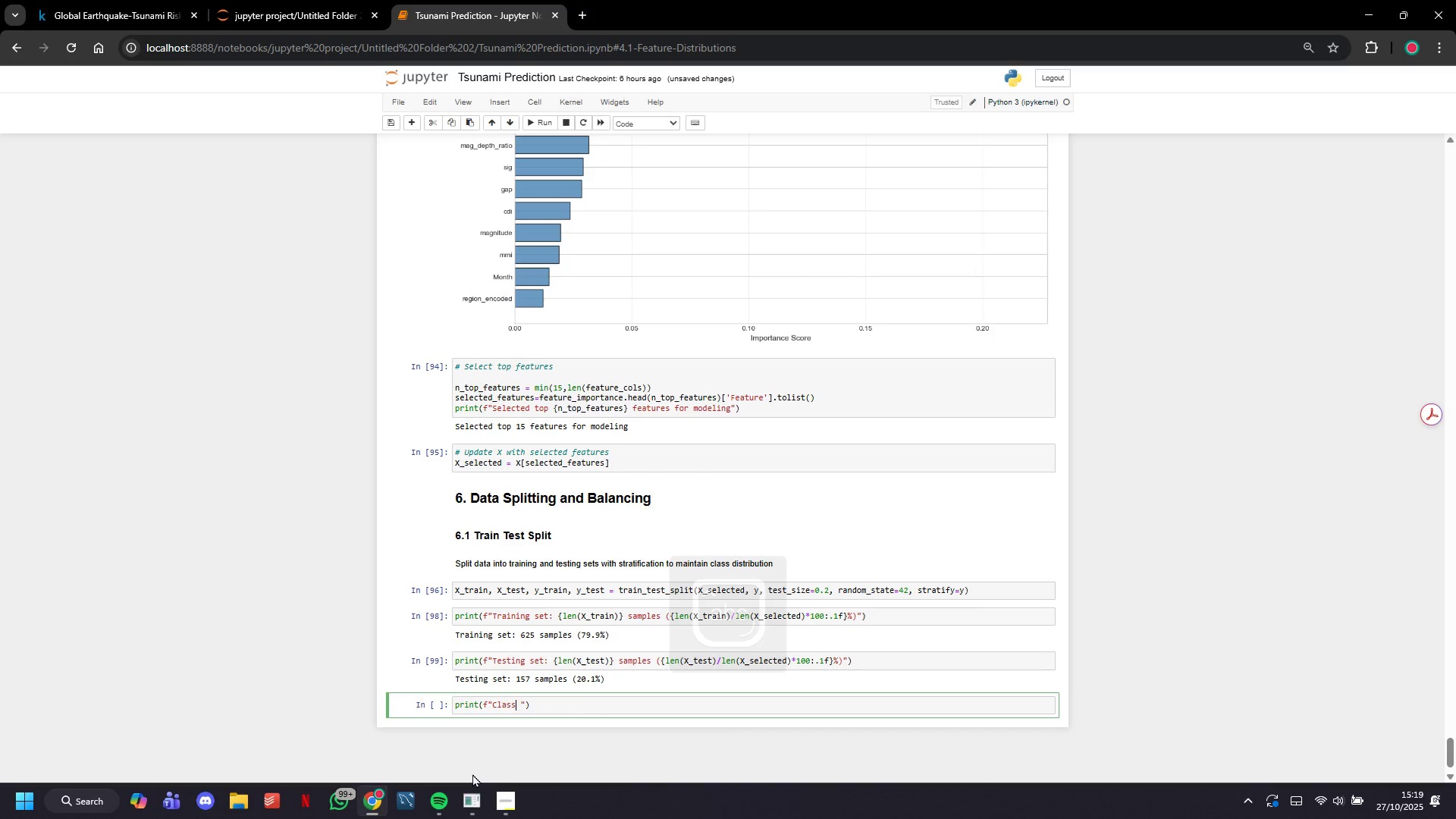 
key(ArrowRight)
 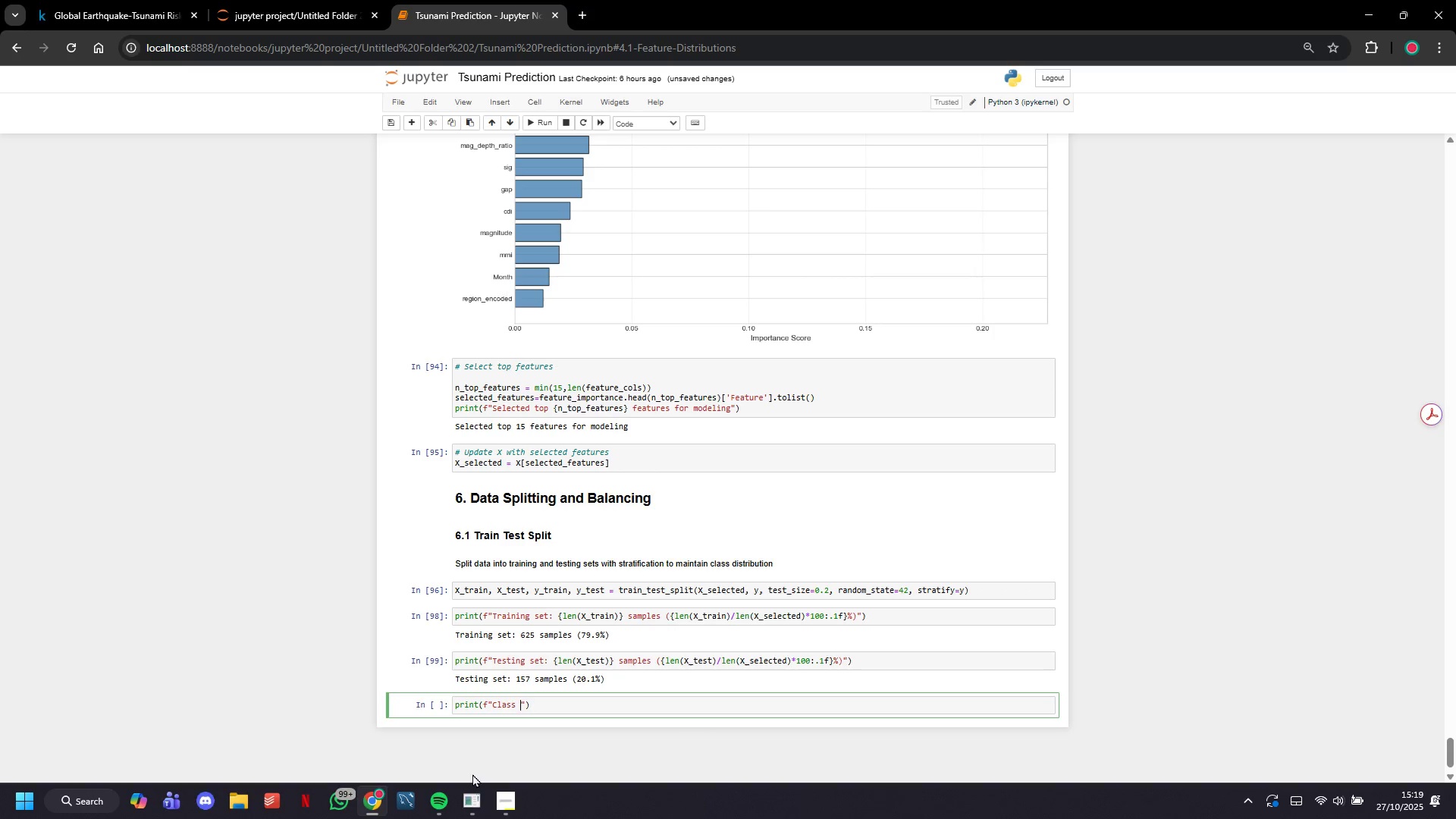 
type(Distribution in trainings)
key(Backspace)
type( set: )
 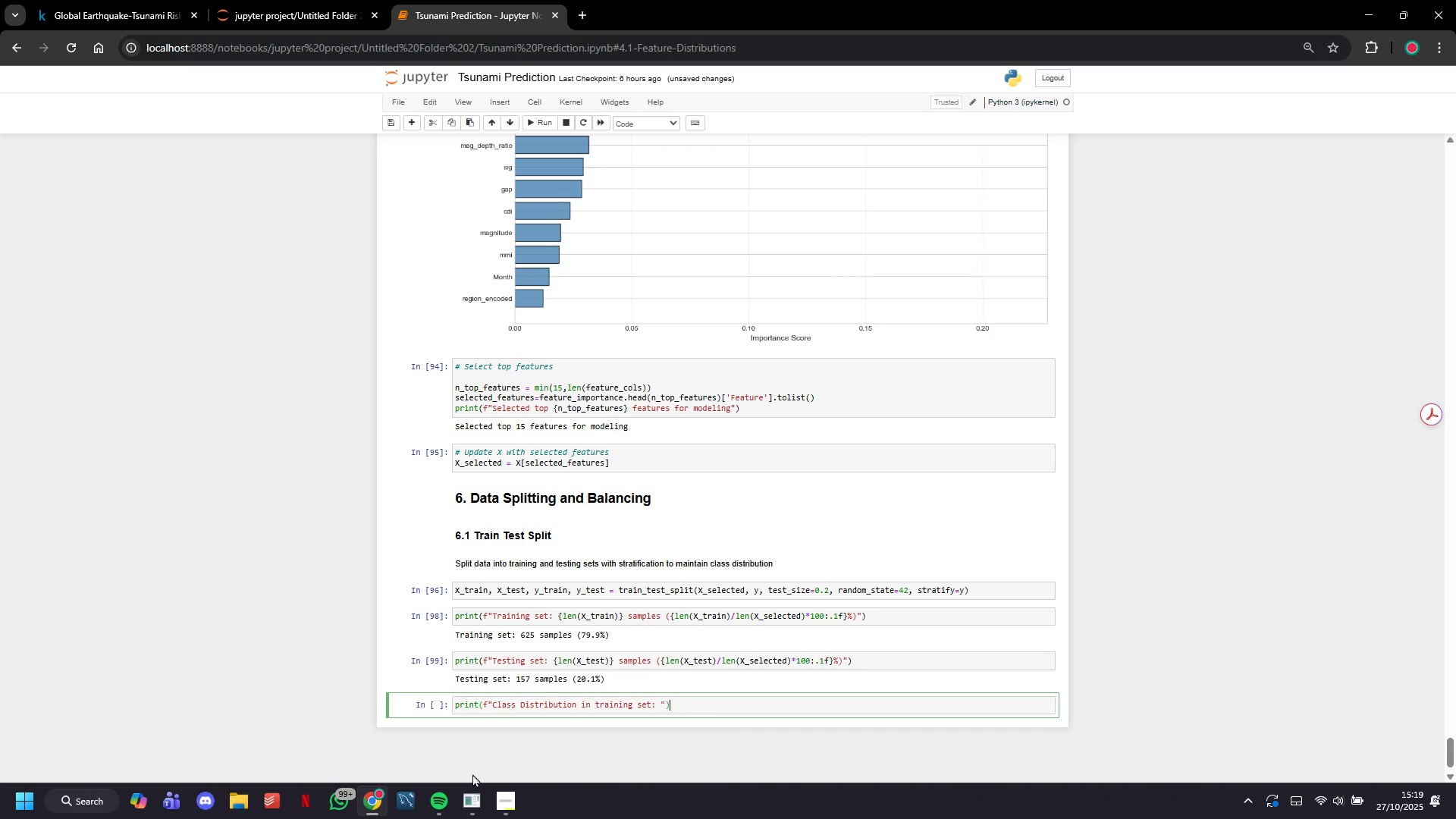 
 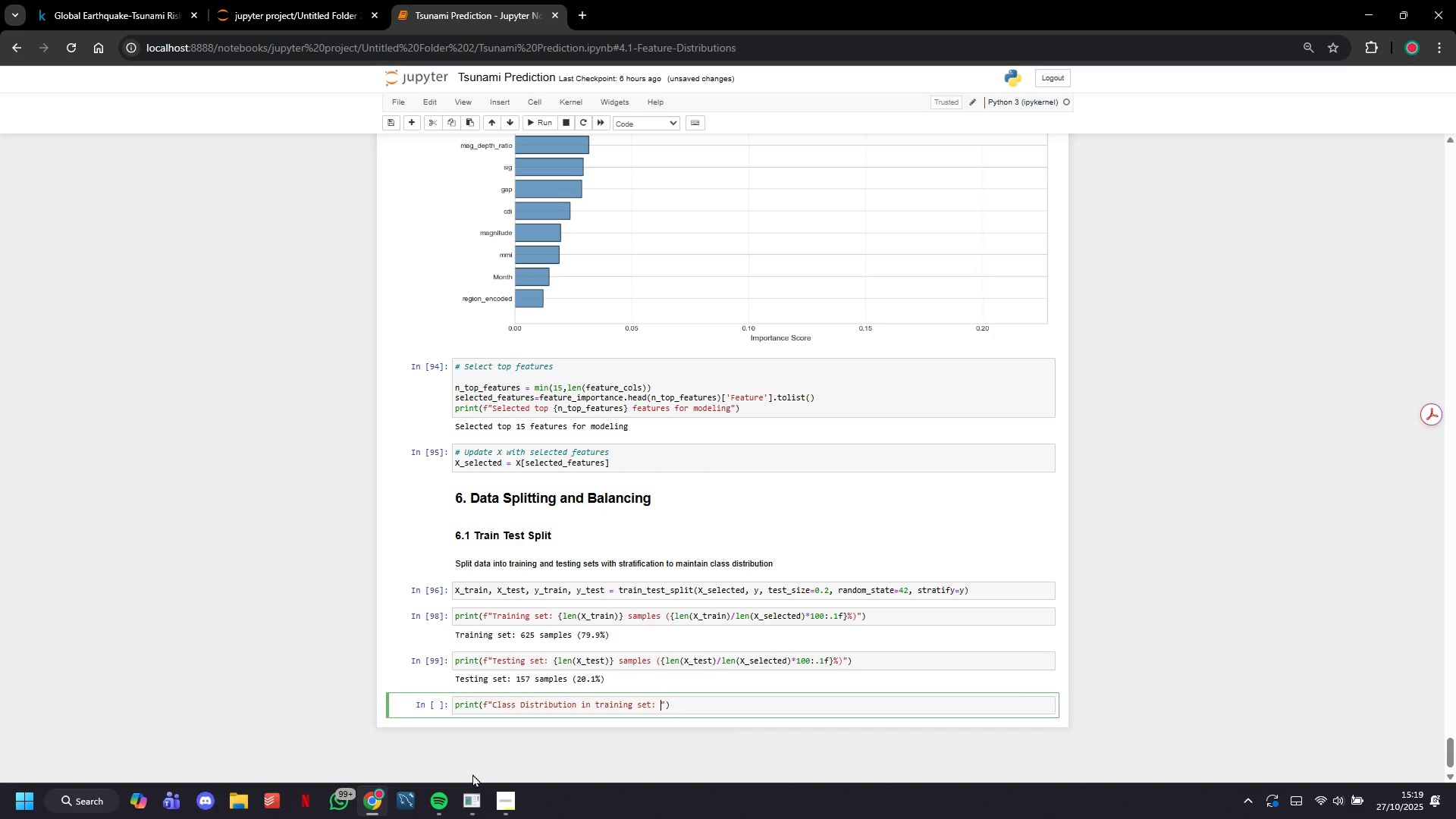 
key(ArrowRight)
 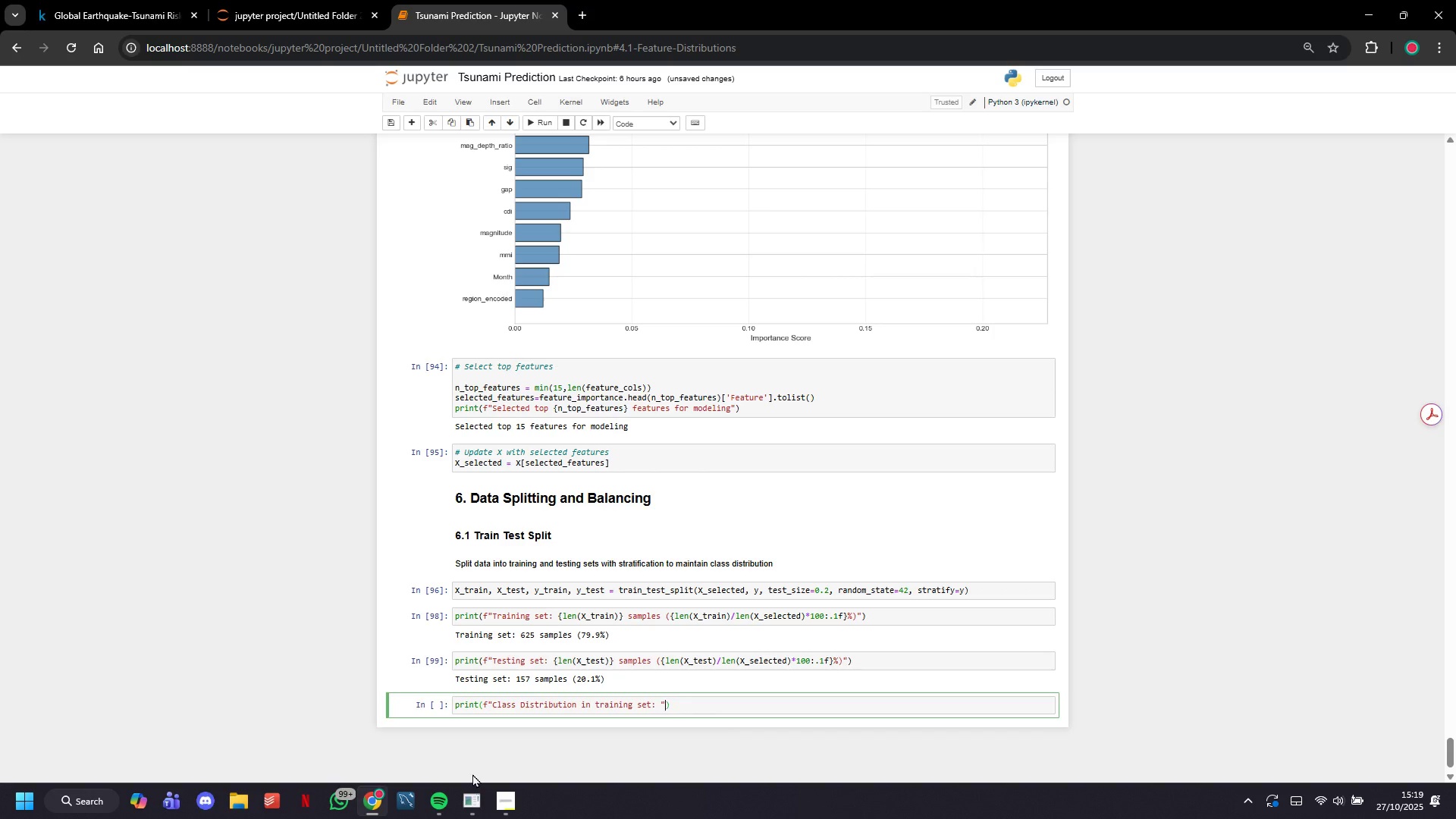 
key(ArrowRight)
 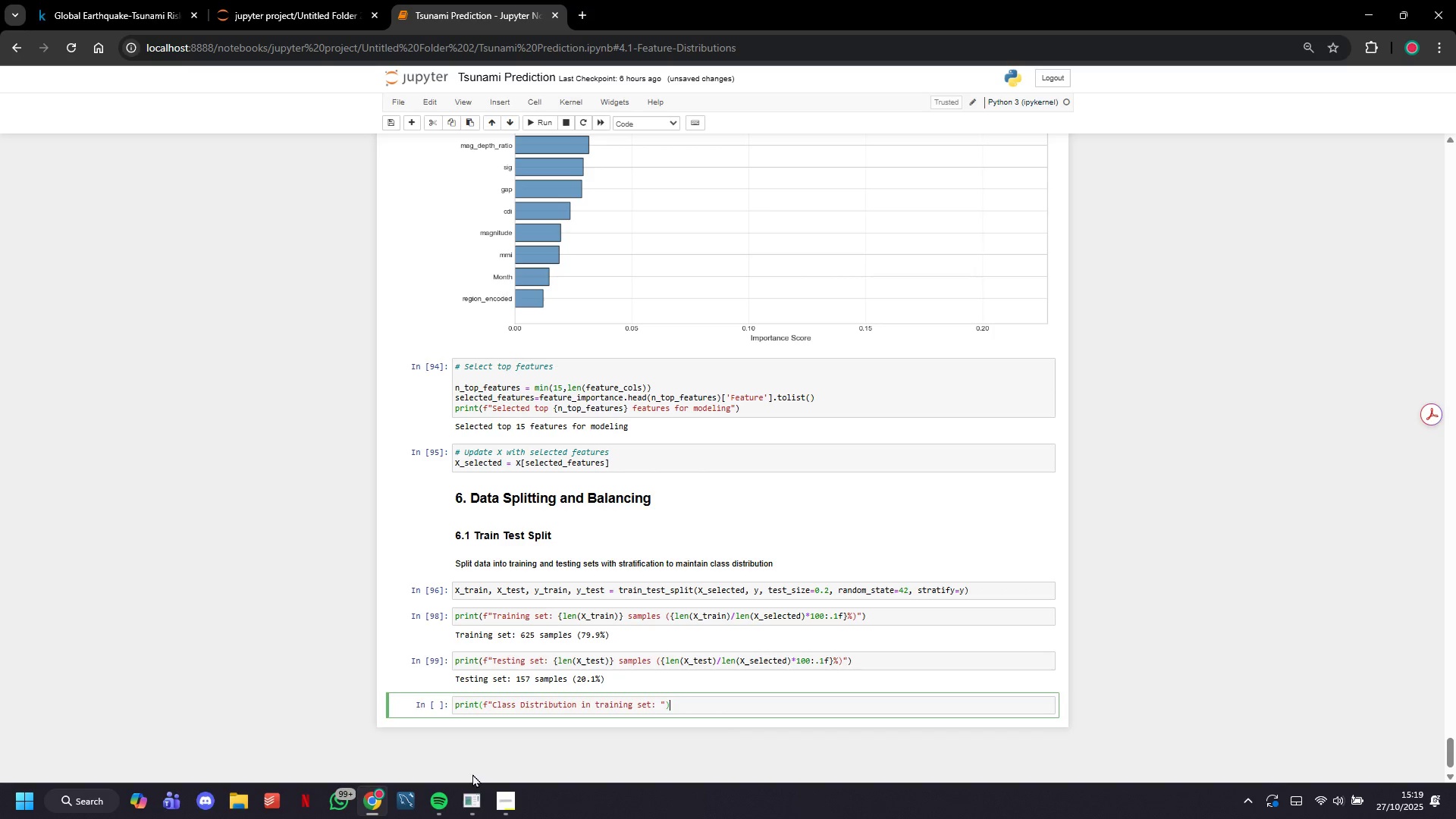 
key(Enter)
 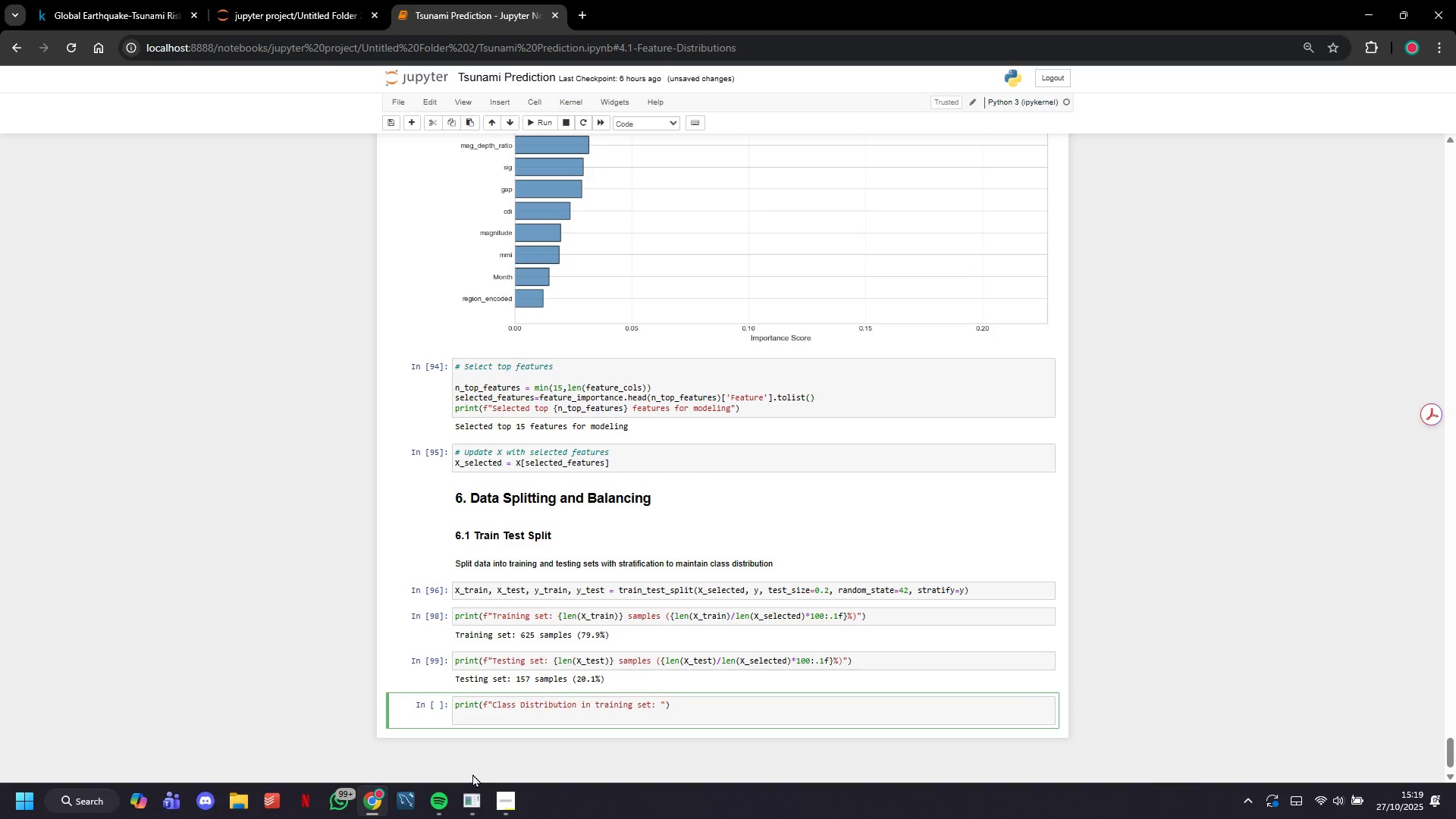 
type(print(f"")
 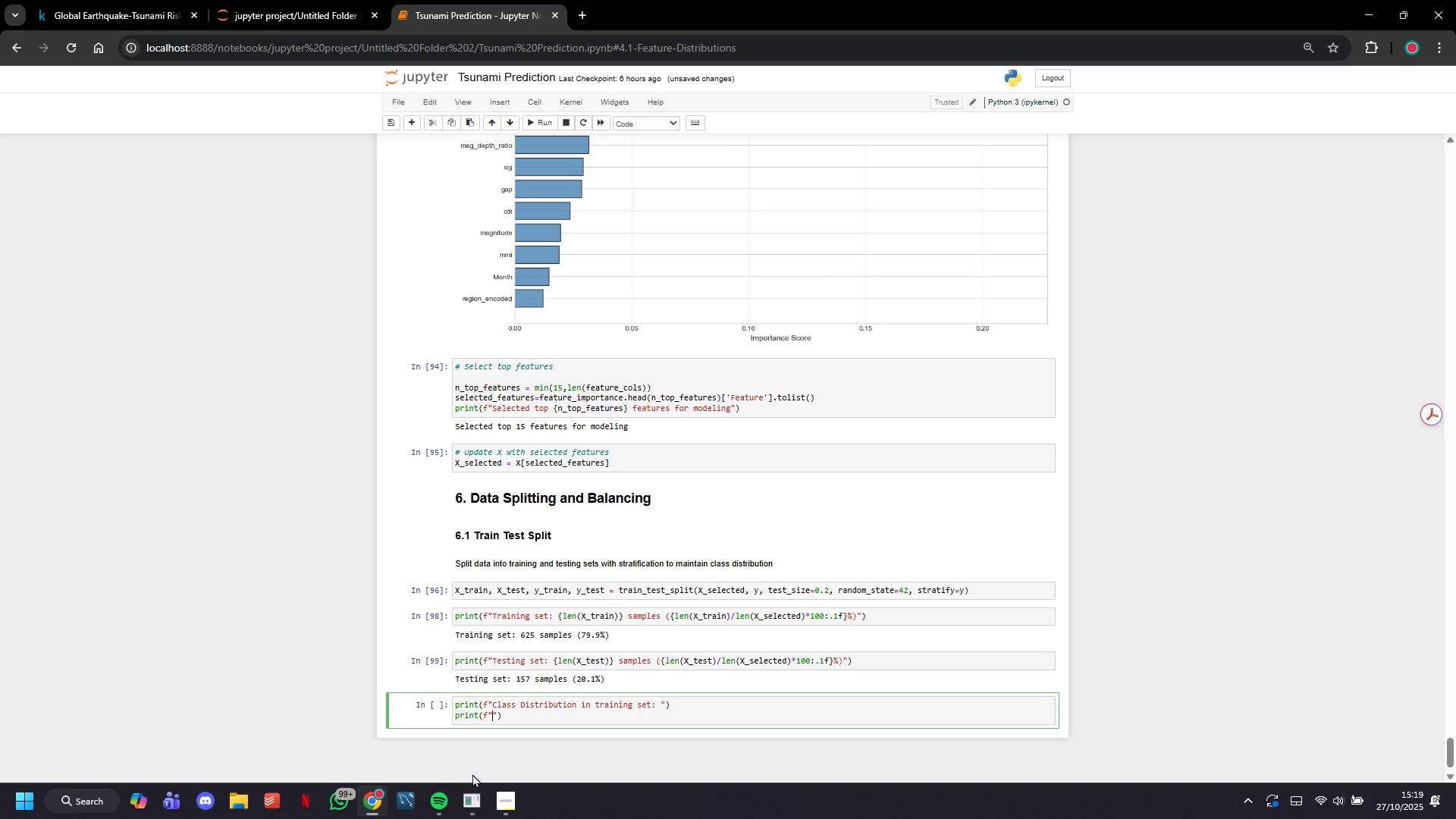 
 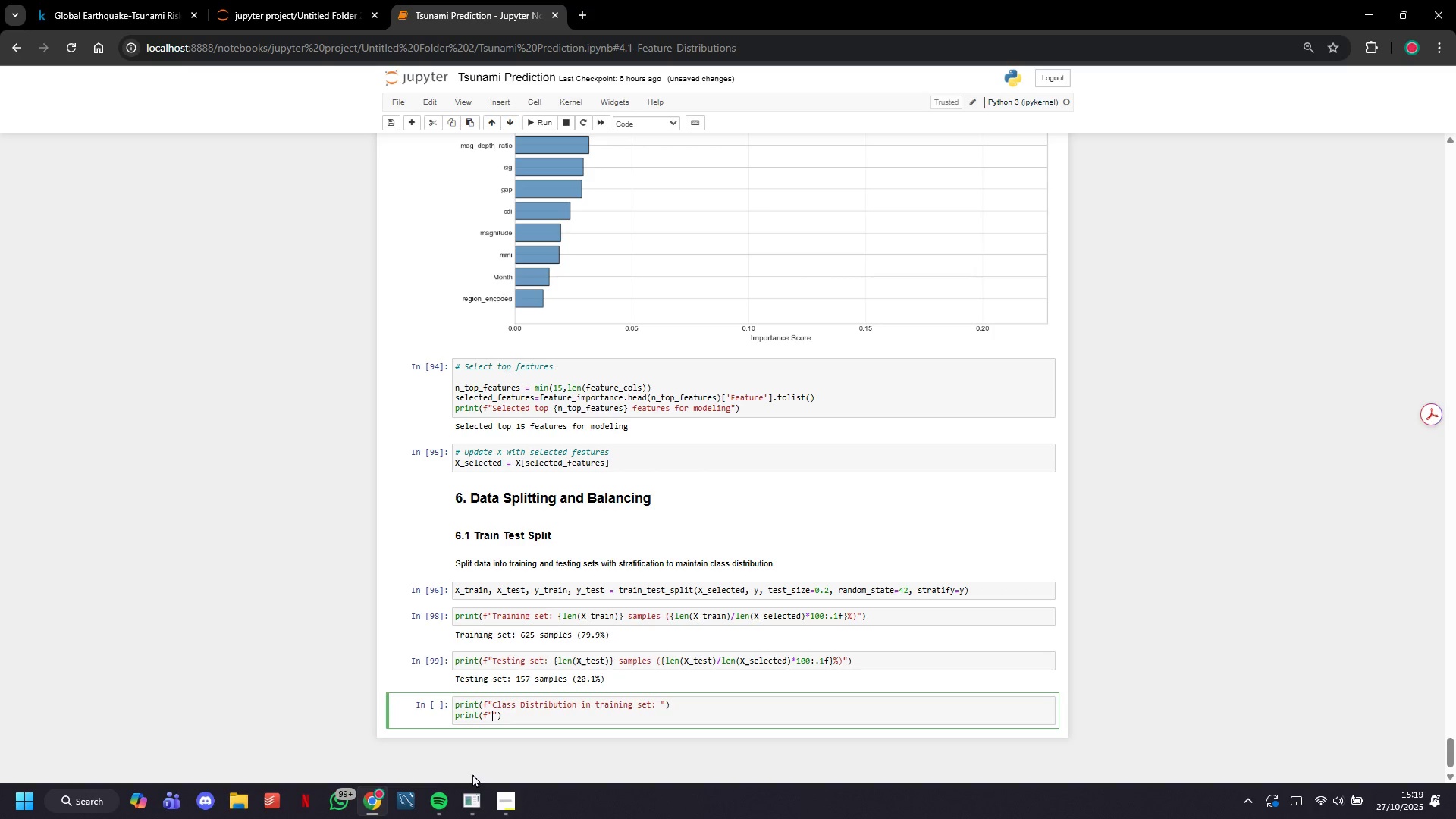 
key(ArrowLeft)
 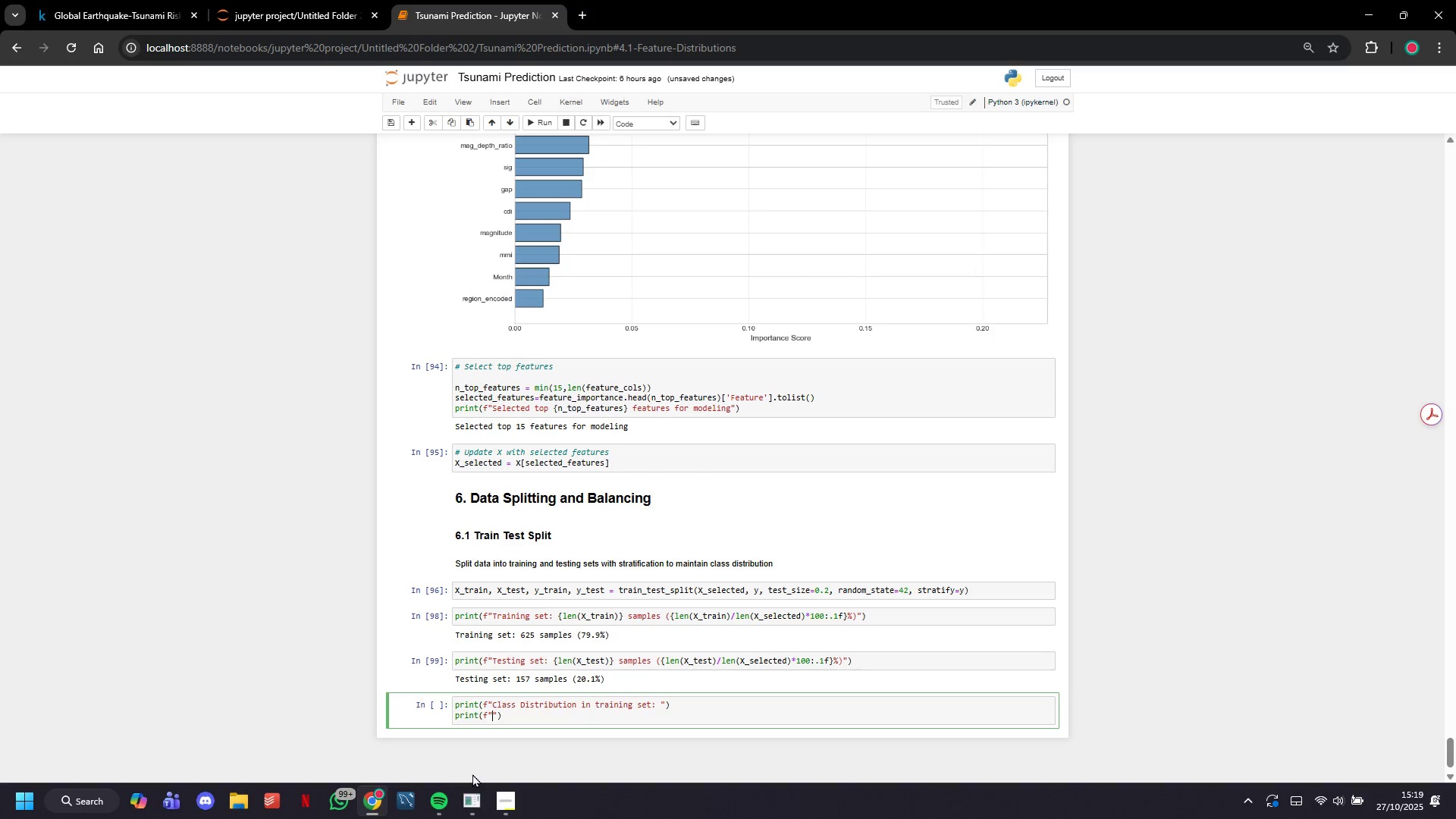 
type( - Class 0 : {( )
key(Backspace)
type(y_train==0)
 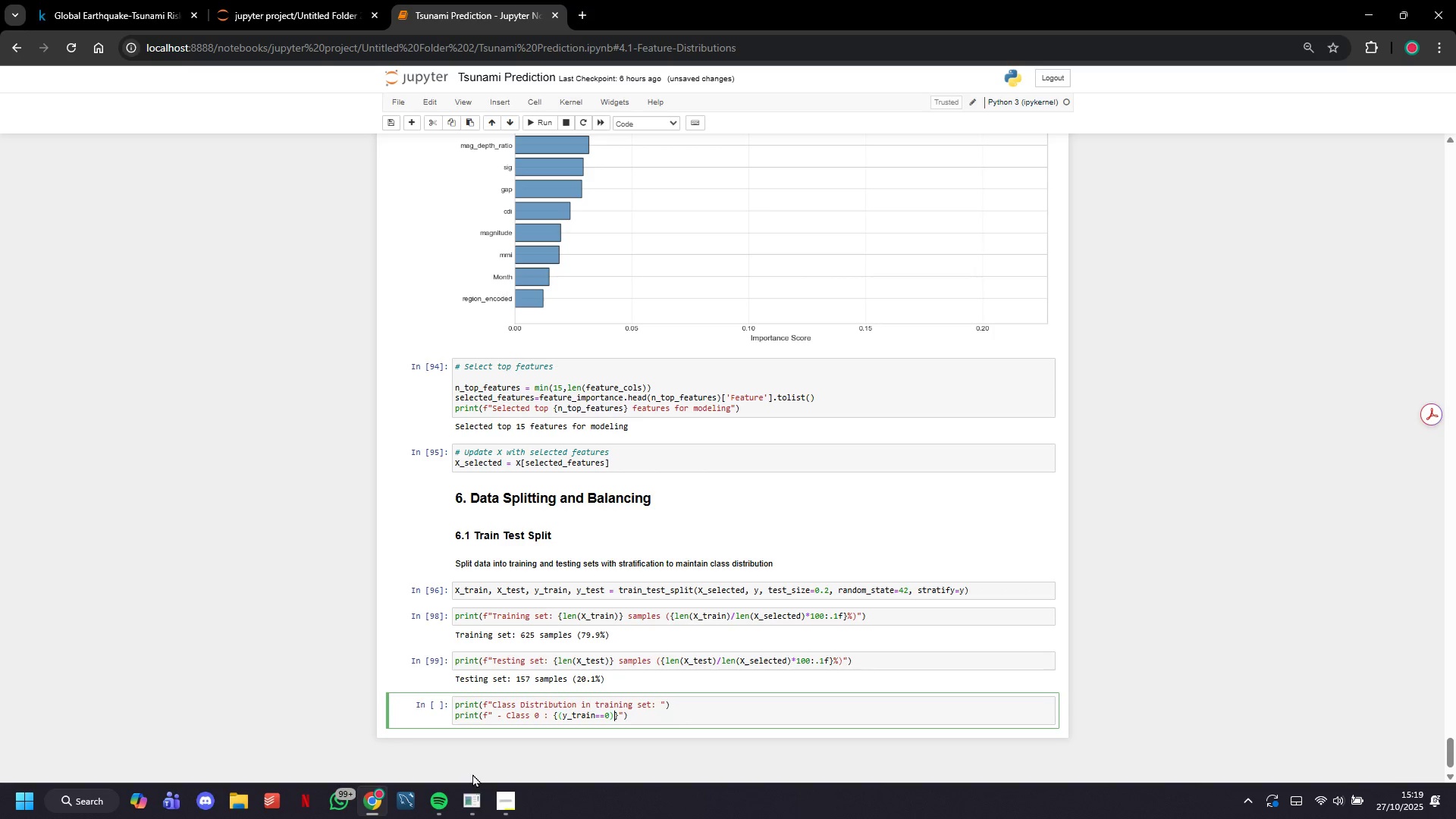 
key(ArrowRight)
 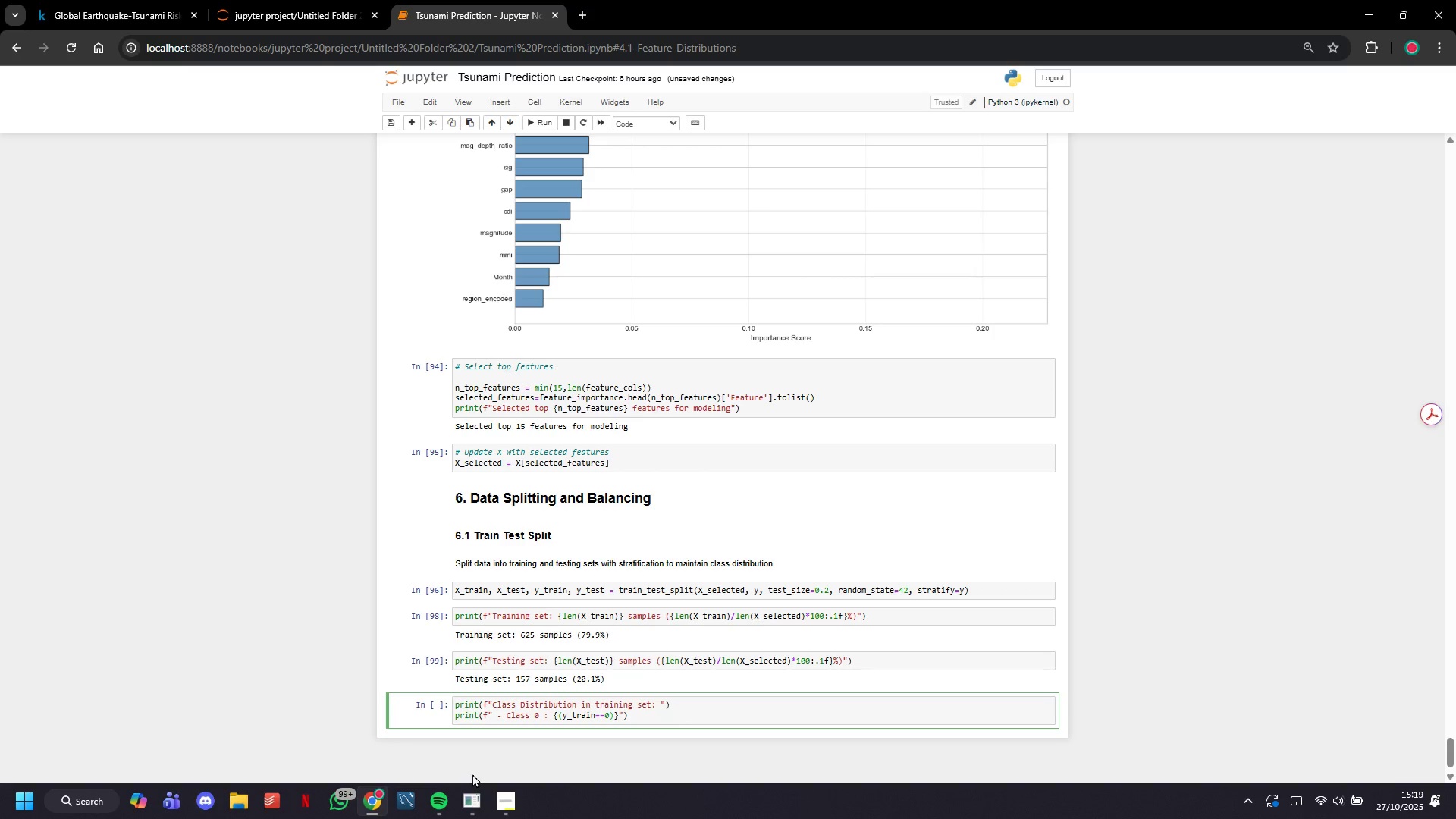 
type(.sum()
 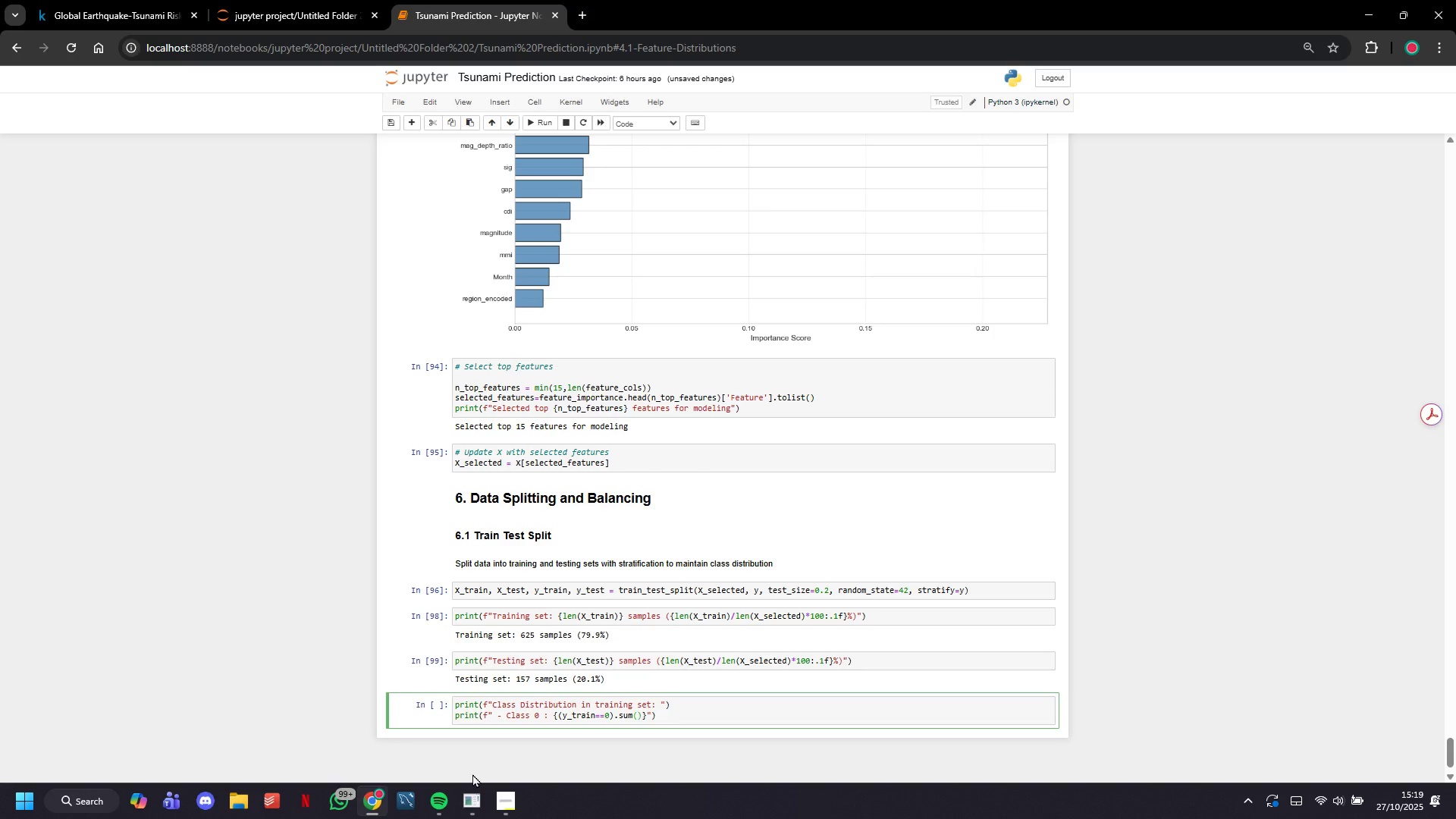 
key(ArrowRight)
 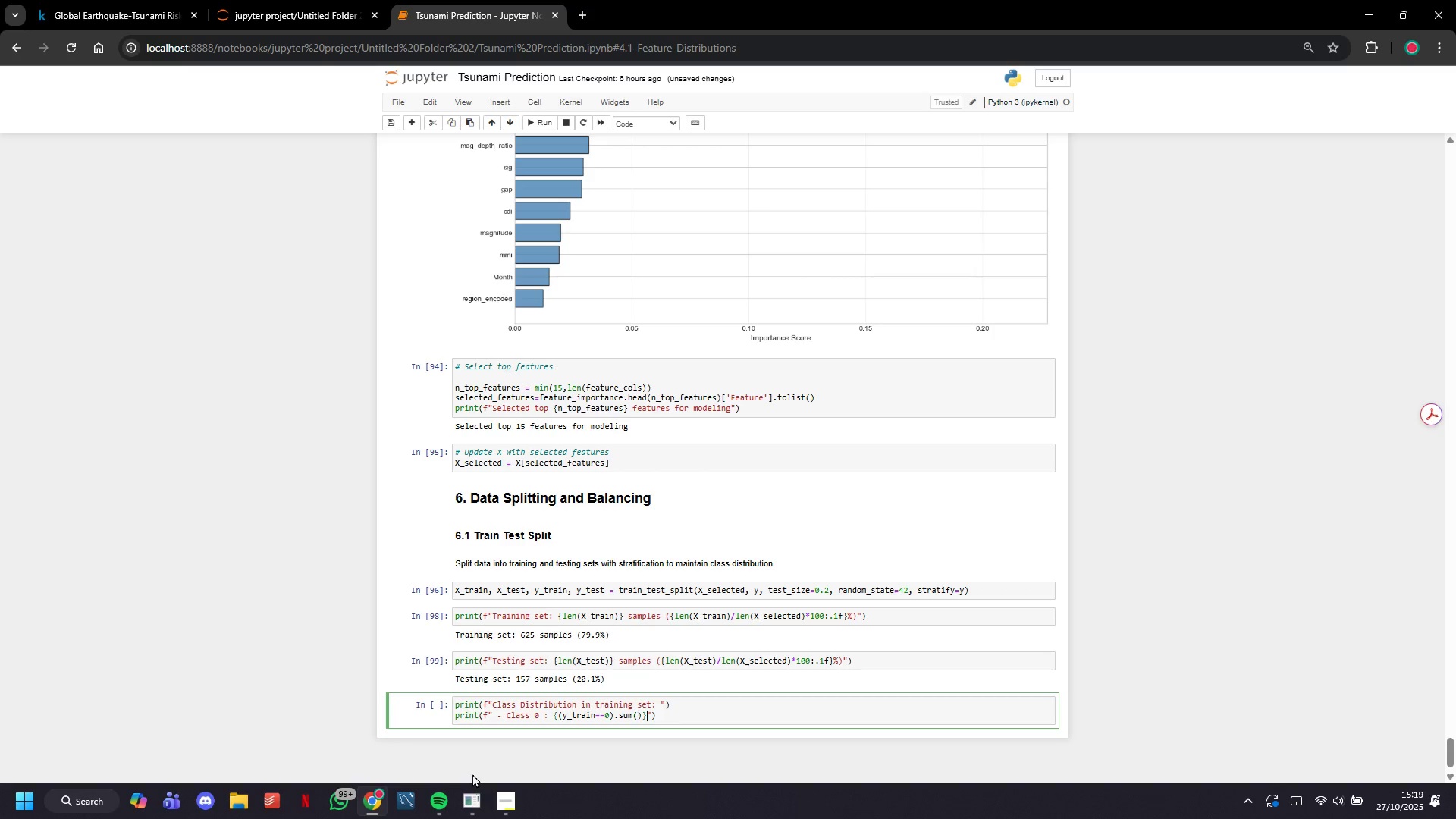 
key(ArrowRight)
 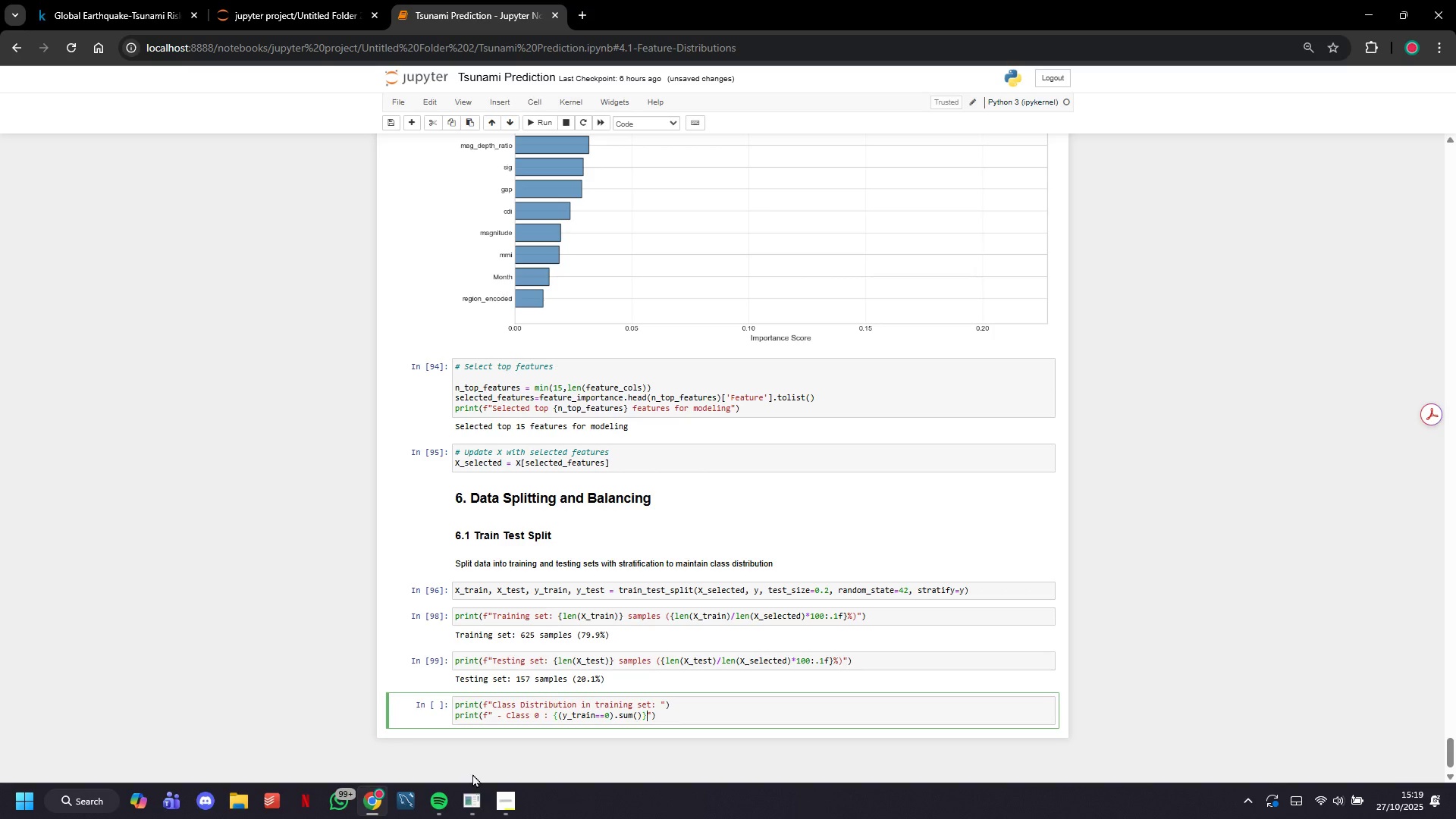 
type( ({(y_train==0)
 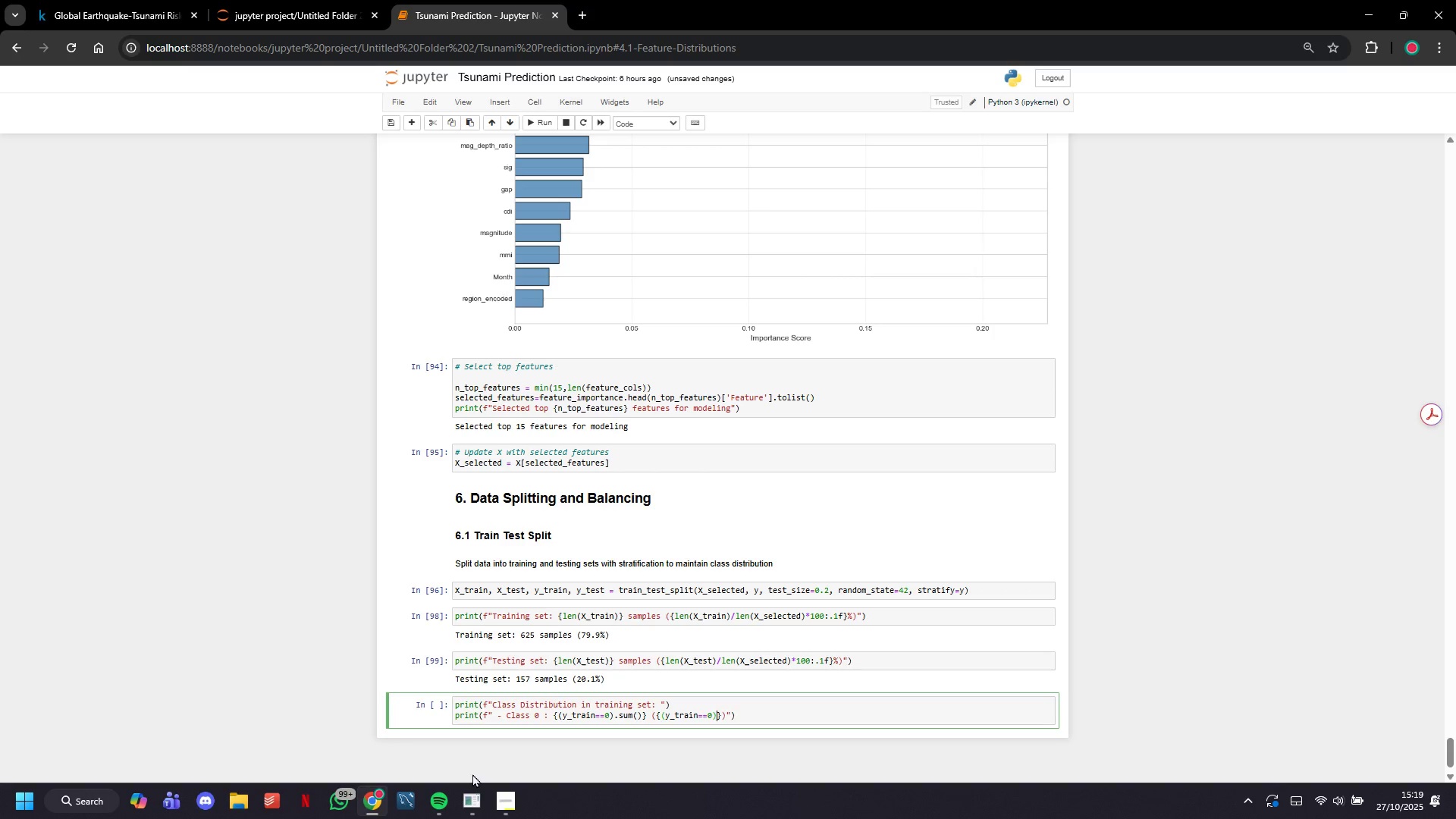 
key(ArrowRight)
 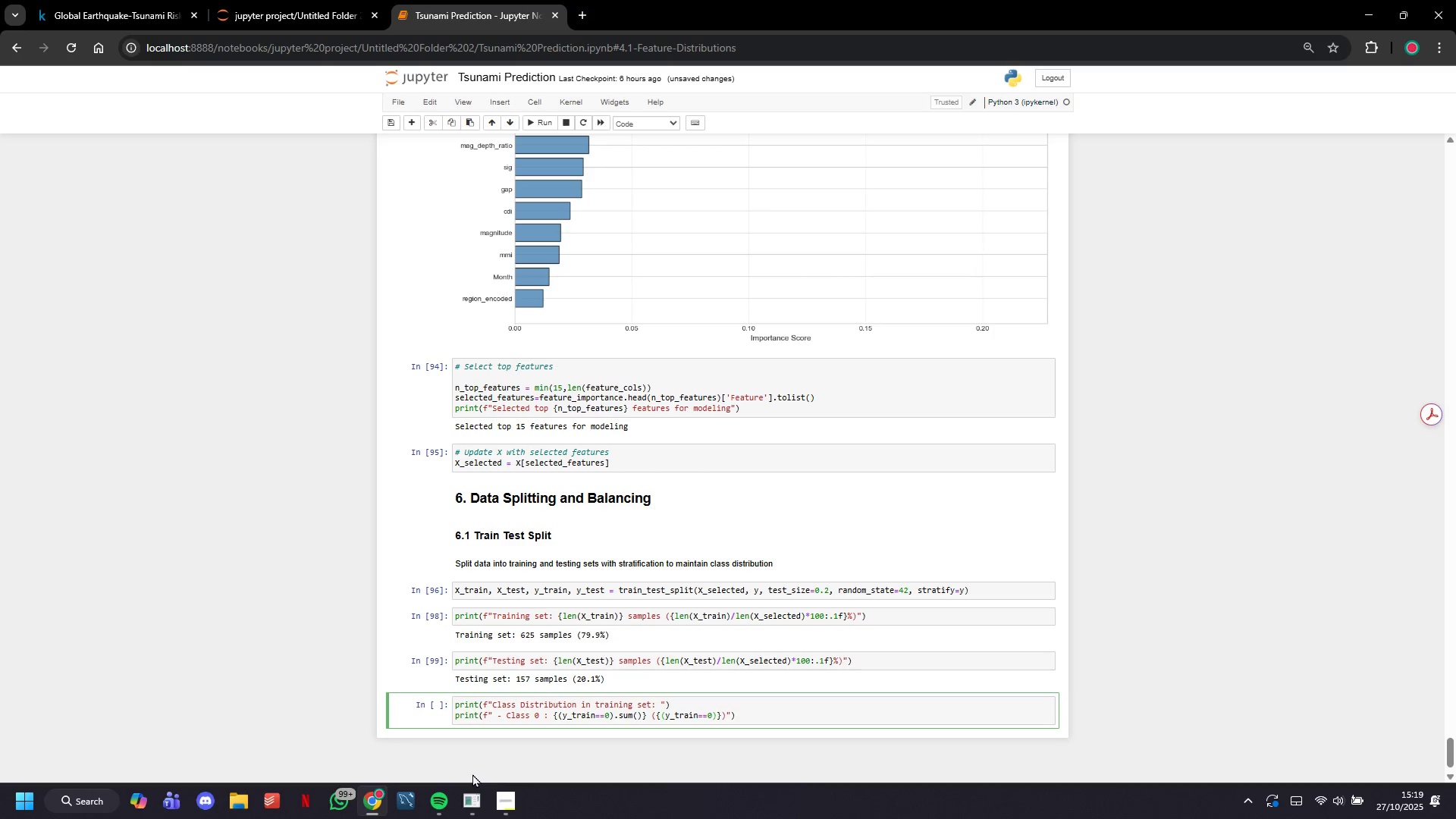 
wait(5.03)
 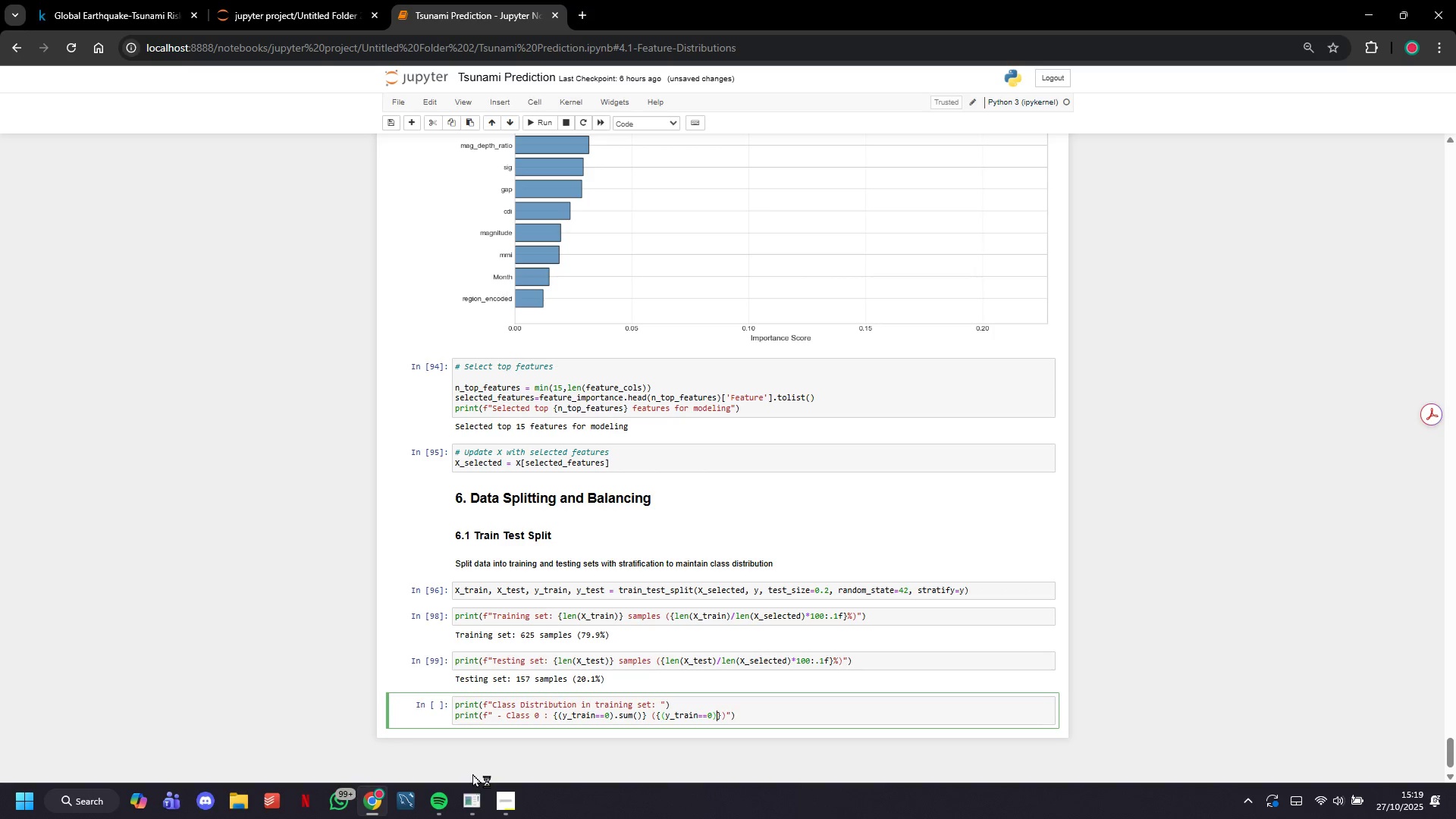 
type(.sum()
 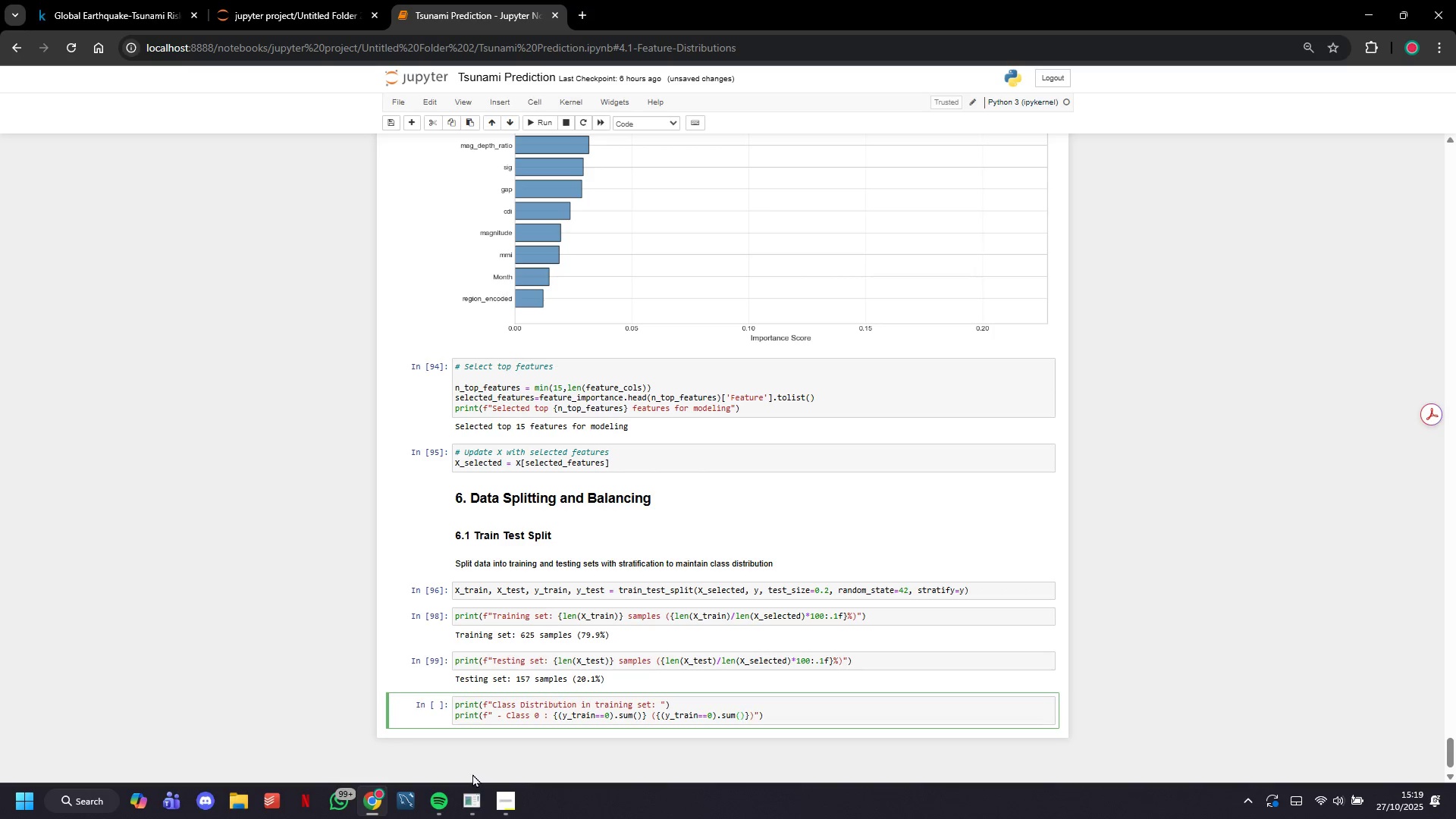 
key(ArrowRight)
 